 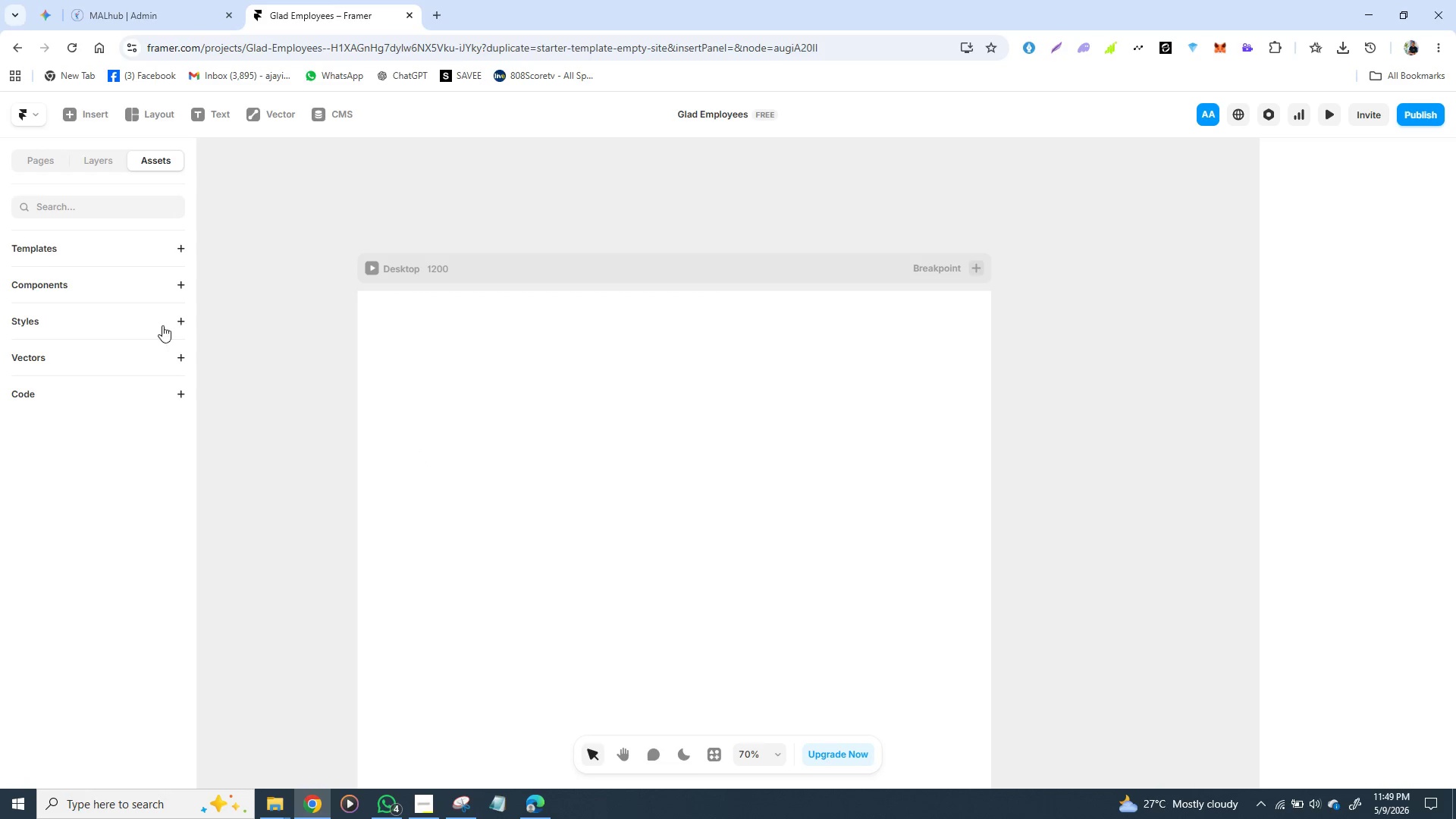 
left_click([184, 322])
 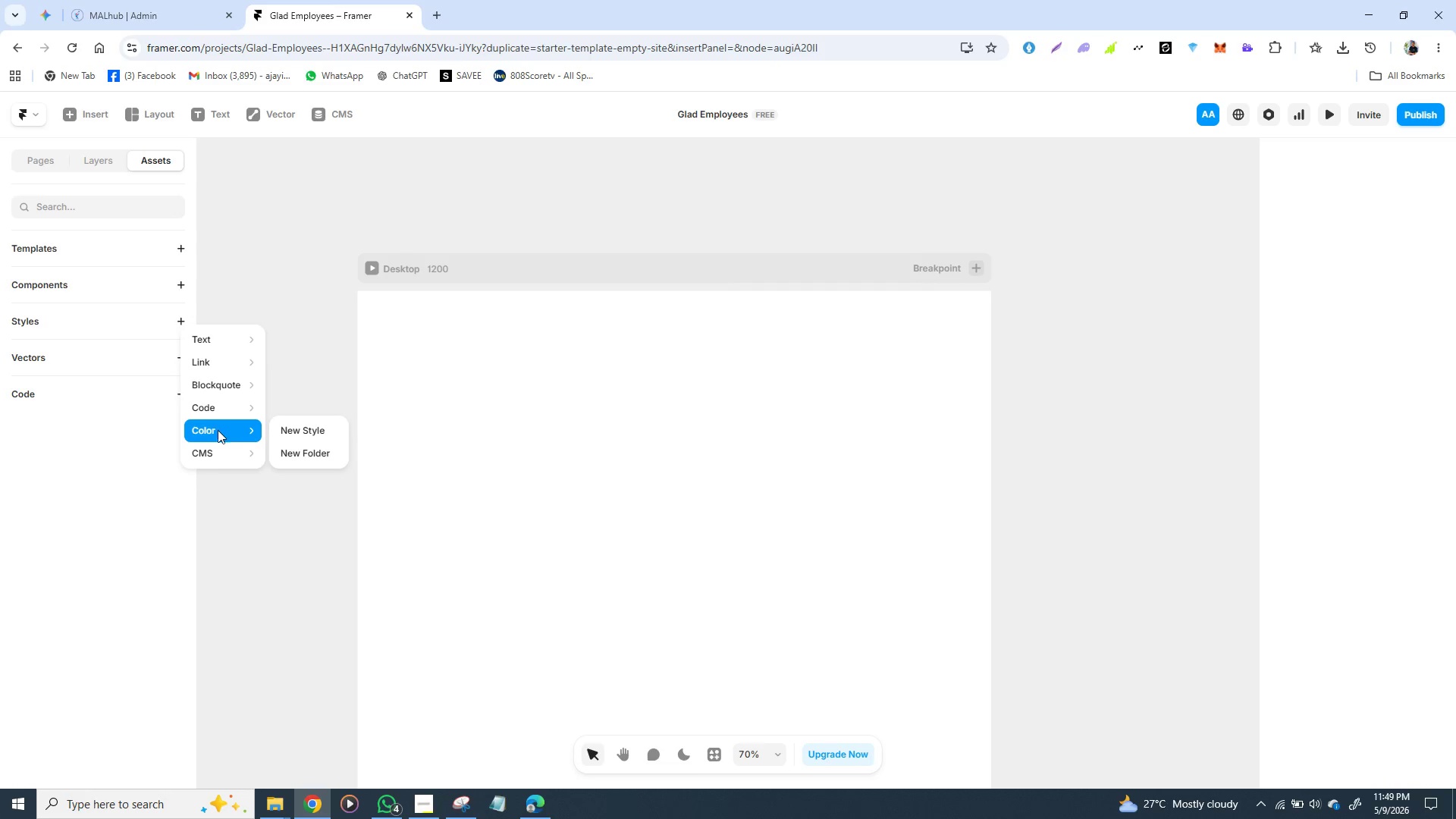 
left_click([300, 428])
 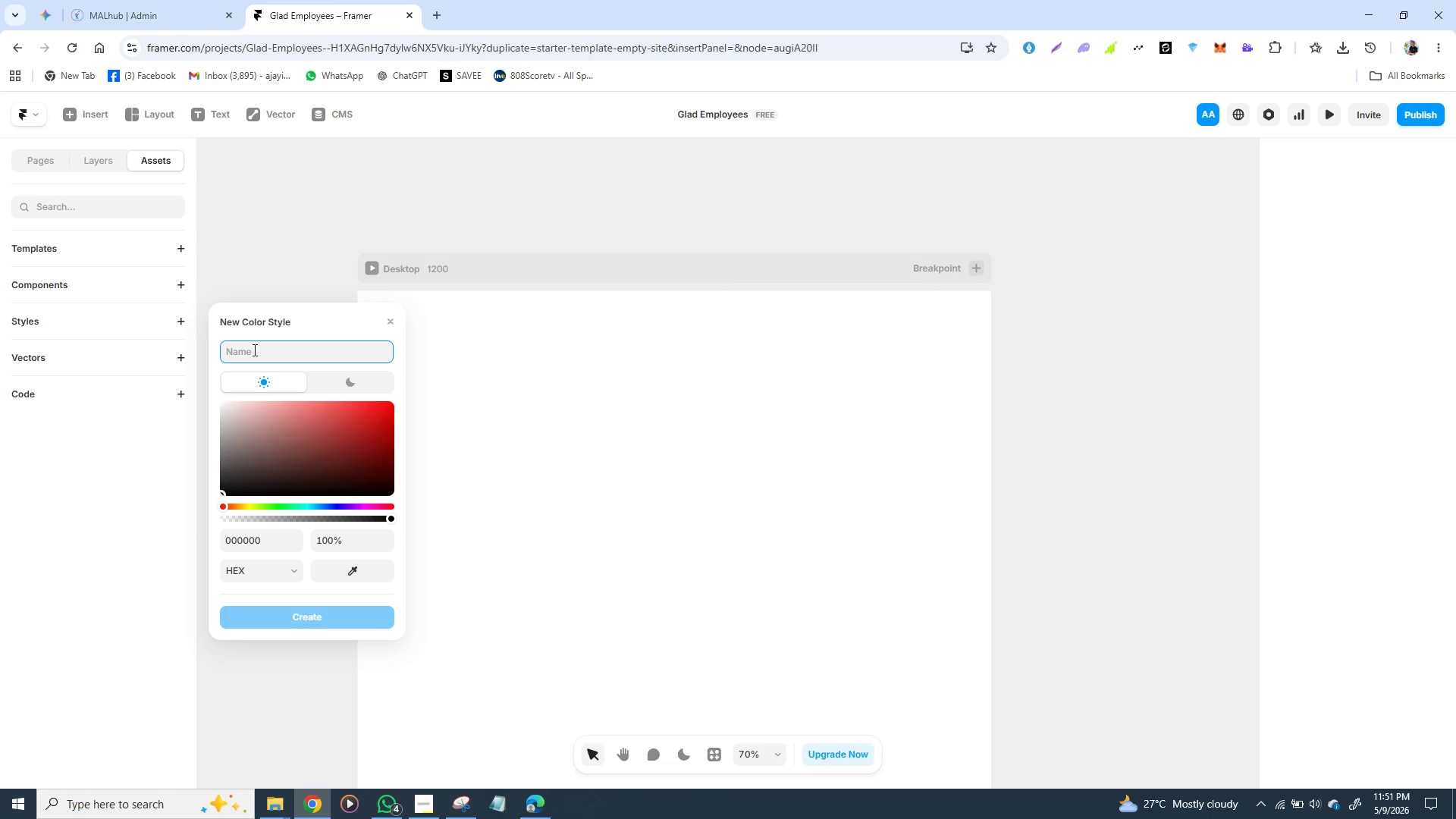 
wait(107.64)
 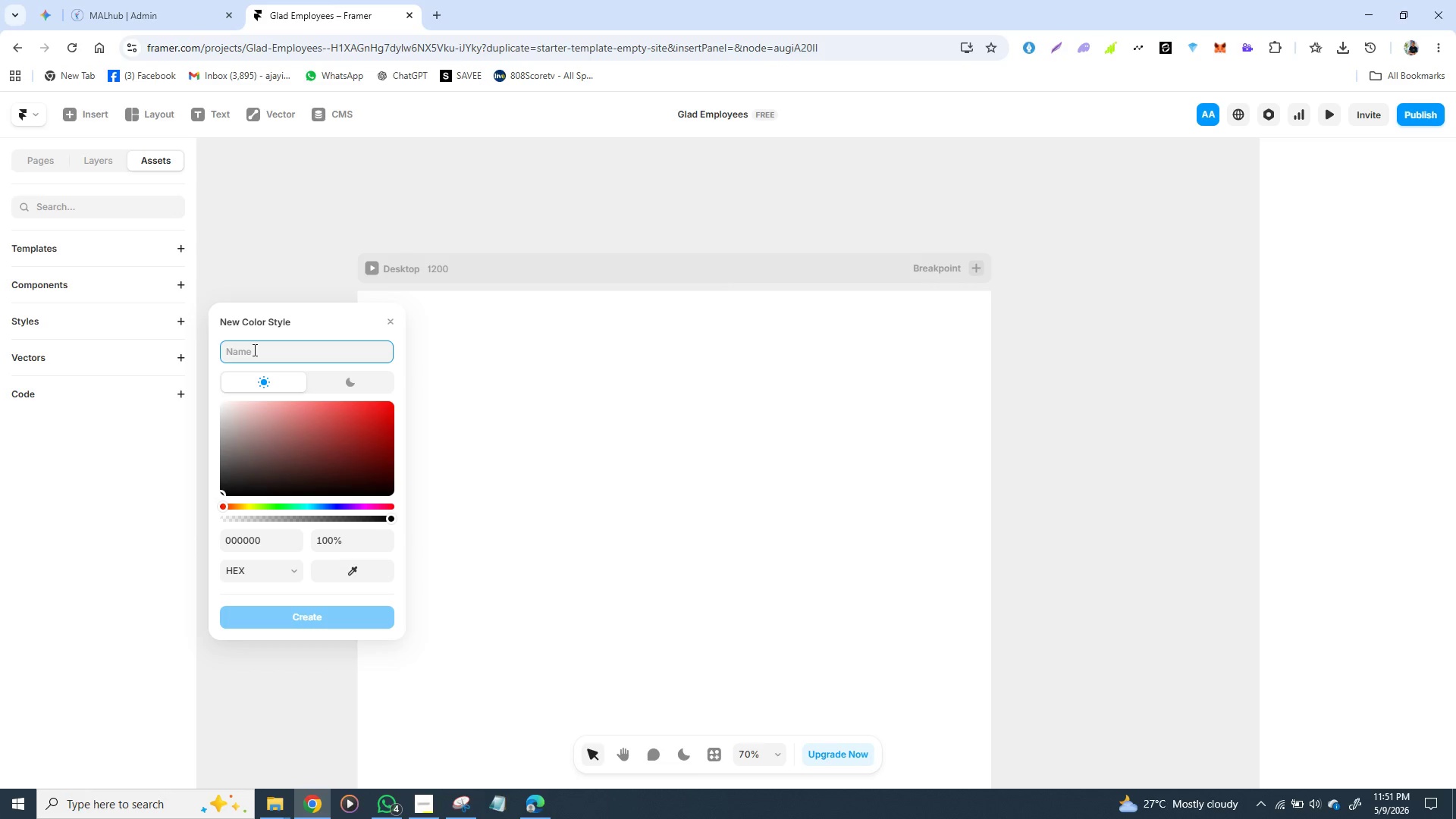 
type(Green)
 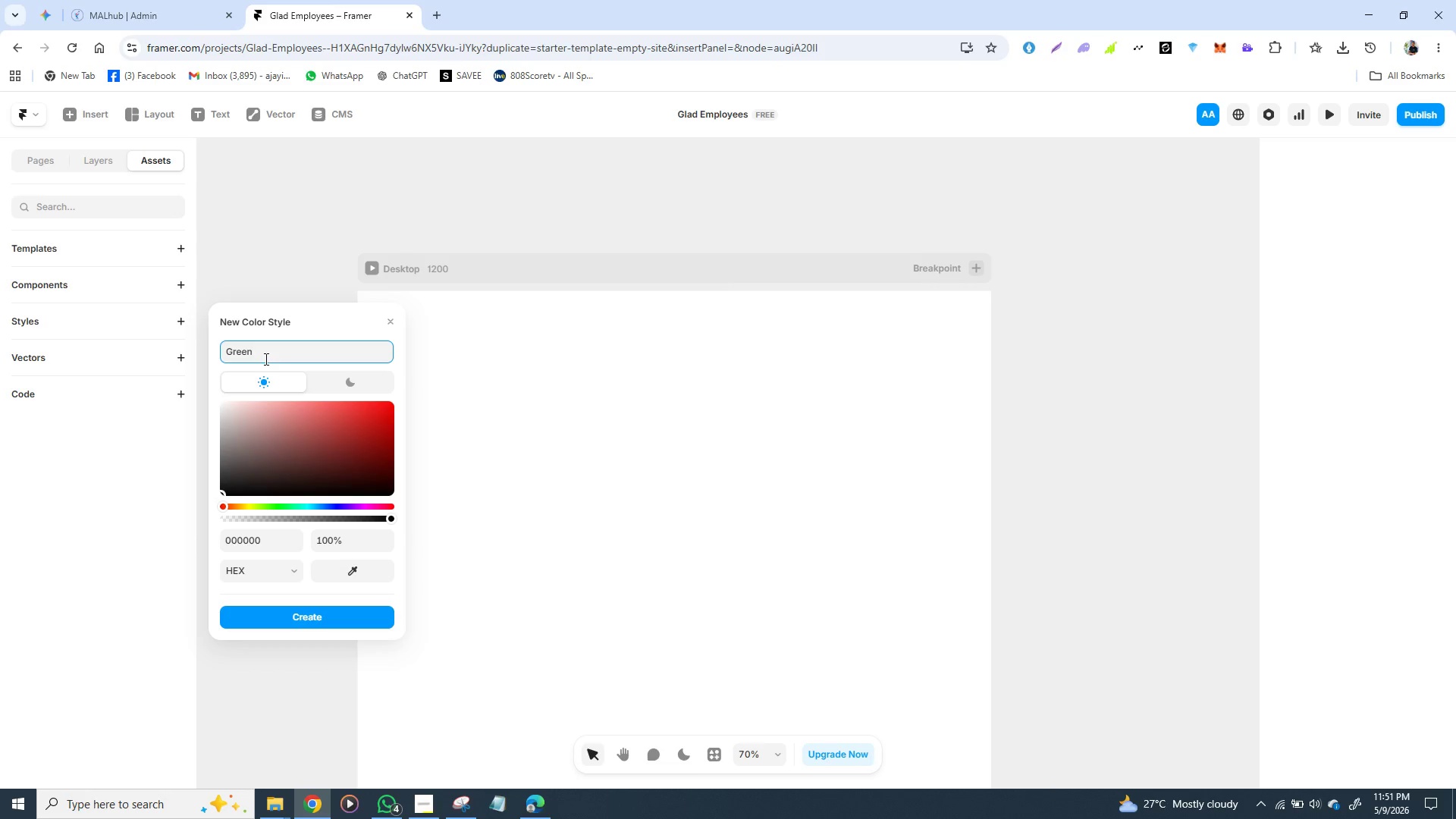 
double_click([249, 544])
 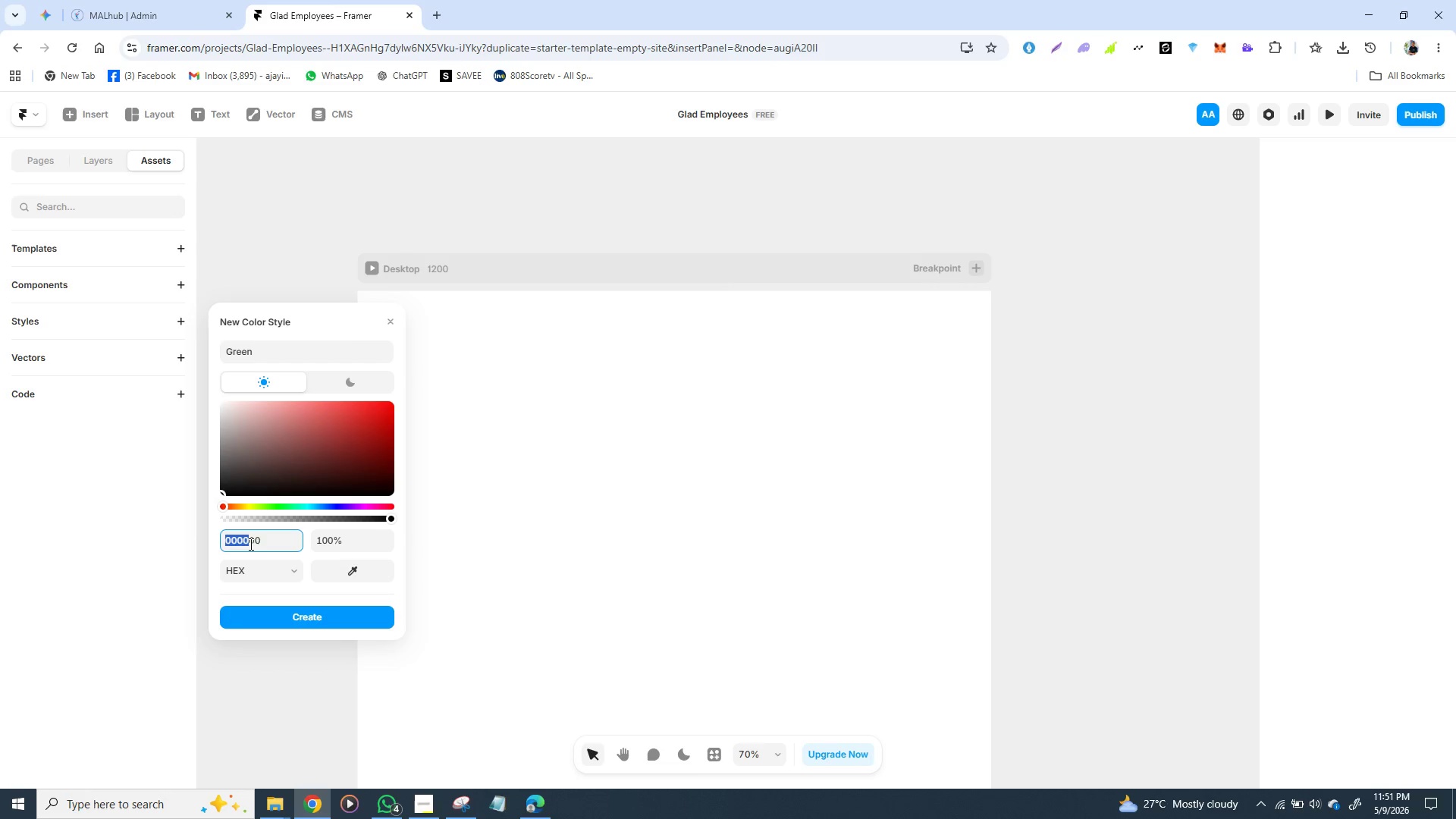 
triple_click([249, 544])
 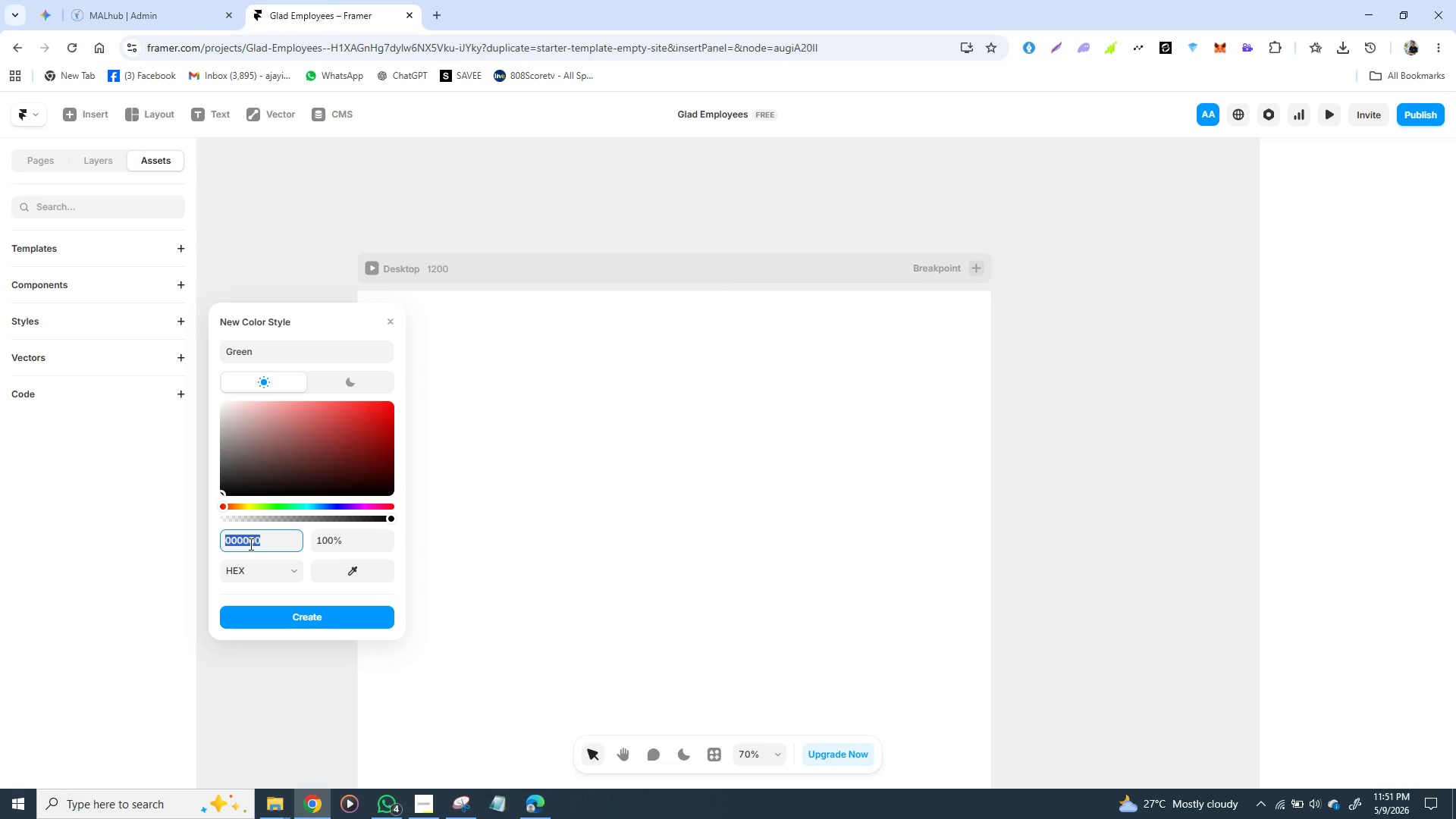 
triple_click([249, 544])
 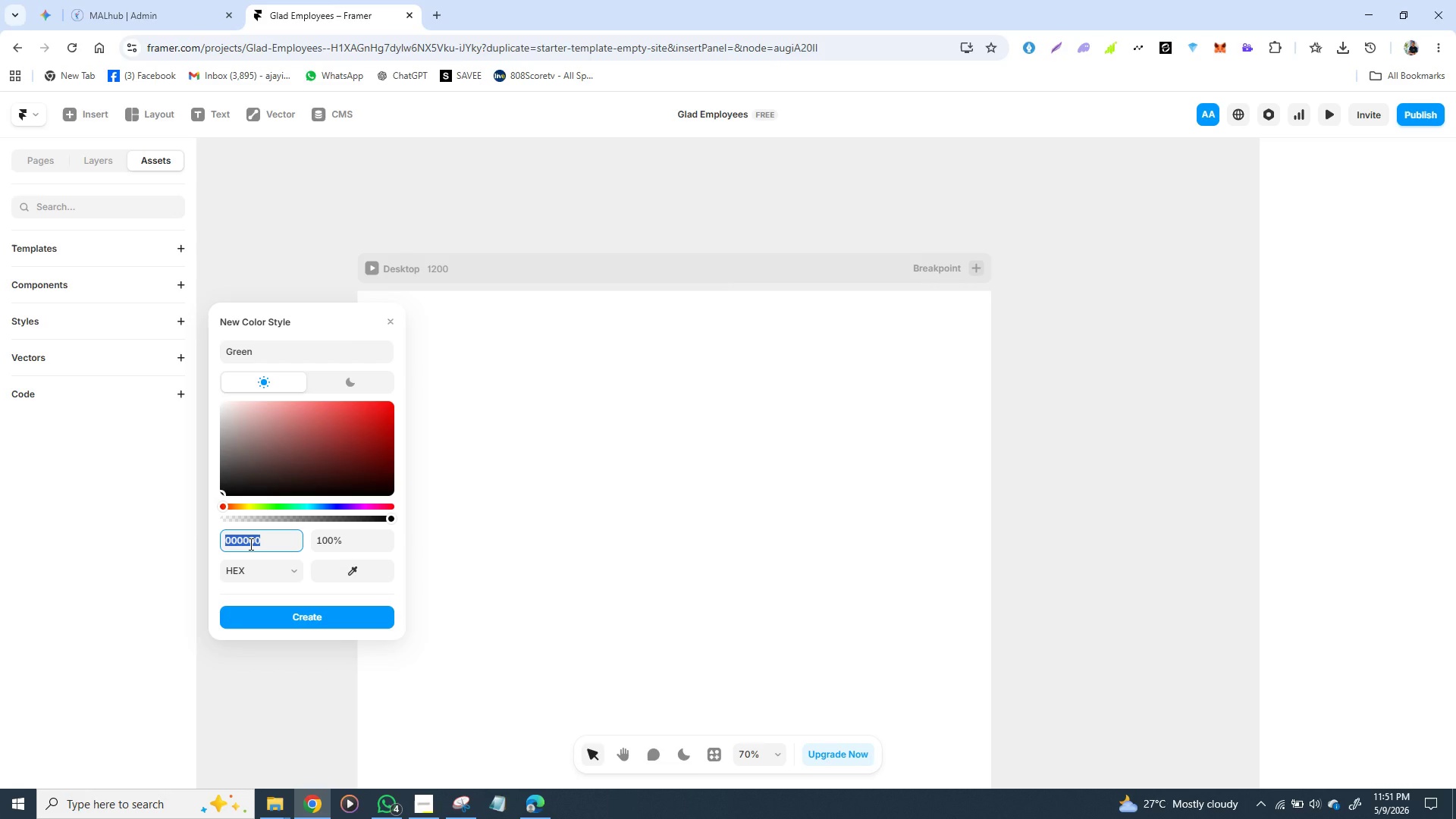 
wait(5.11)
 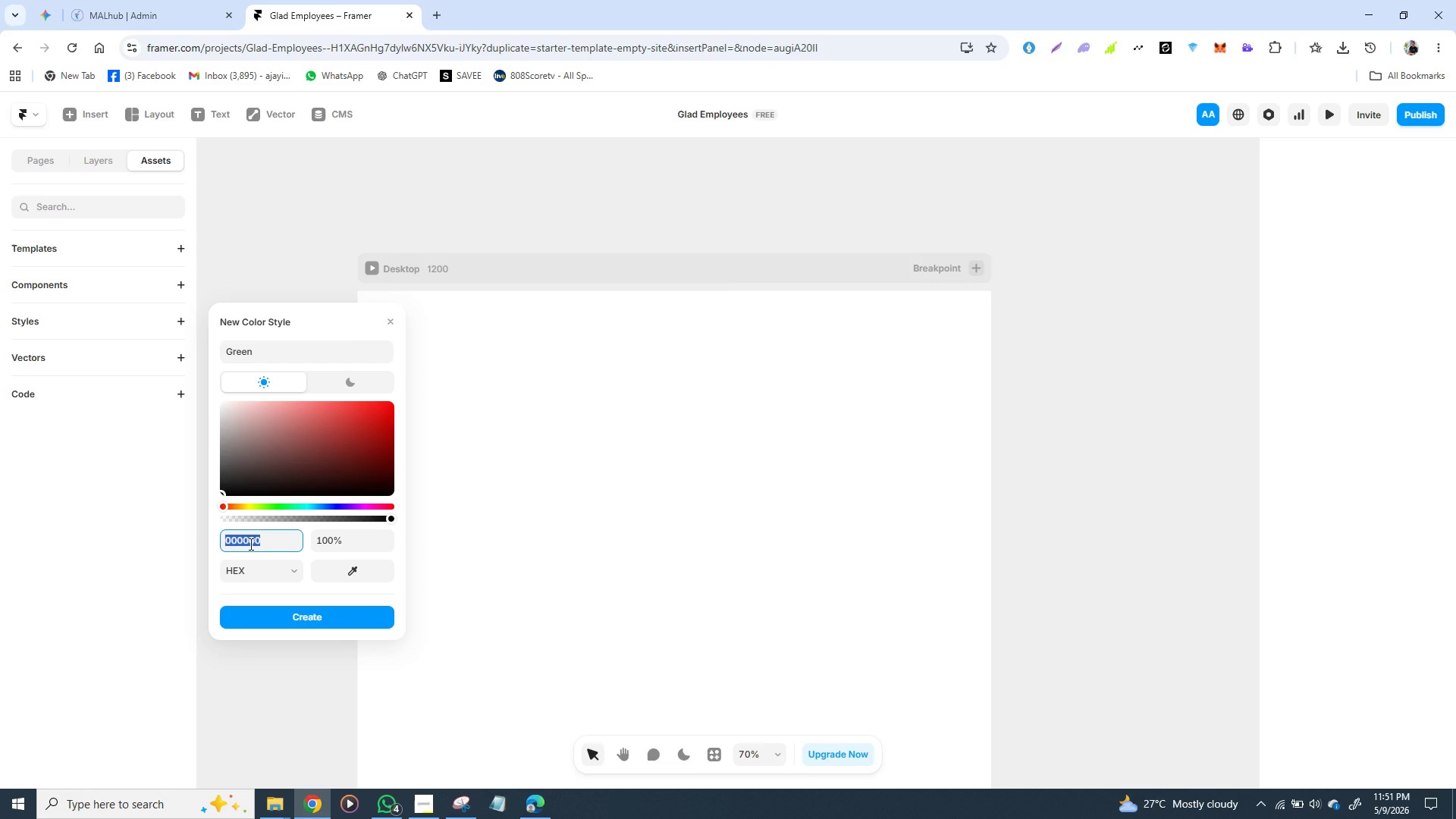 
type(22c55e)
 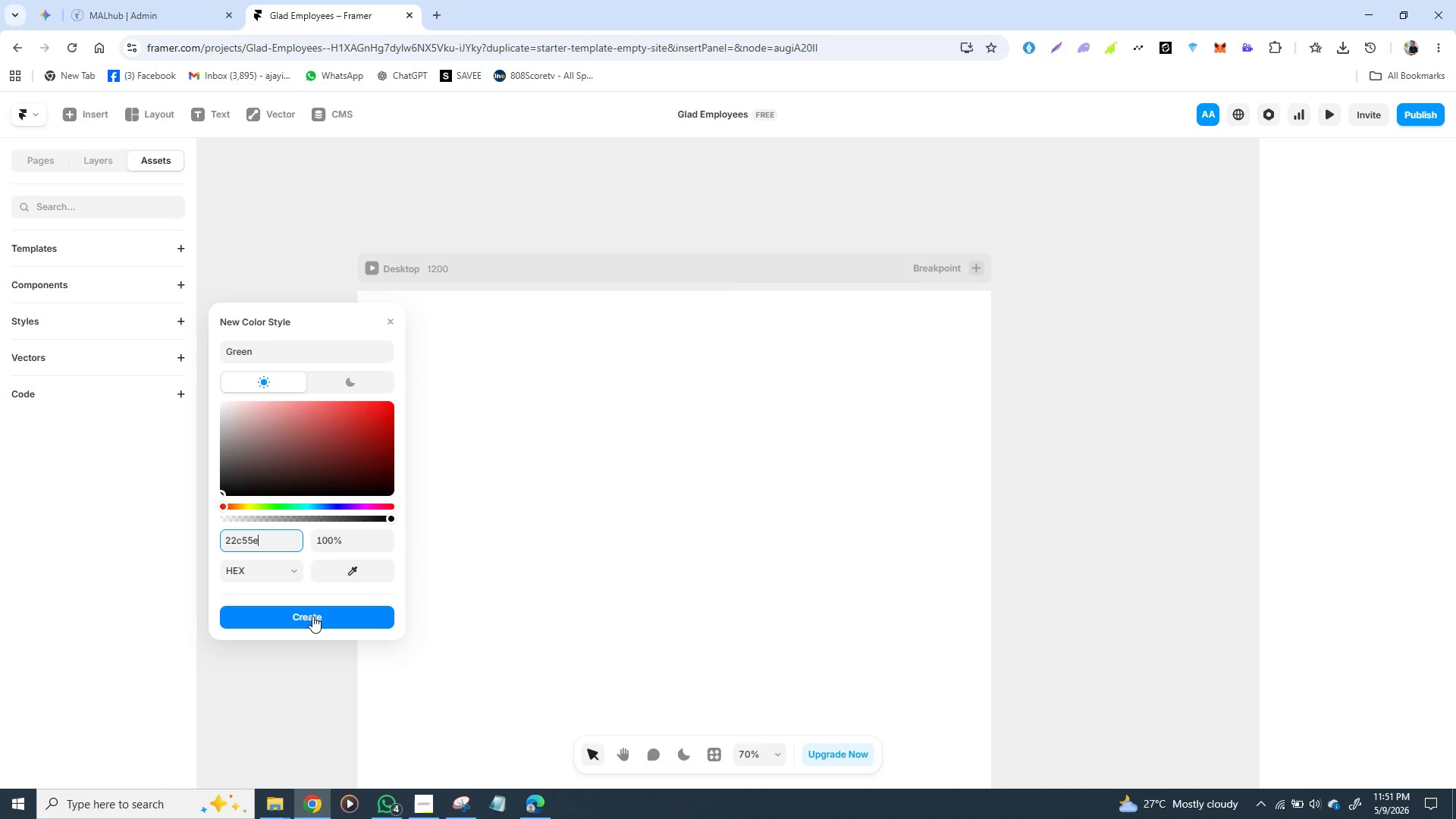 
wait(7.16)
 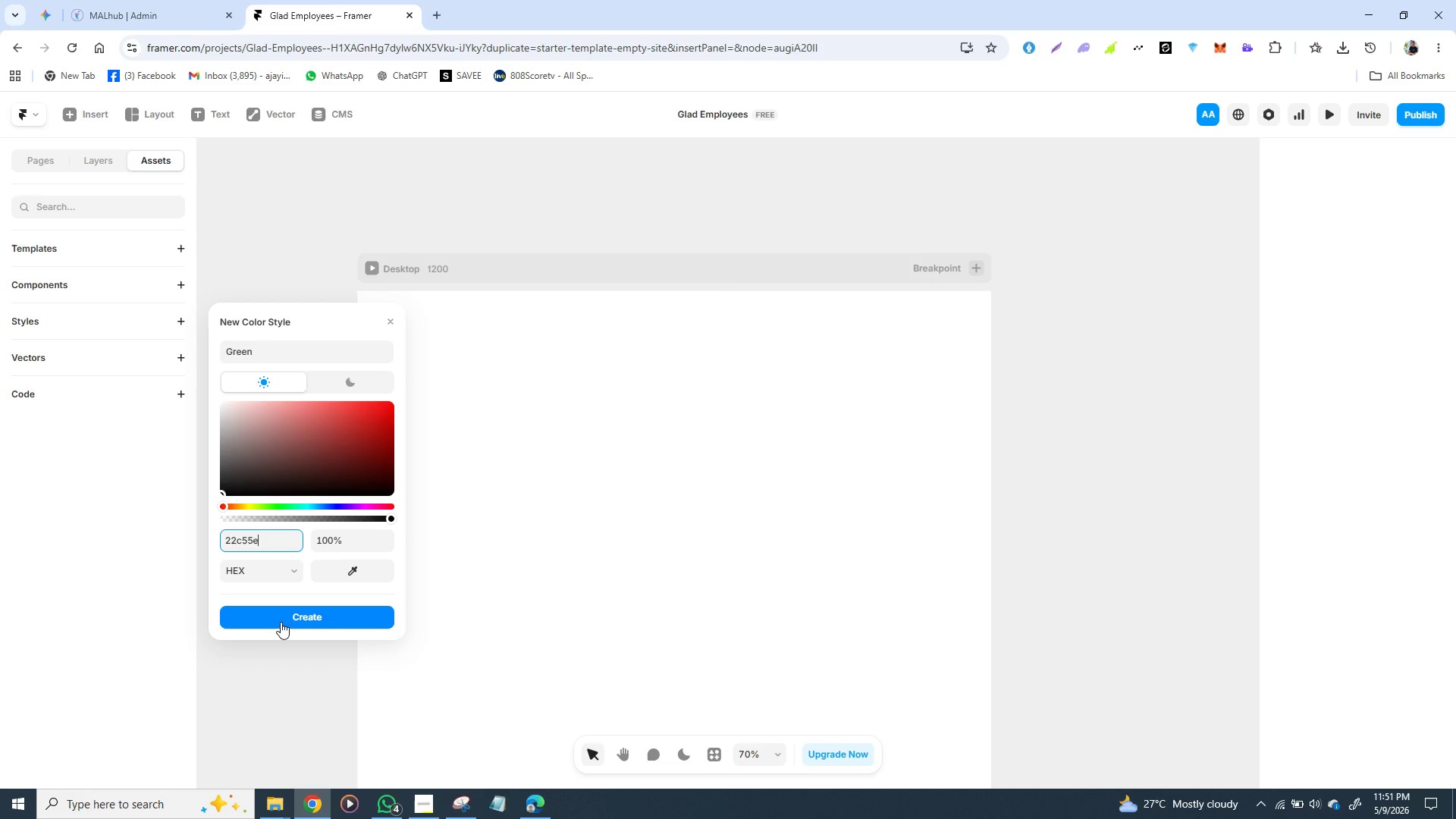 
left_click([460, 578])
 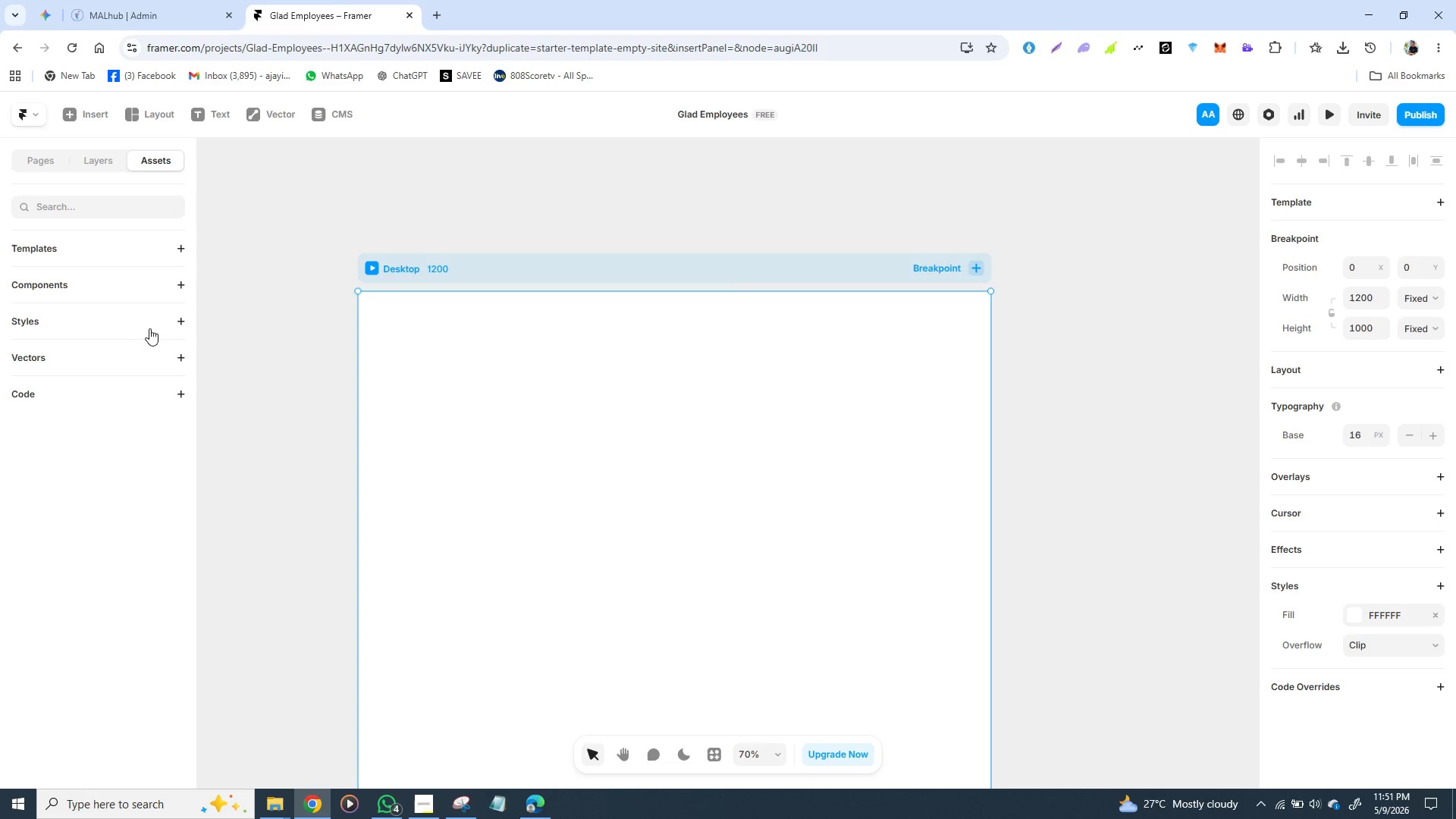 
left_click([176, 322])
 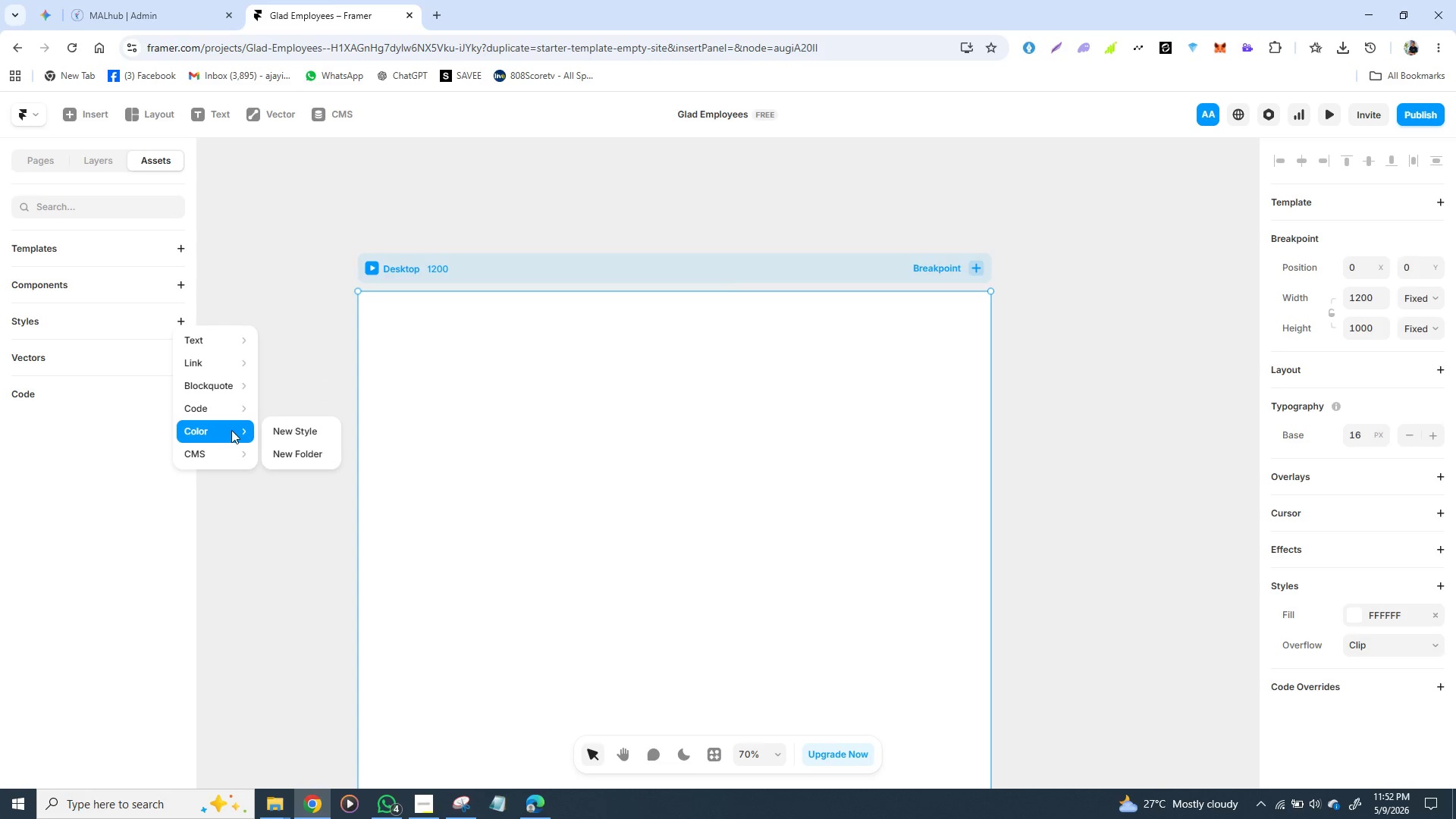 
left_click([289, 437])
 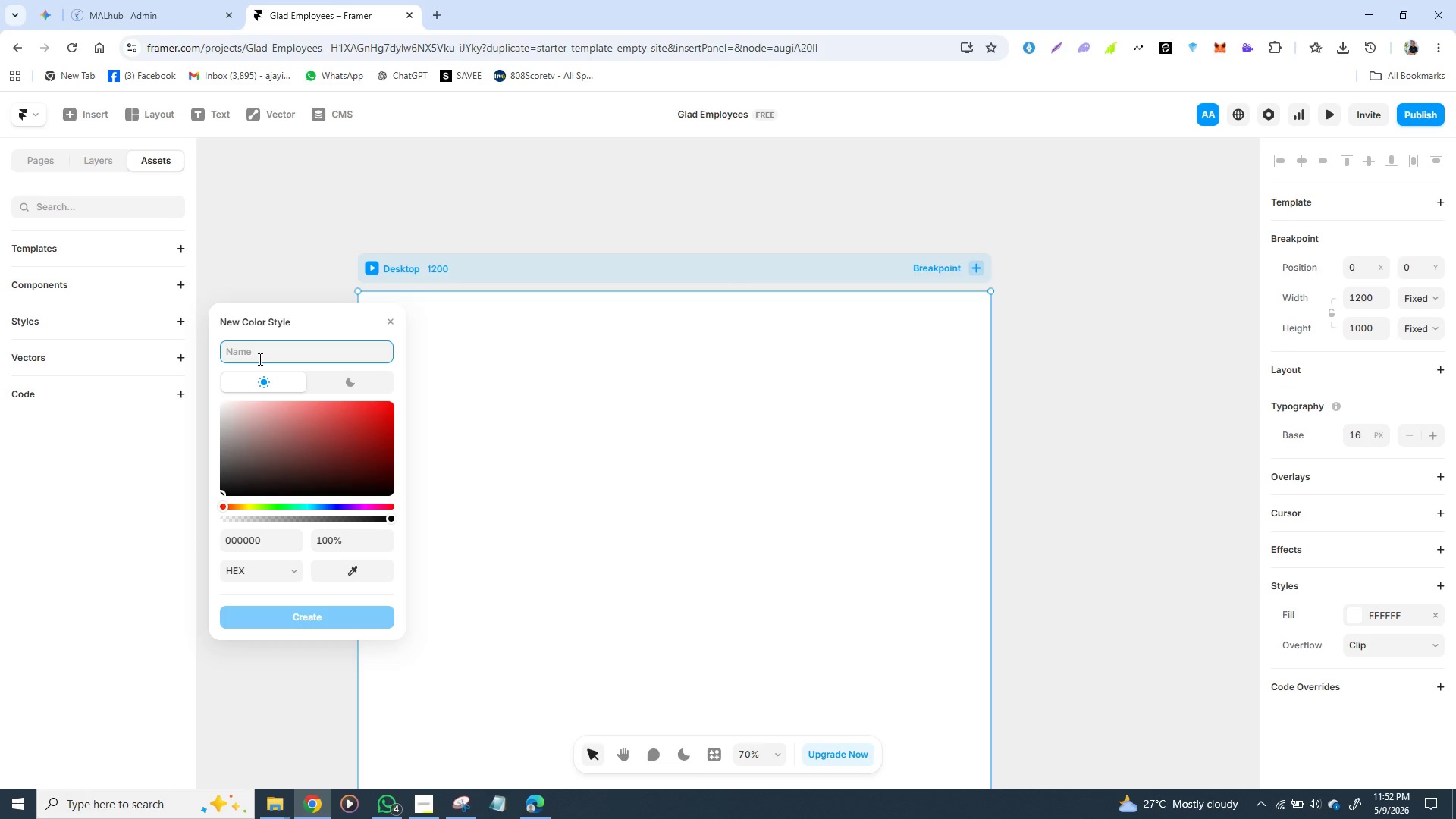 
type(Green)
 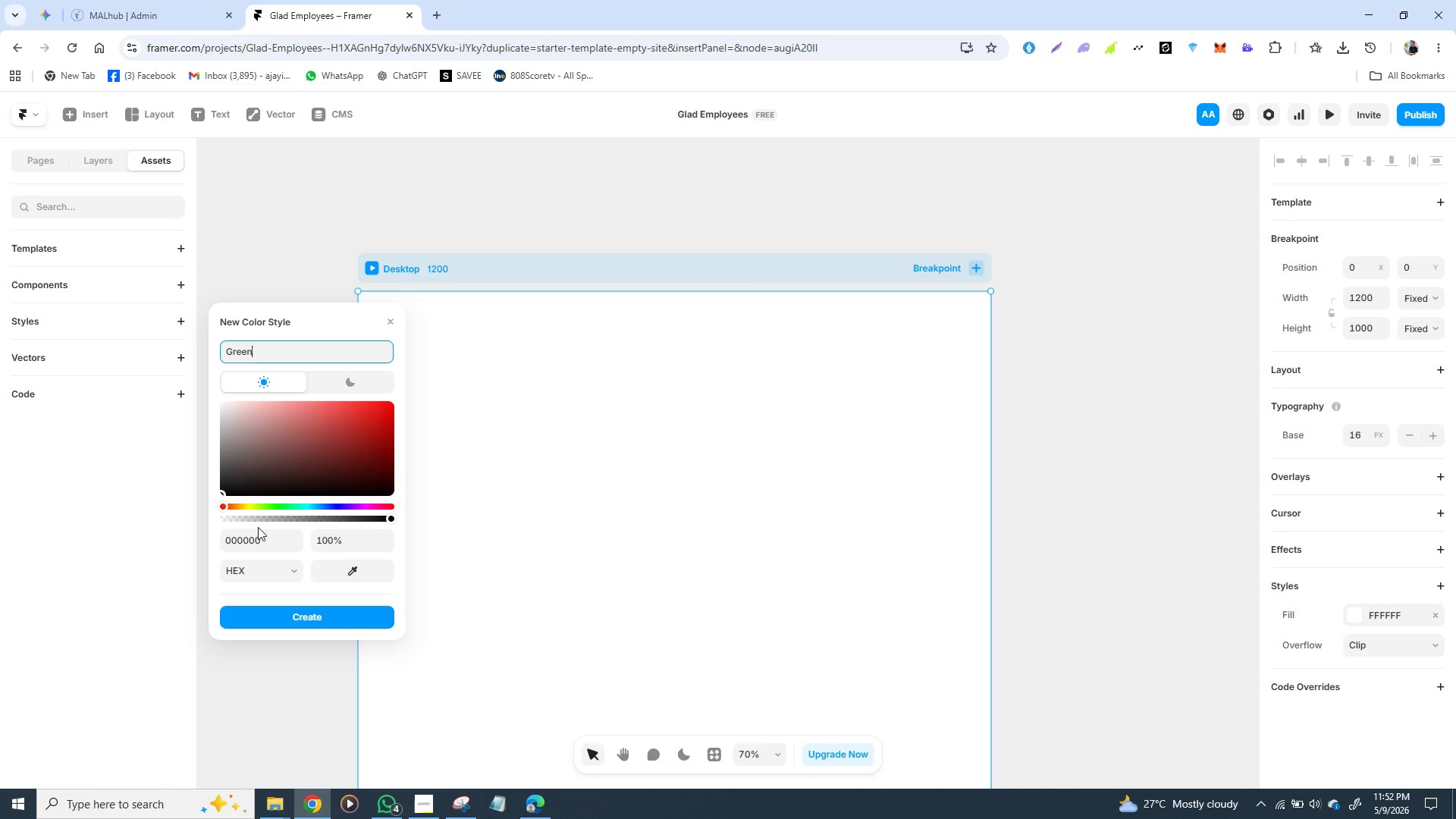 
left_click([257, 529])
 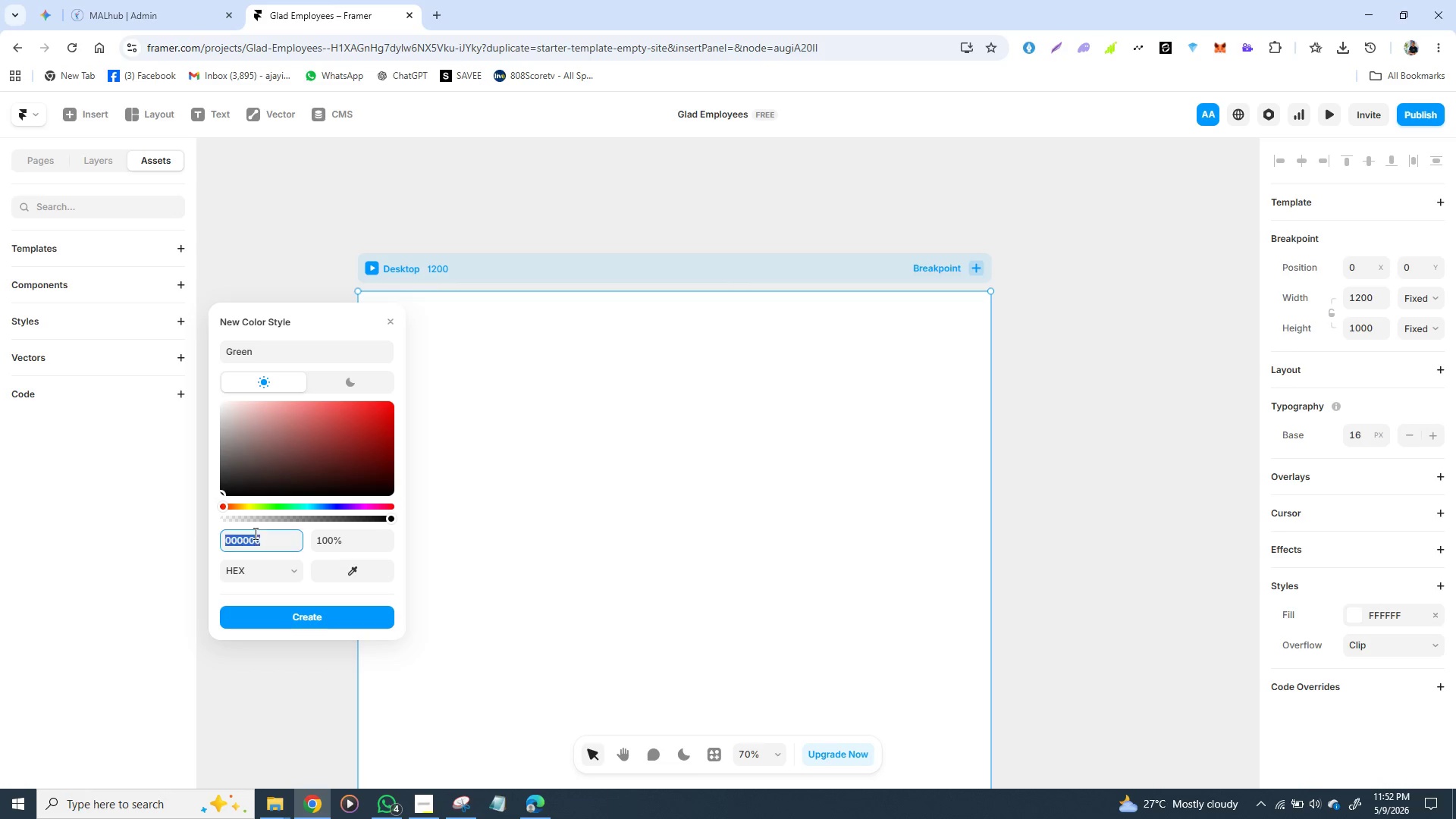 
double_click([254, 533])
 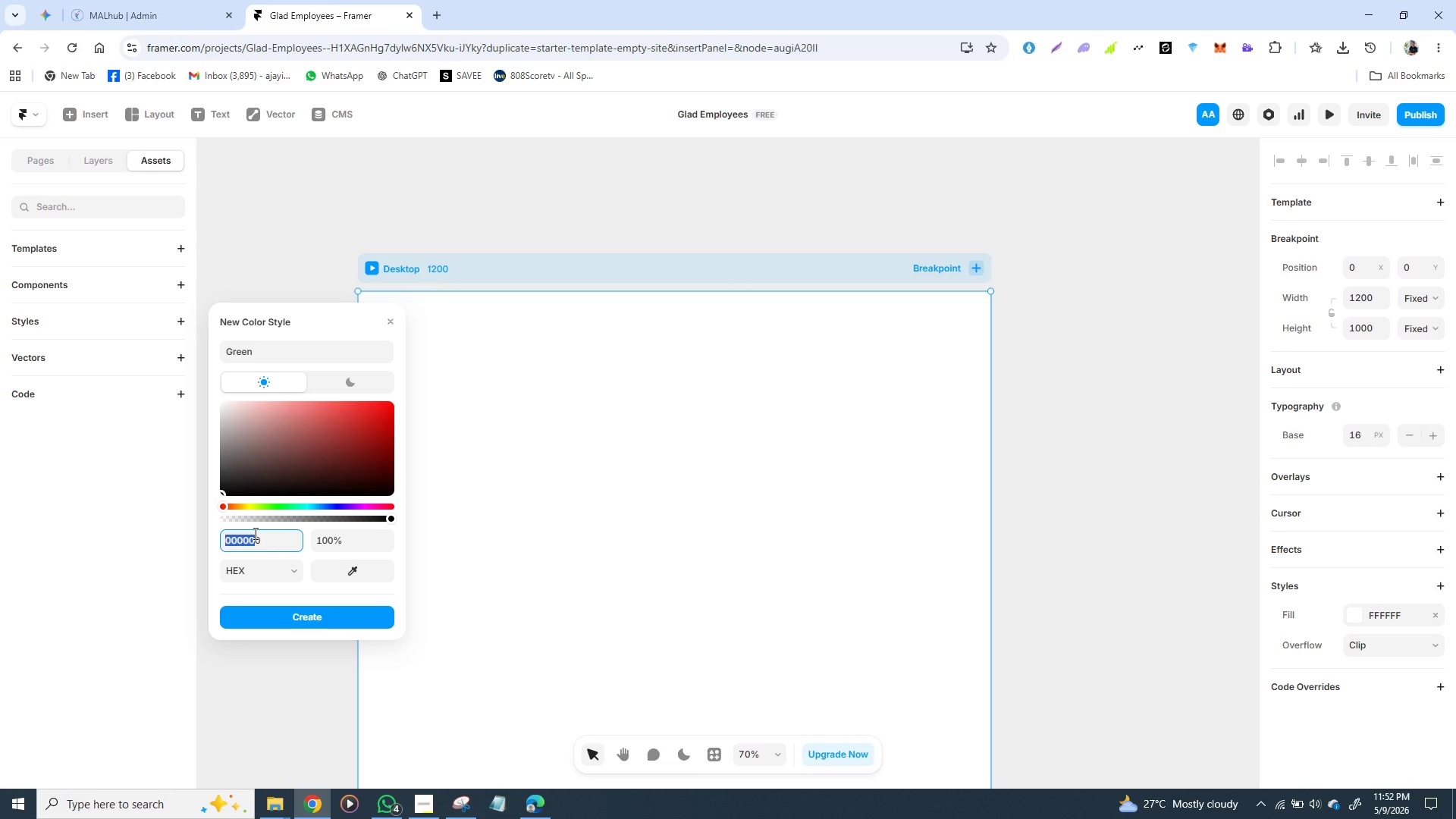 
double_click([254, 533])
 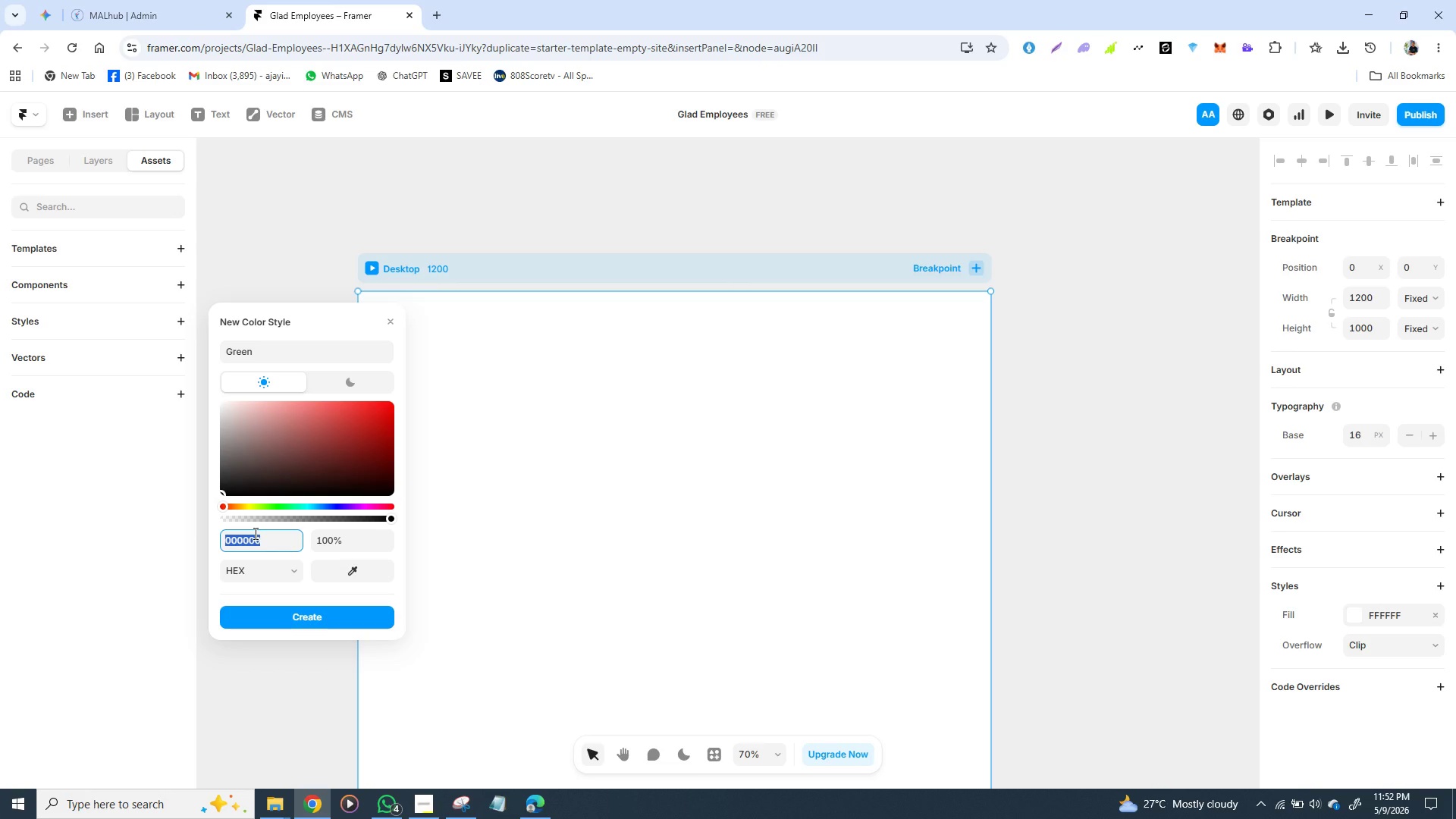 
type(22c55e)
 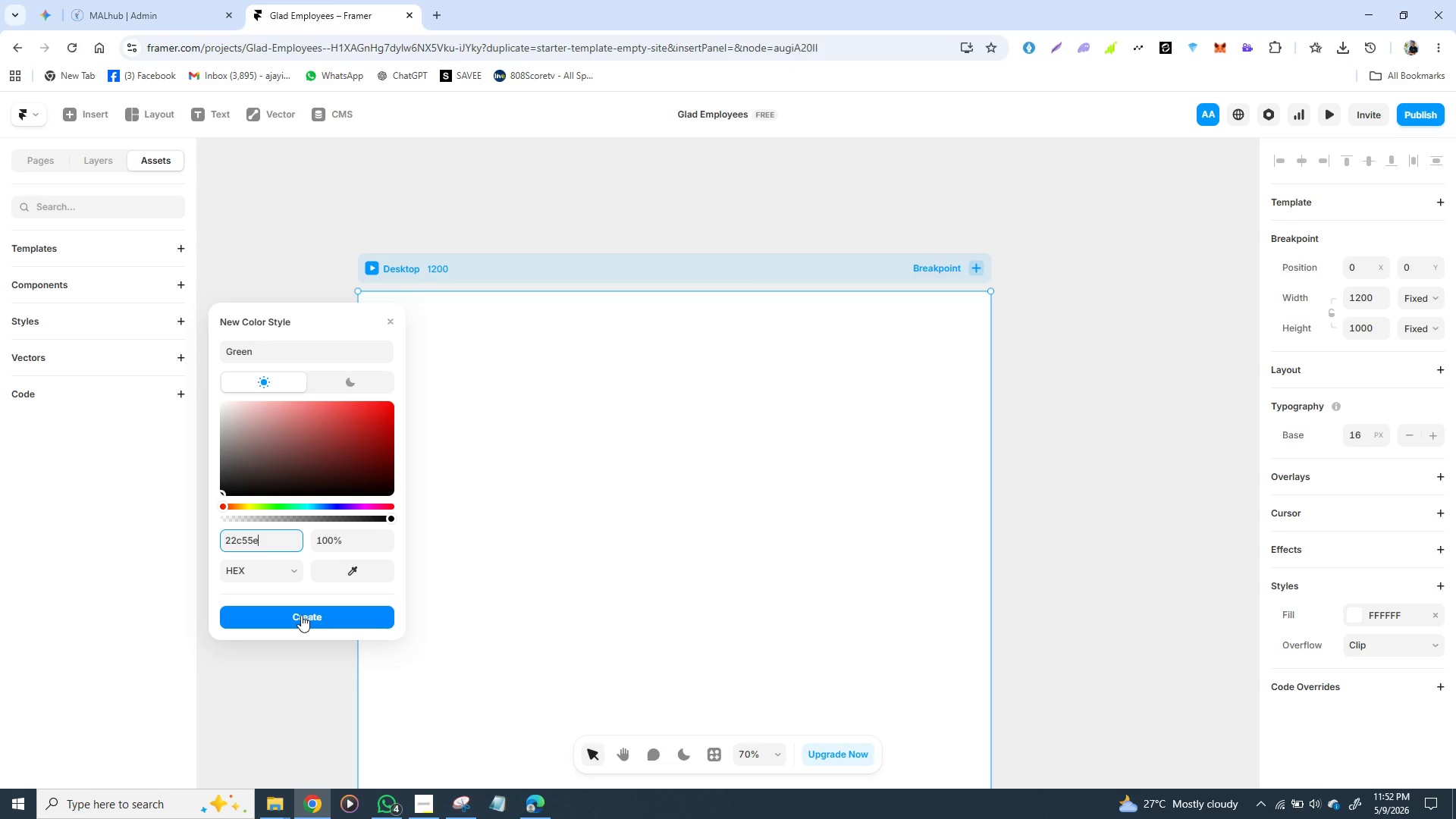 
left_click([301, 615])
 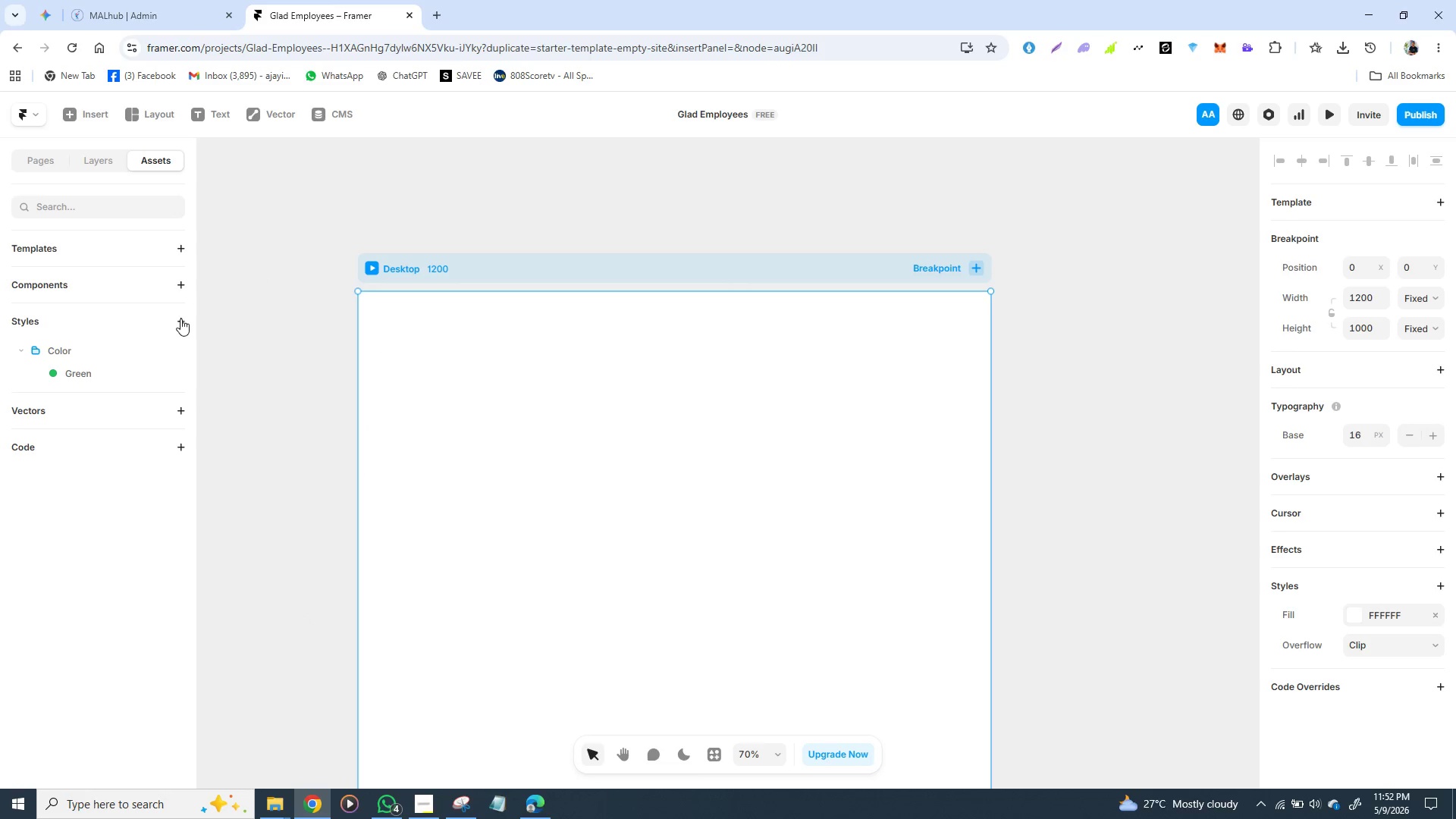 
left_click([175, 350])
 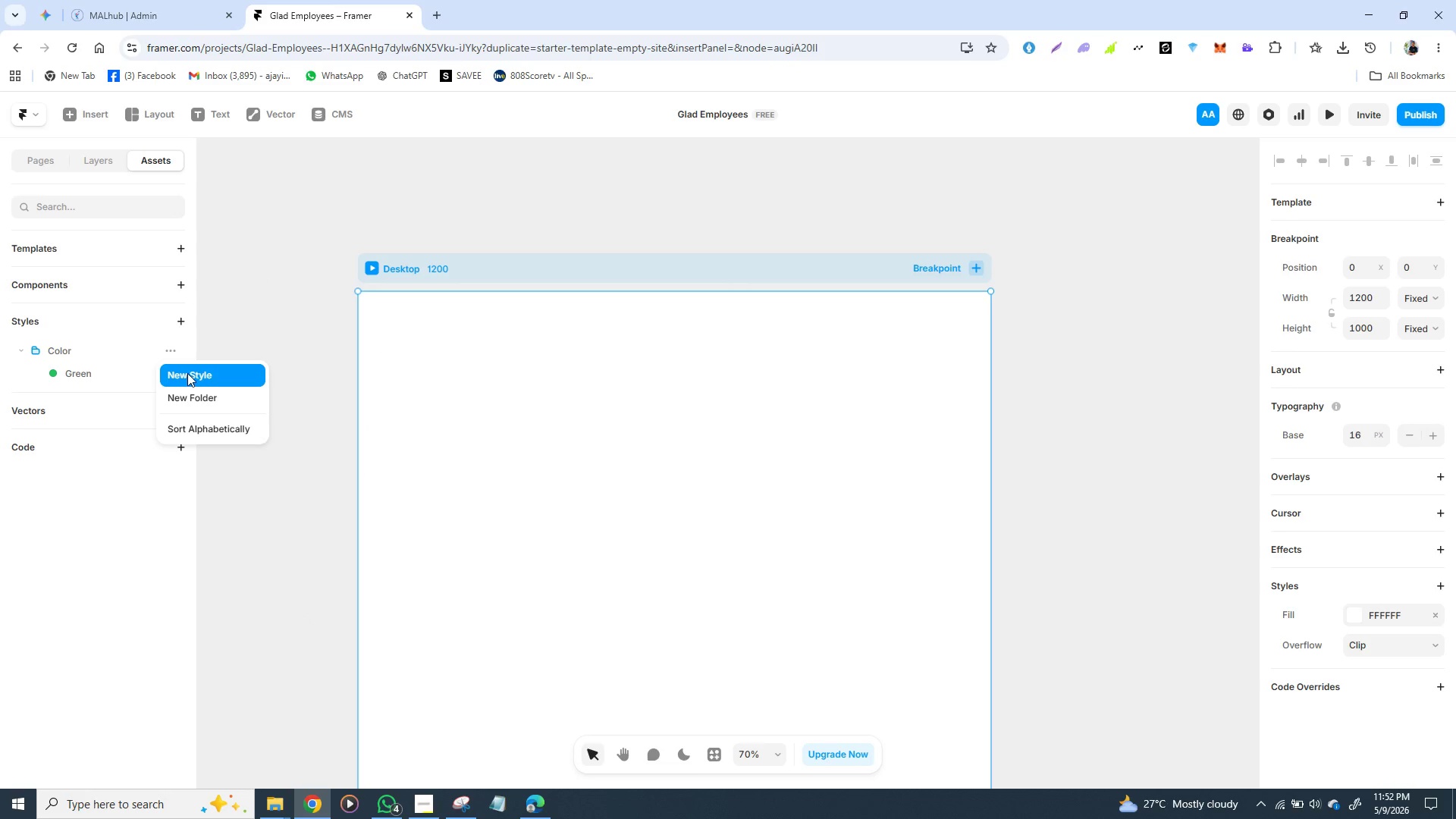 
left_click_drag(start_coordinate=[188, 373], to_coordinate=[191, 377])
 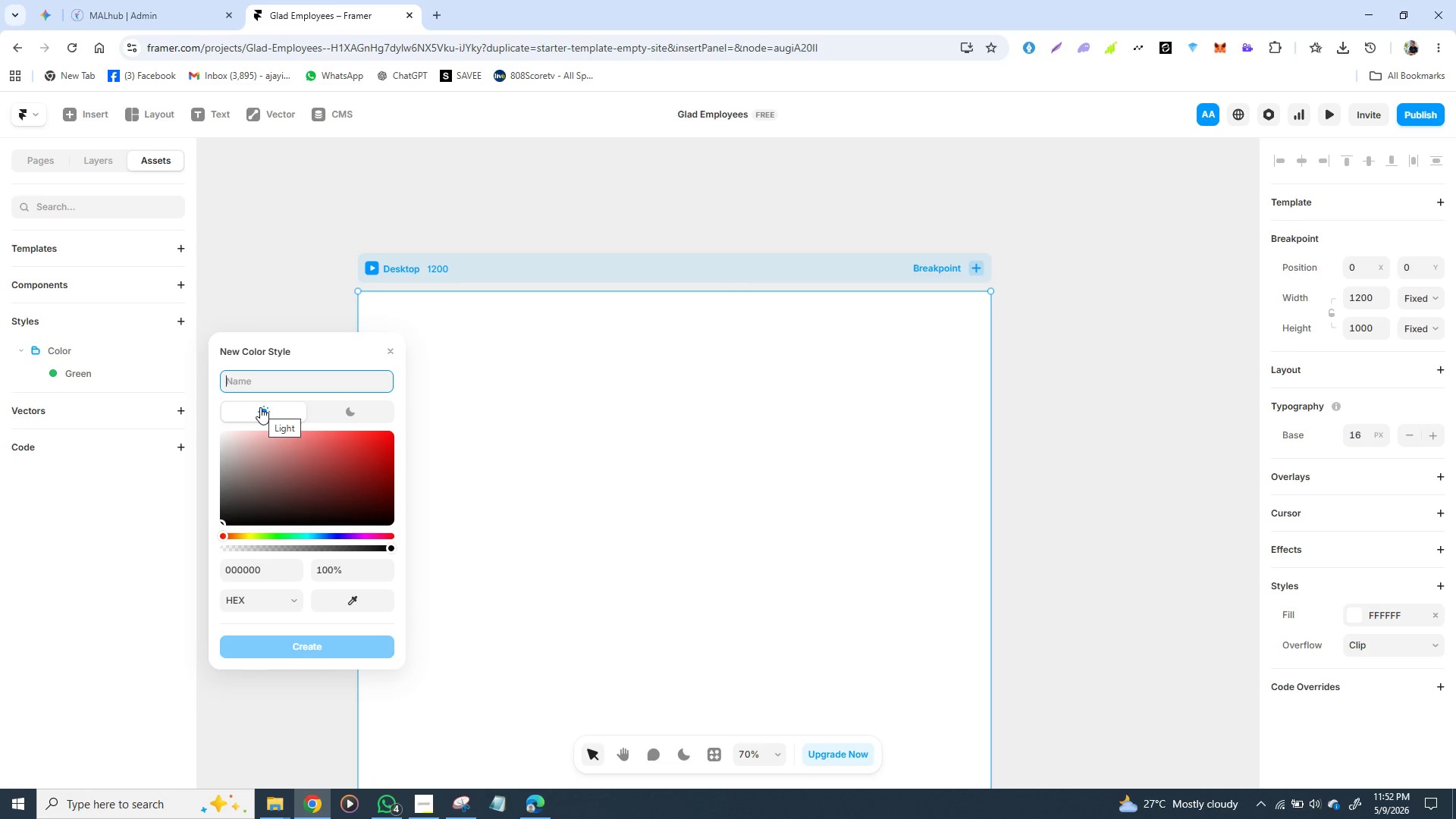 
wait(10.64)
 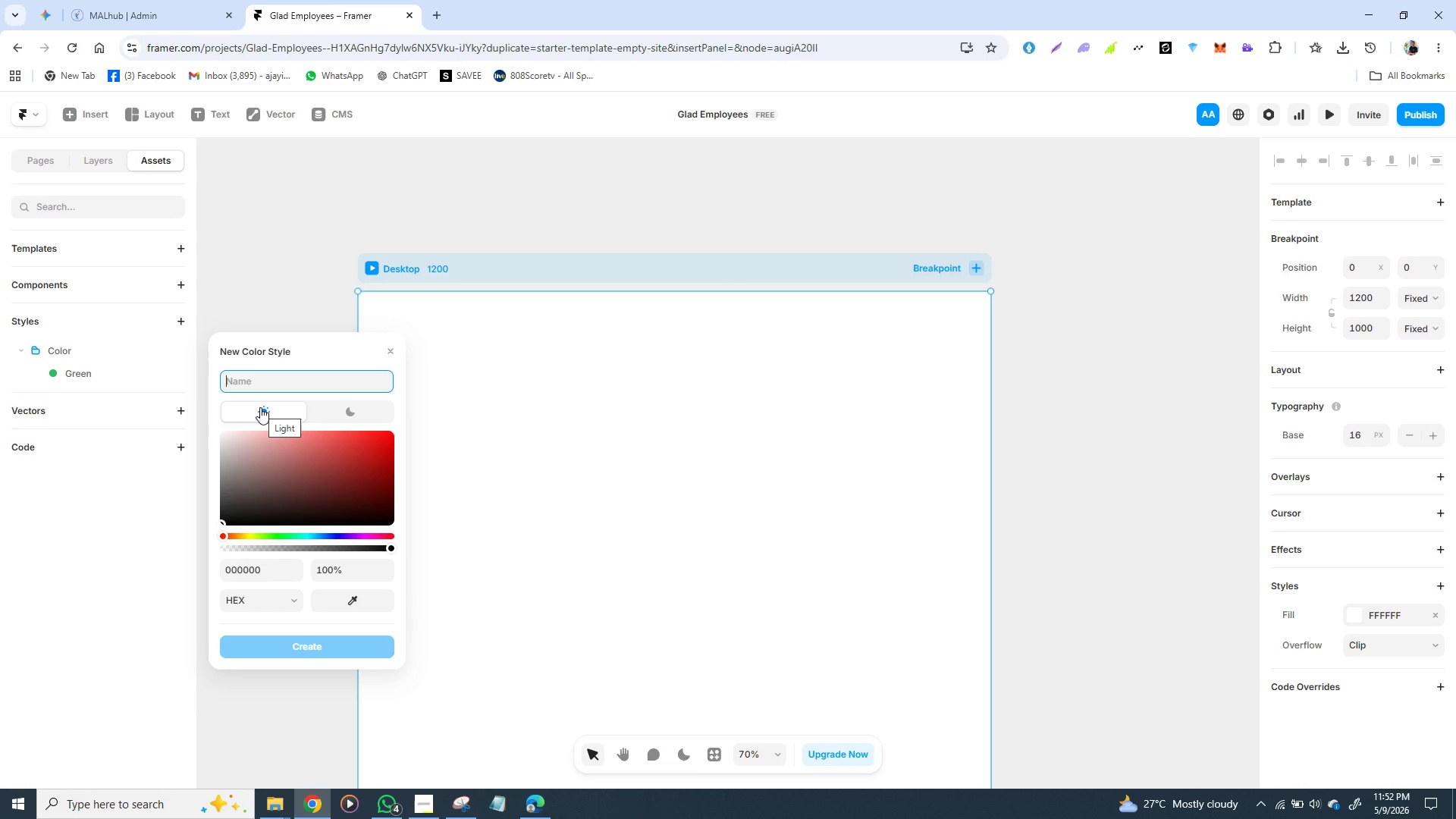 
type(Amber)
 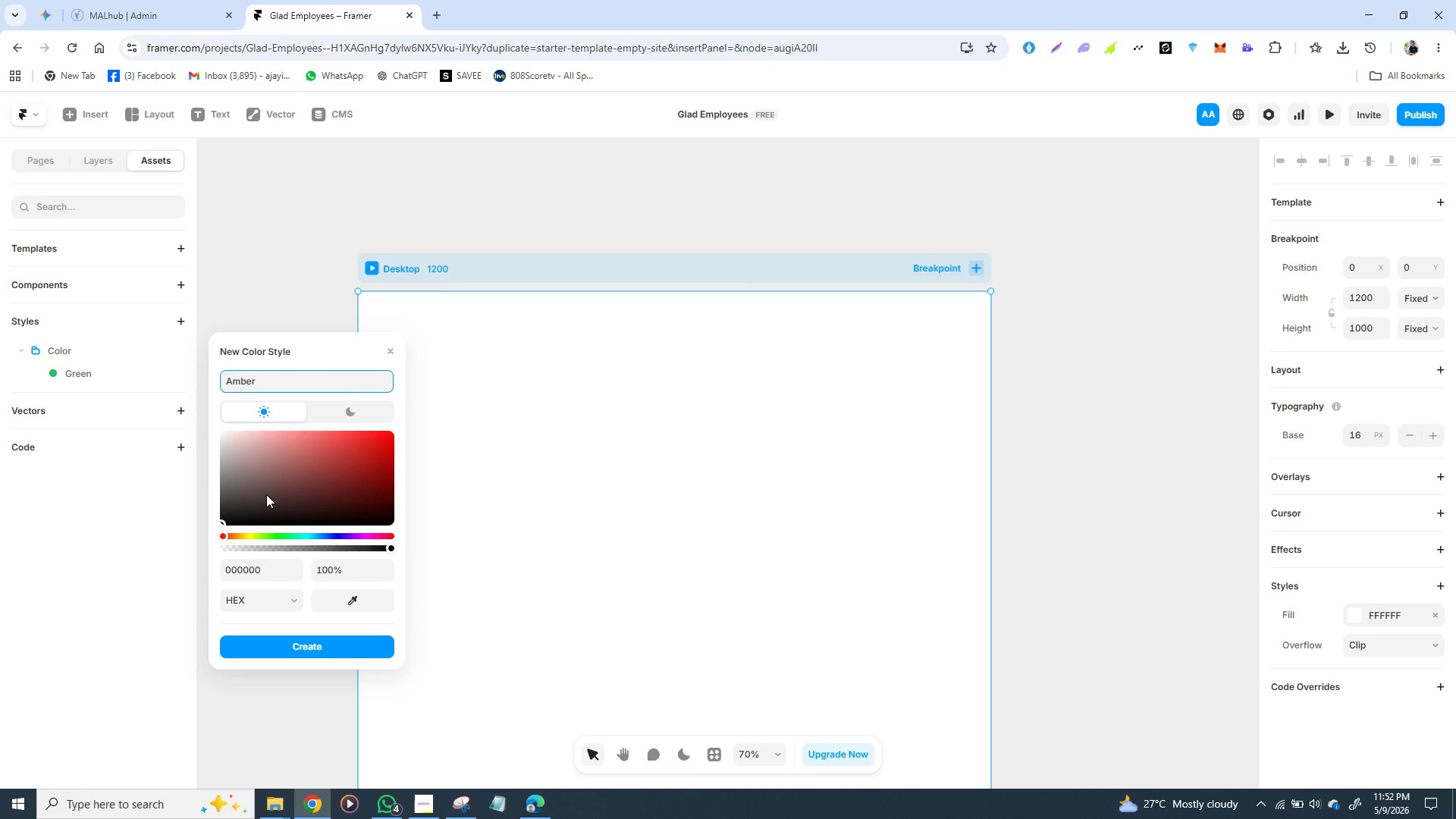 
left_click([256, 573])
 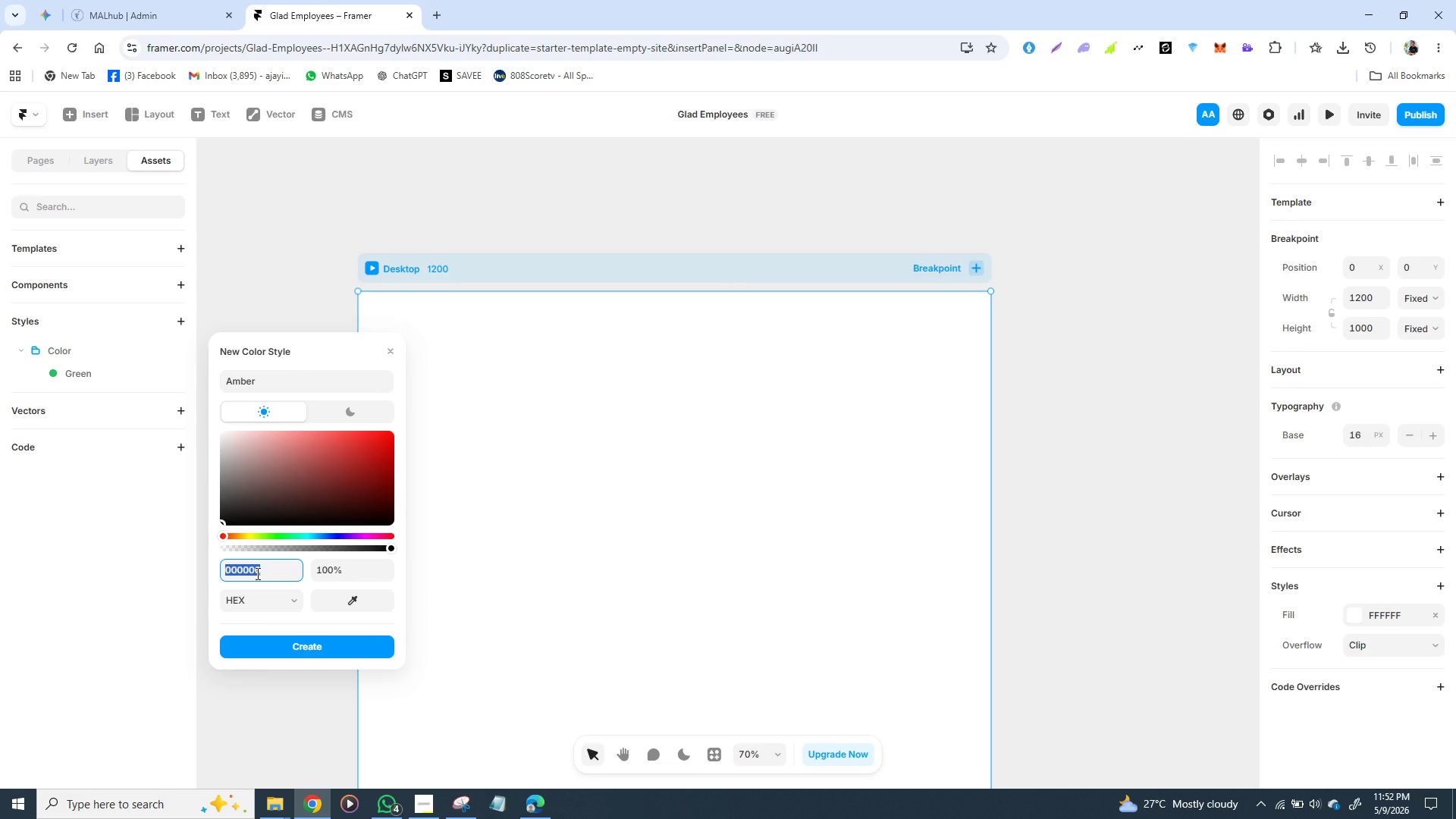 
type(ef4444)
 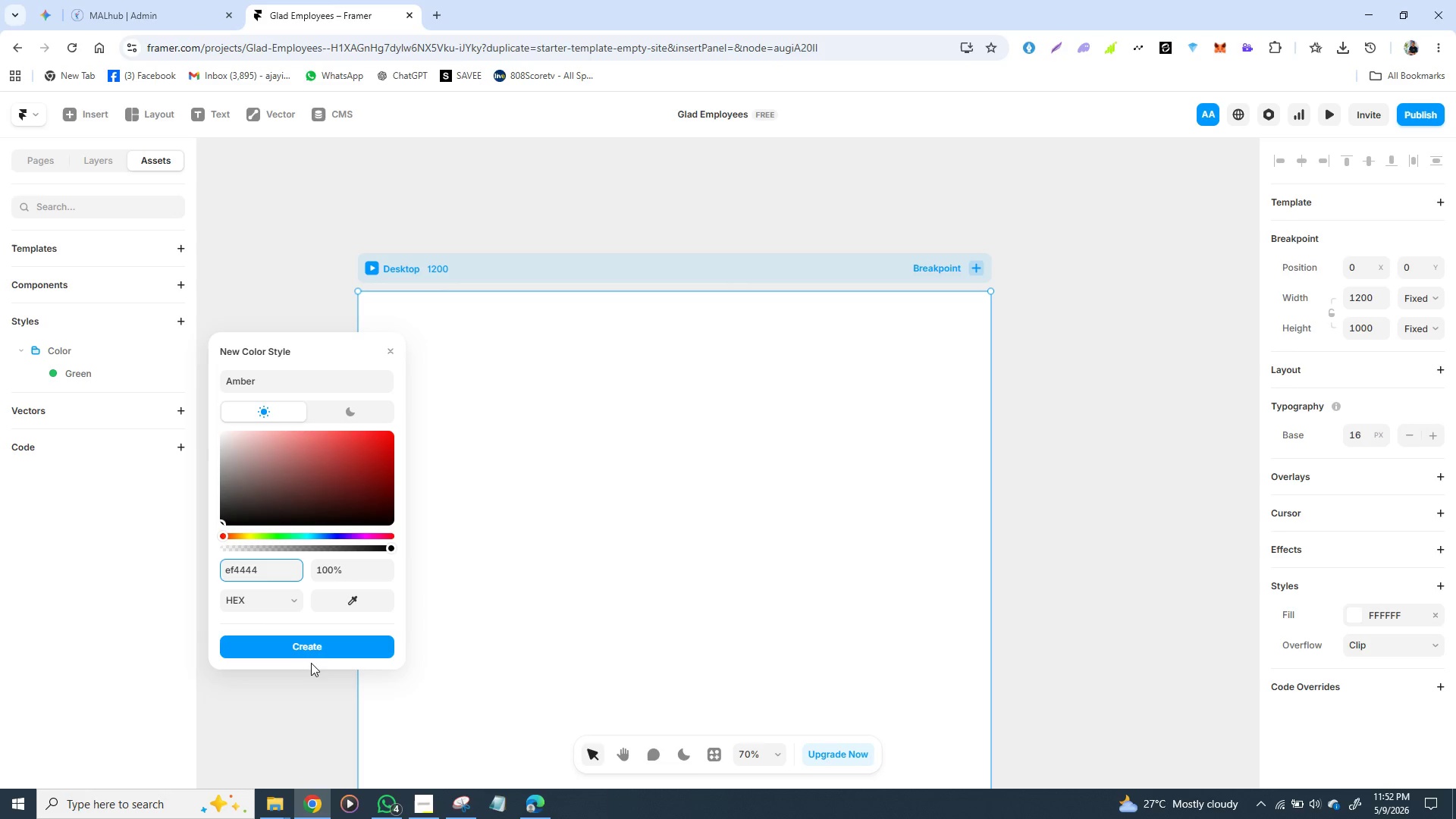 
left_click([313, 648])
 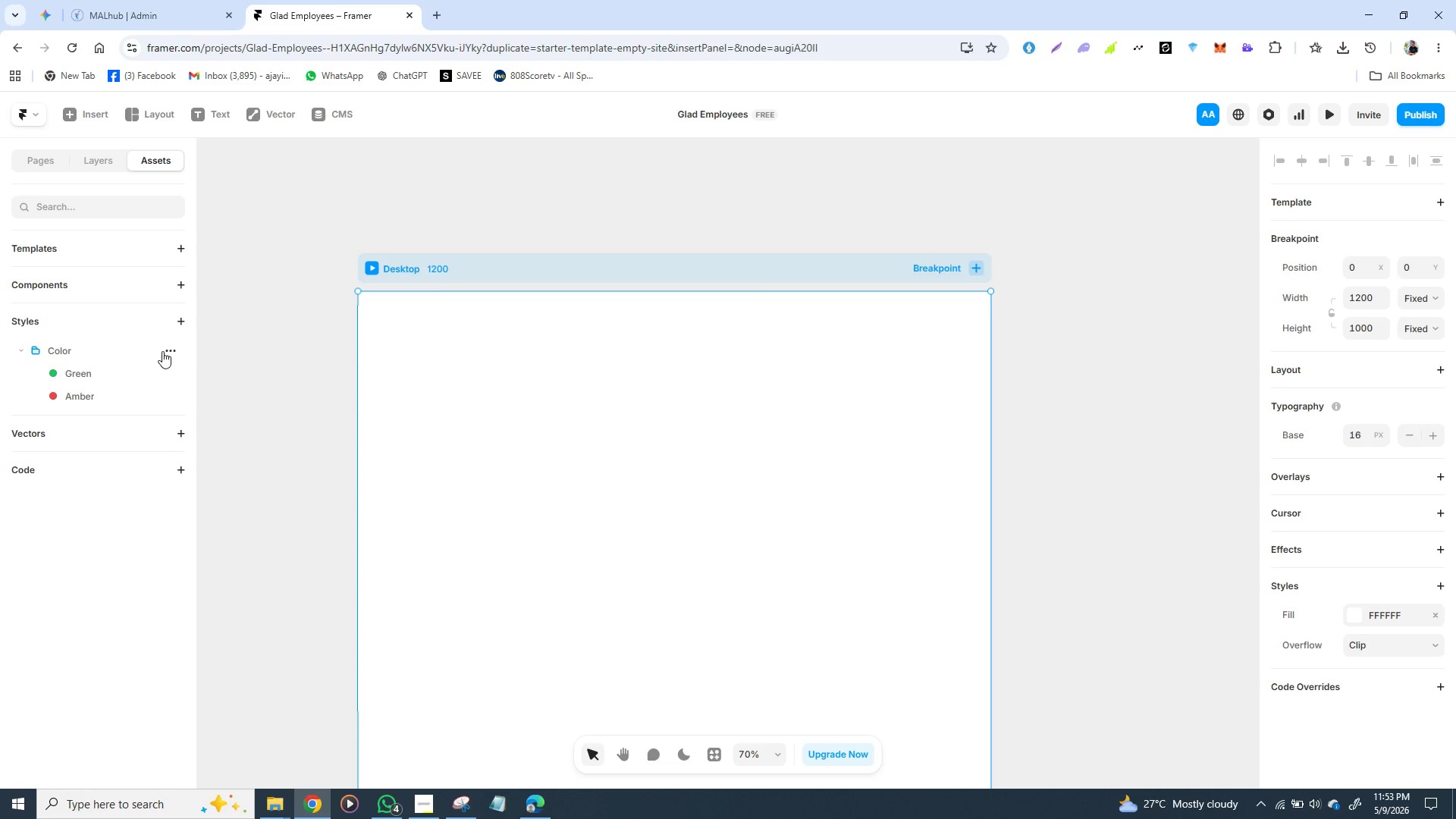 
left_click([169, 347])
 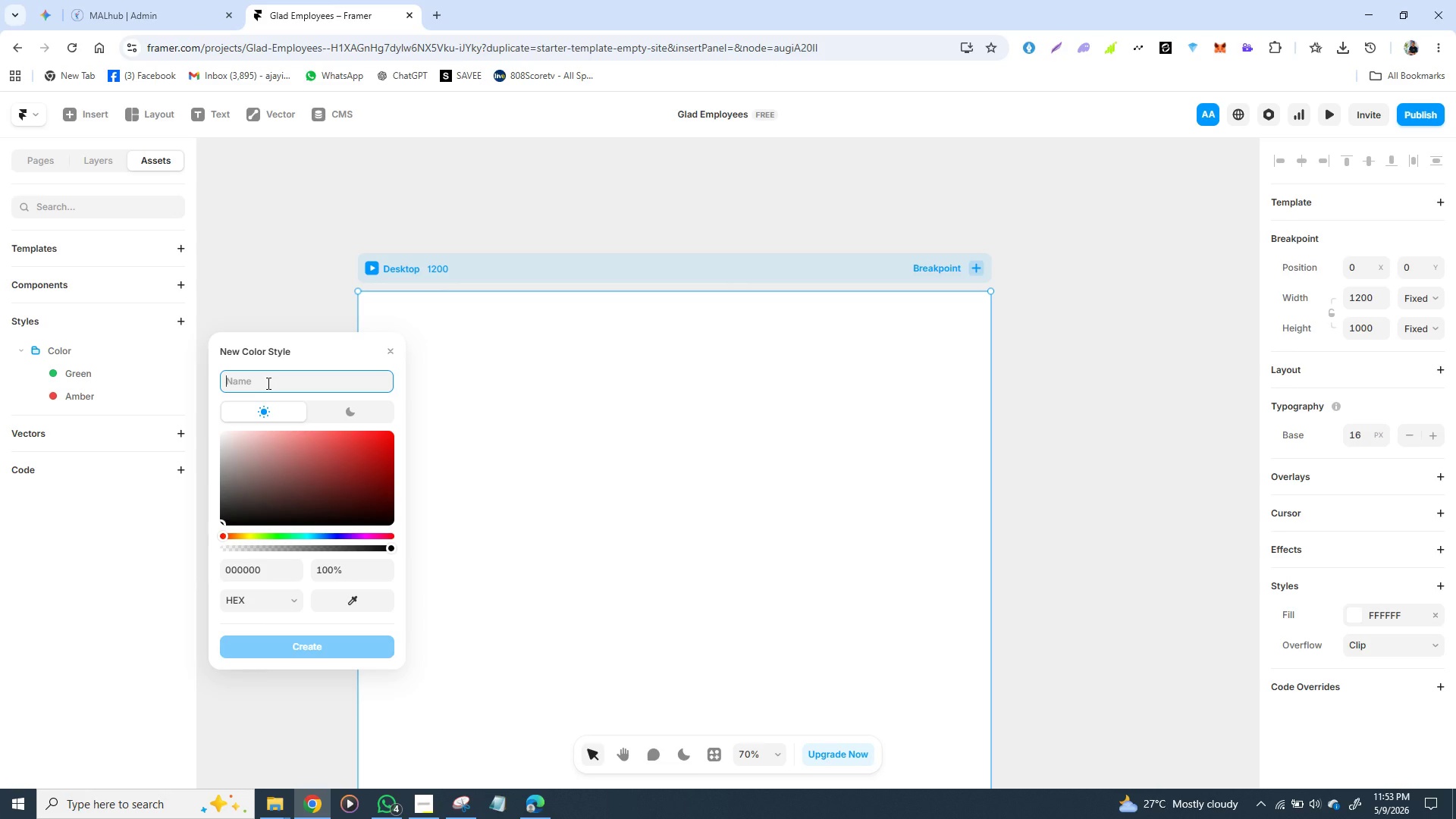 
wait(14.31)
 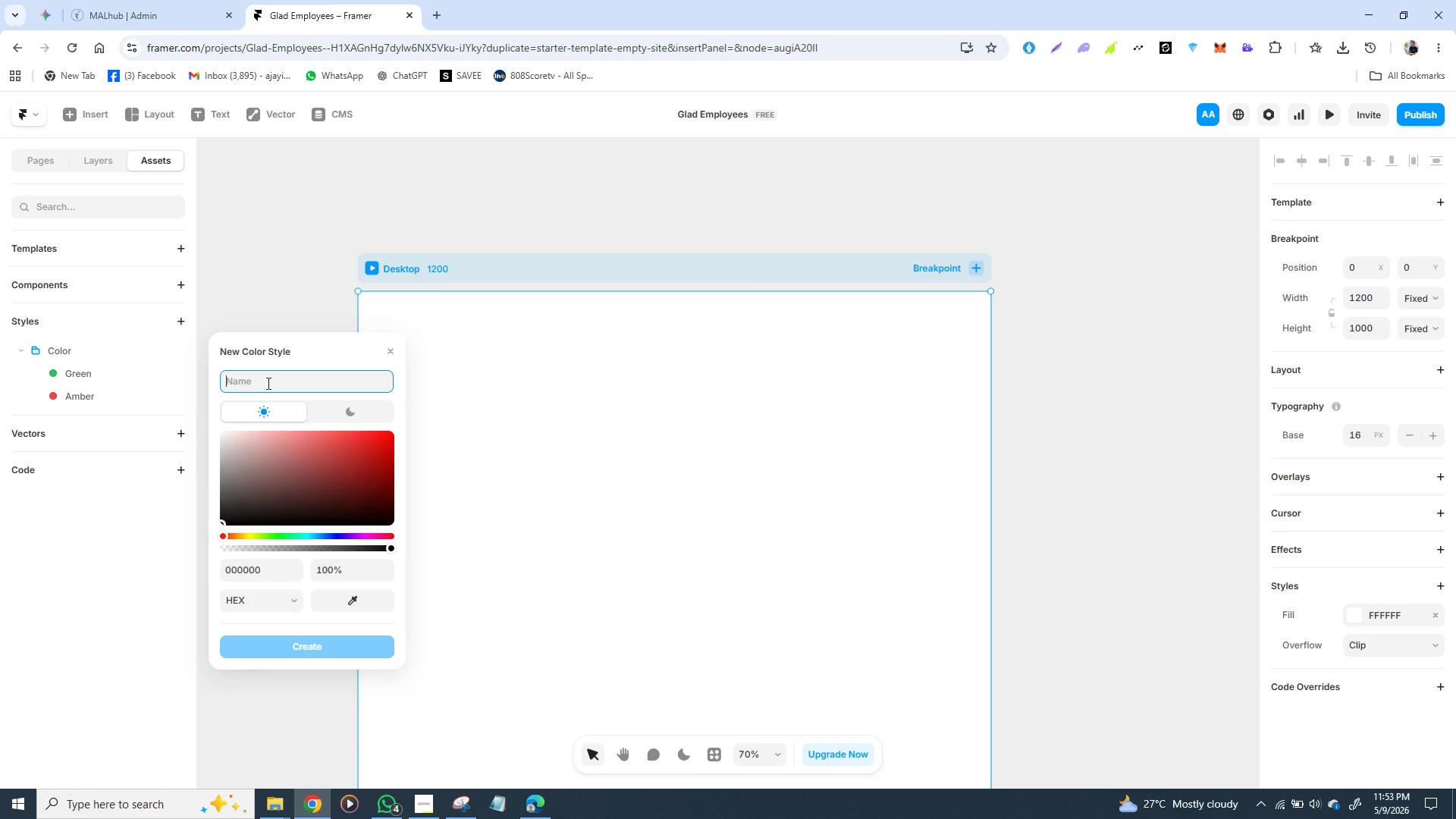 
left_click([122, 397])
 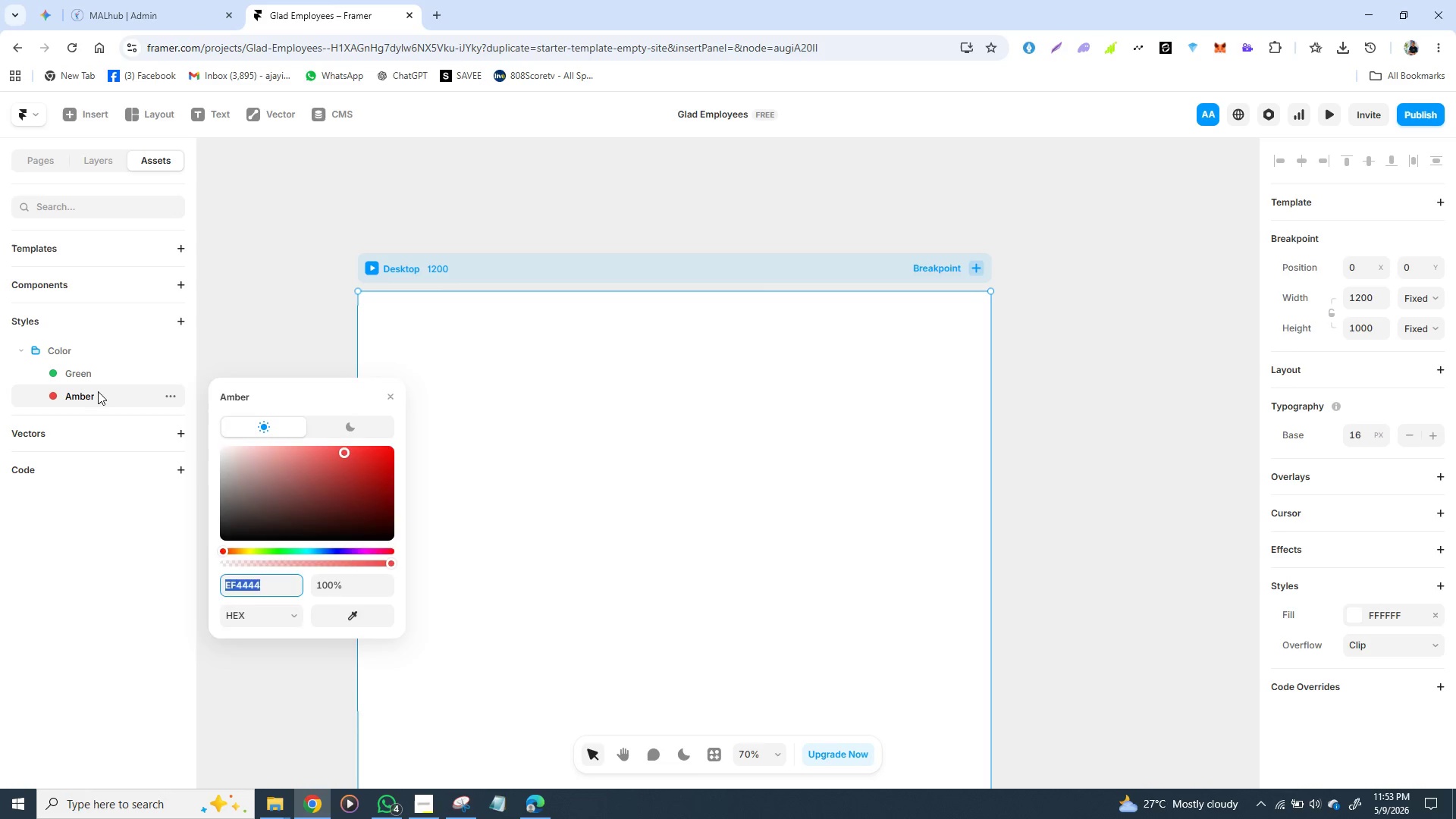 
double_click([99, 393])
 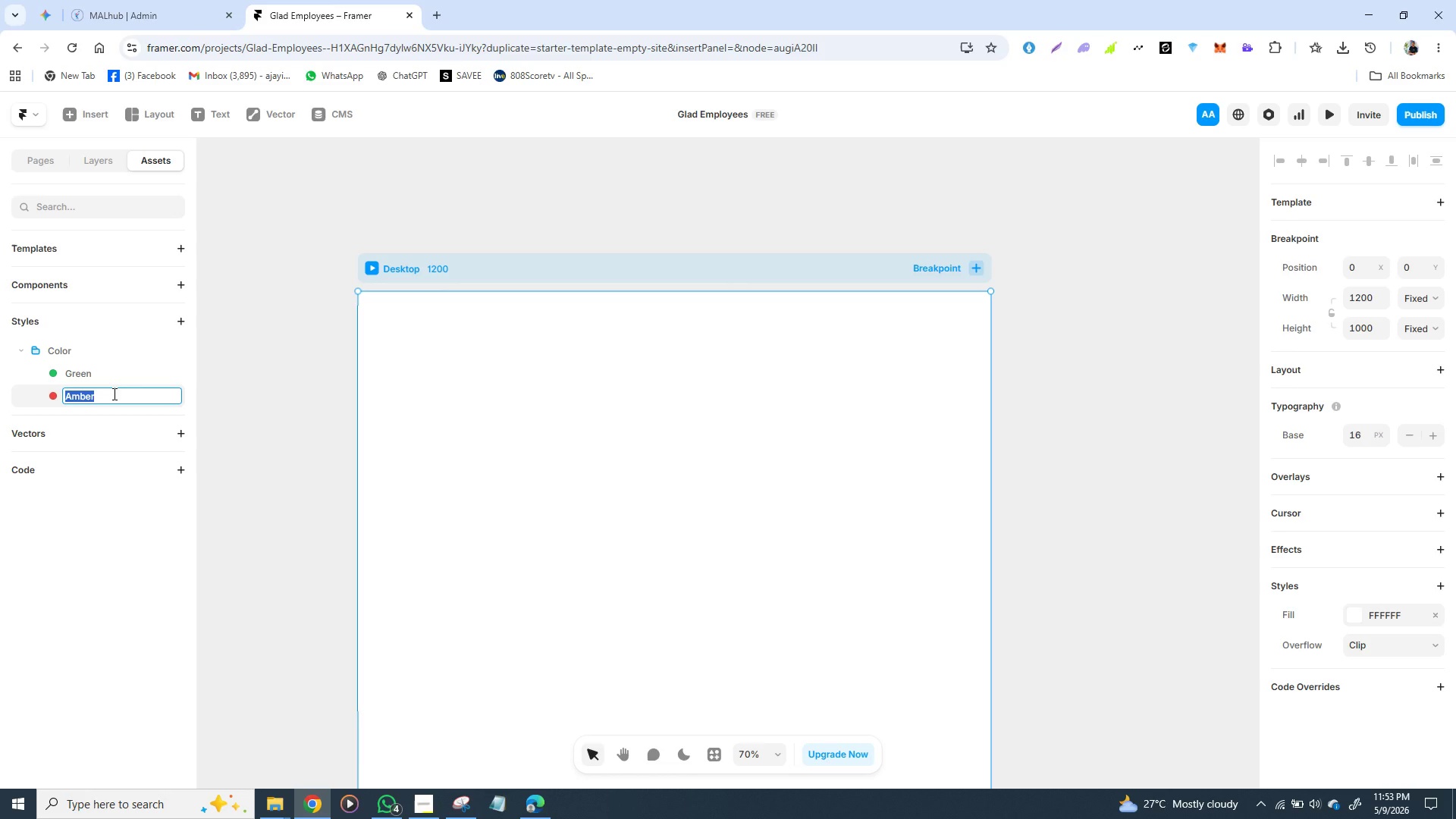 
type(re)
key(Backspace)
key(Backspace)
type(Red)
 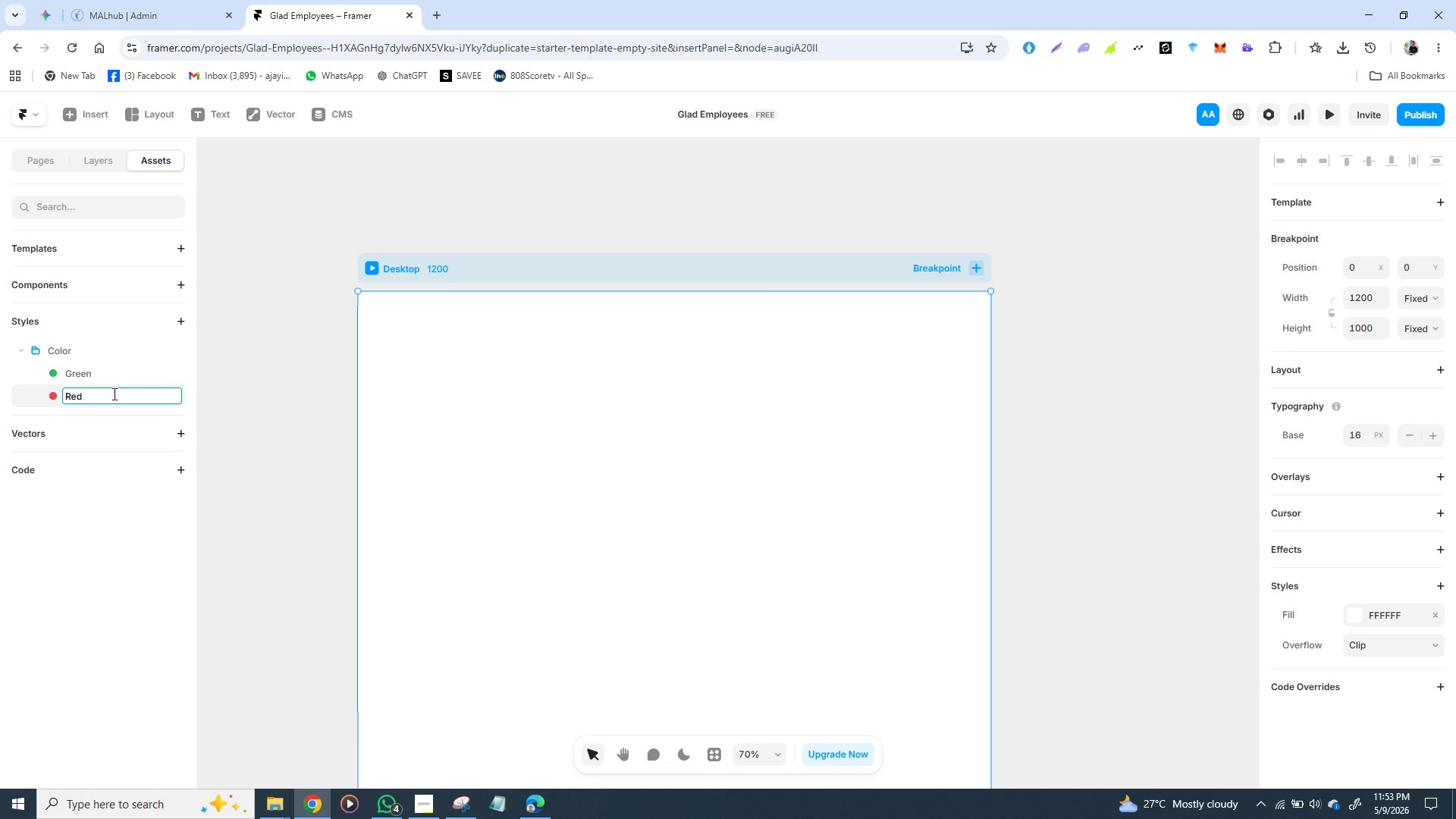 
key(Enter)
 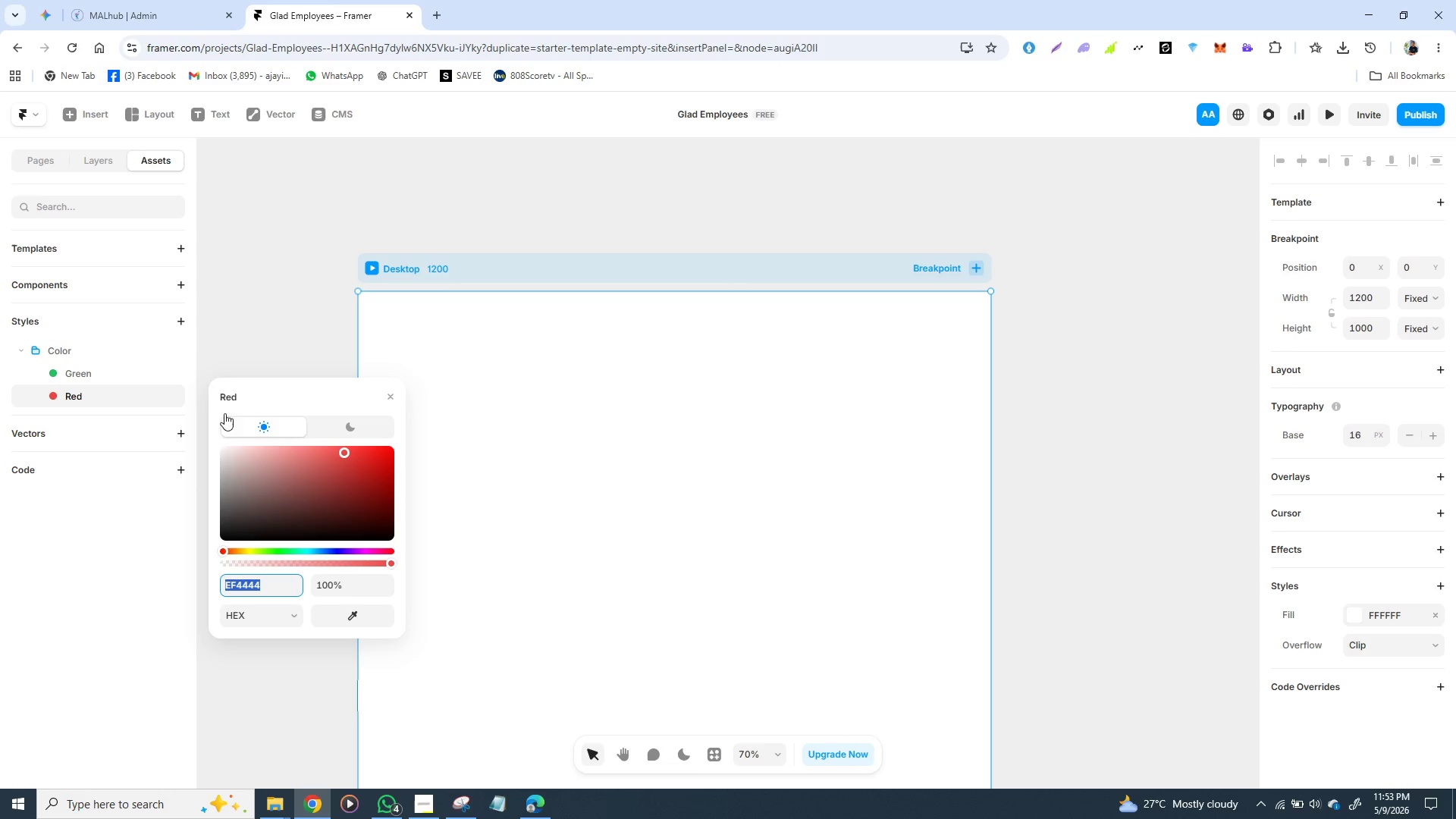 
left_click([294, 338])
 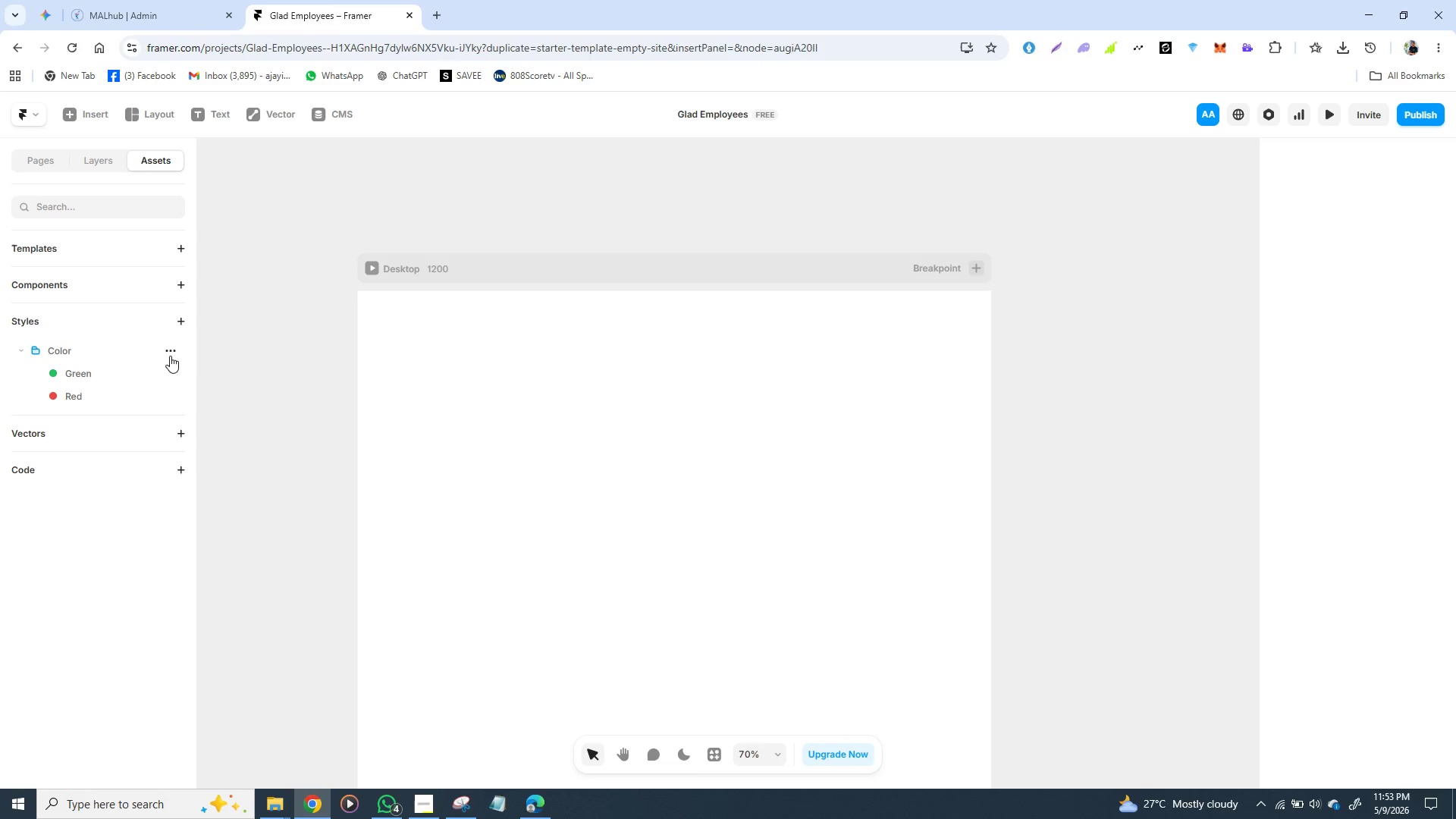 
left_click([177, 347])
 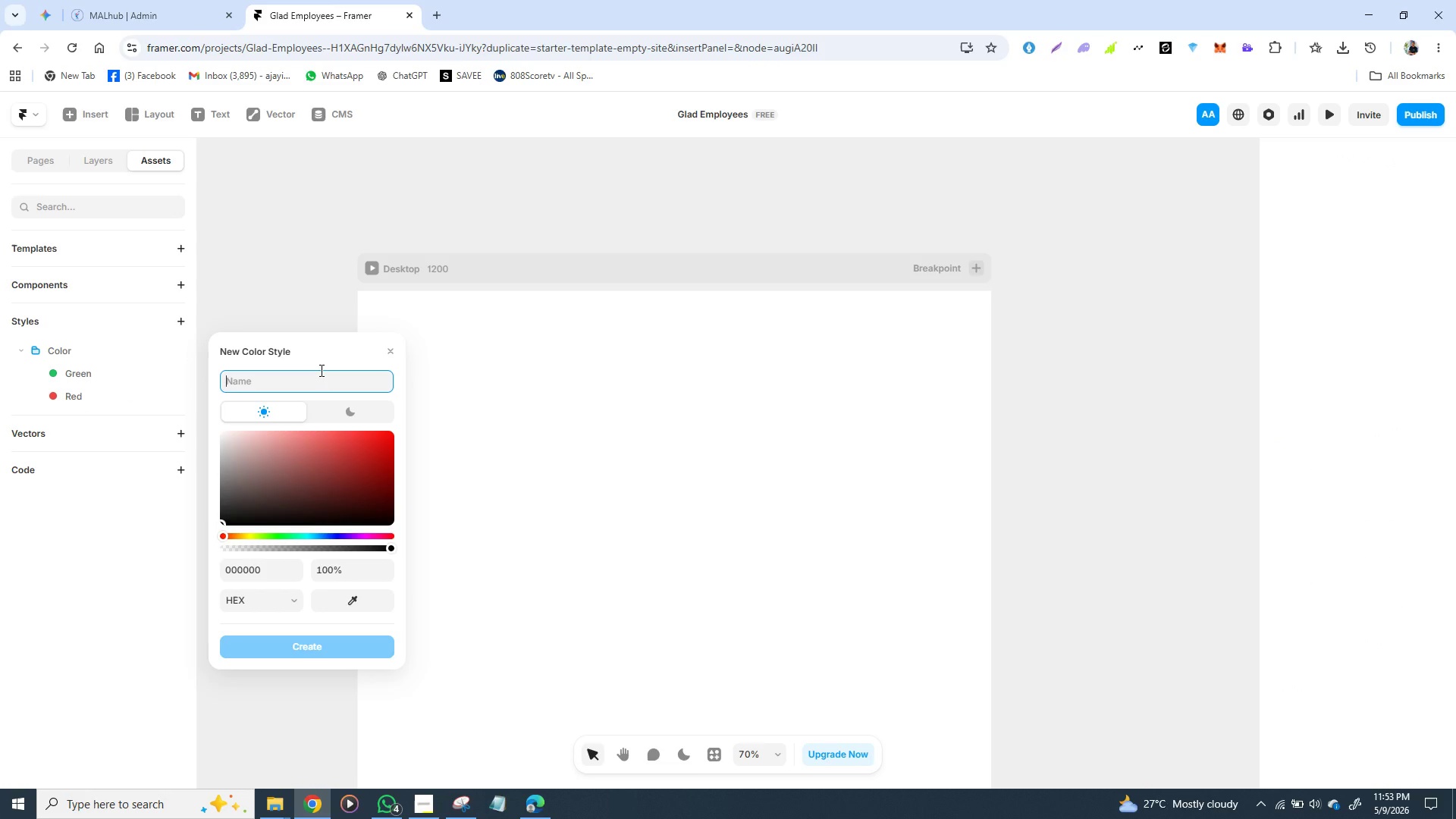 
type(Amb)
 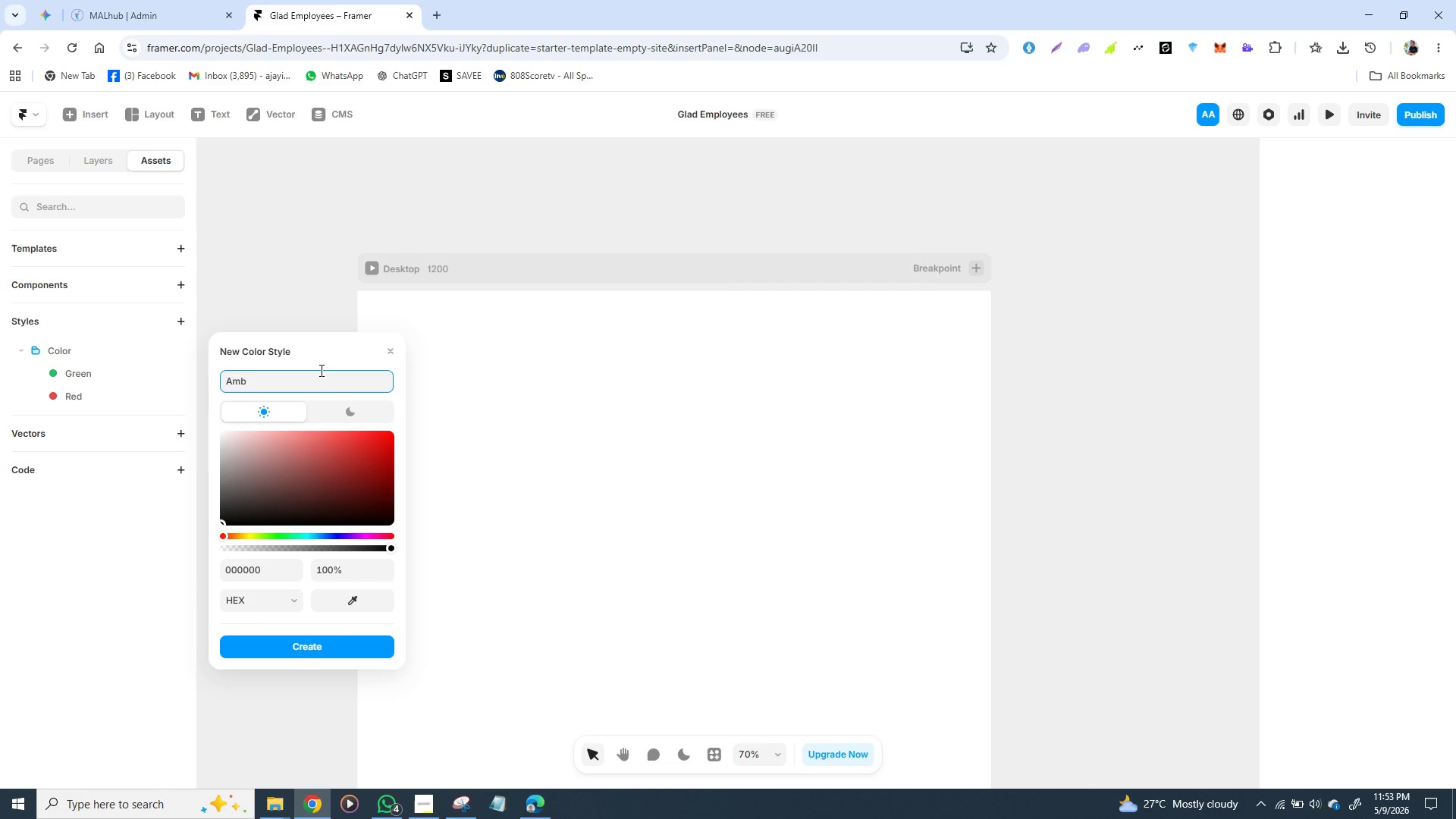 
type(er)
 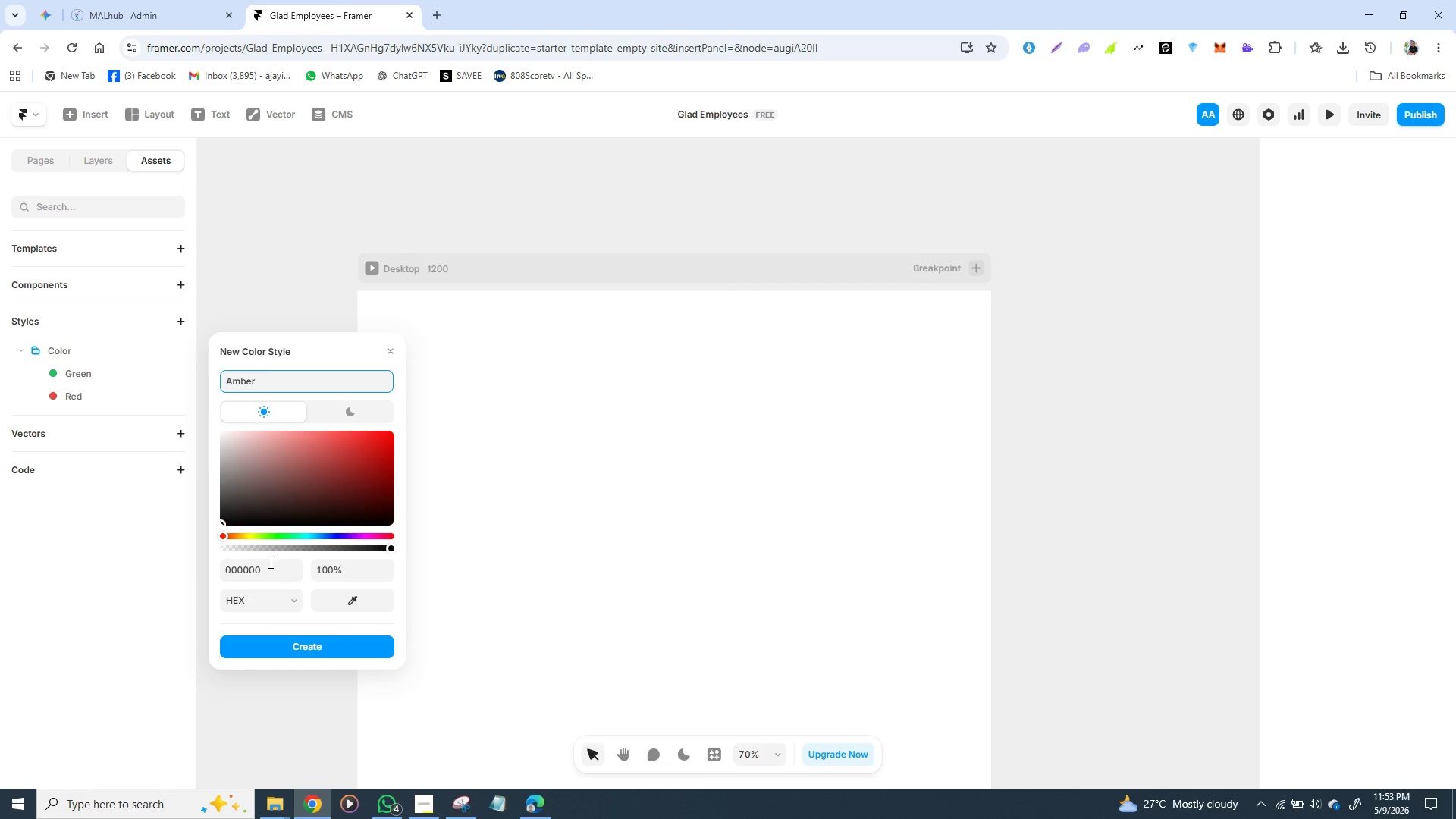 
left_click([256, 571])
 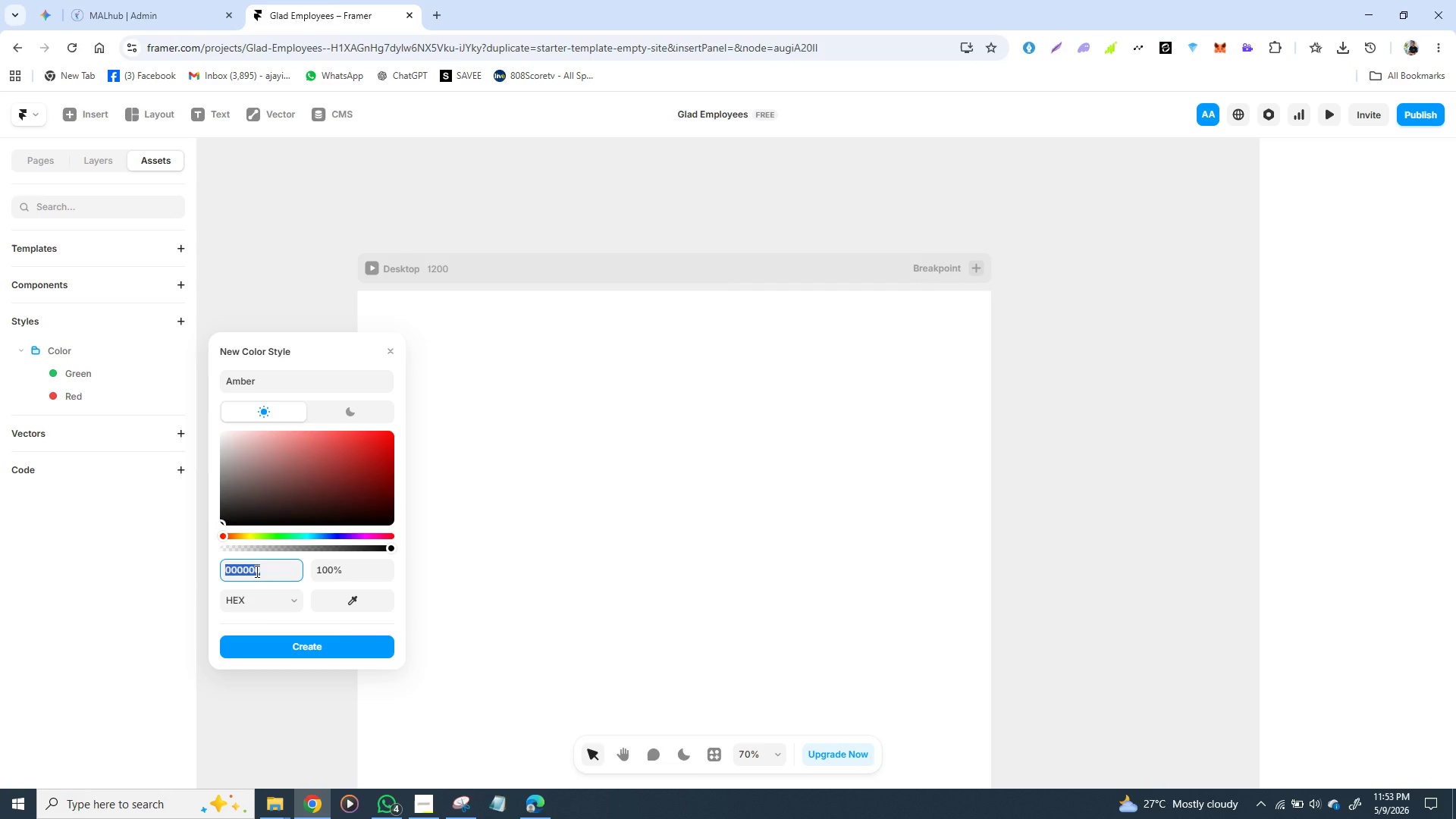 
type(f59e0b)
 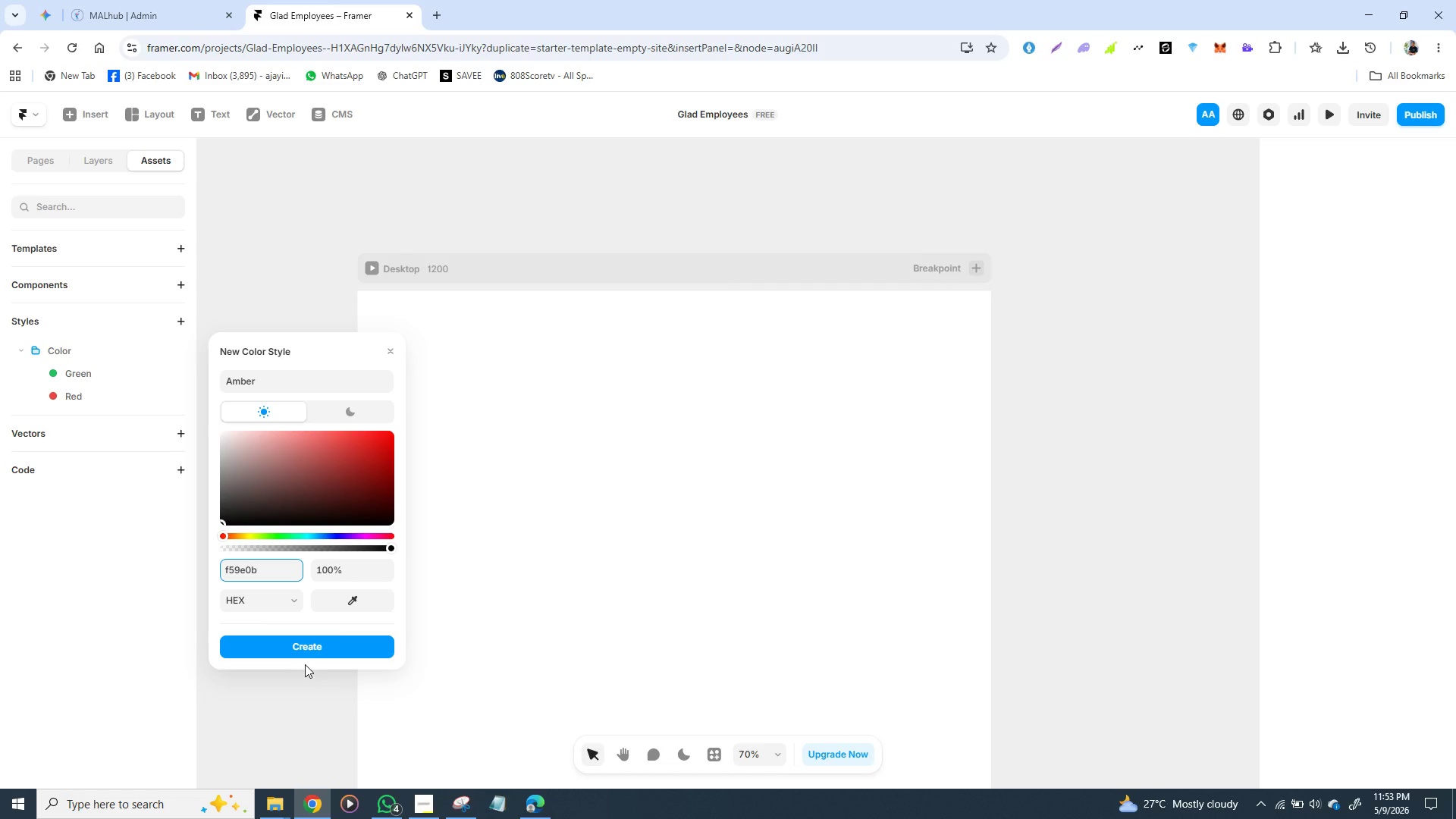 
left_click([309, 654])
 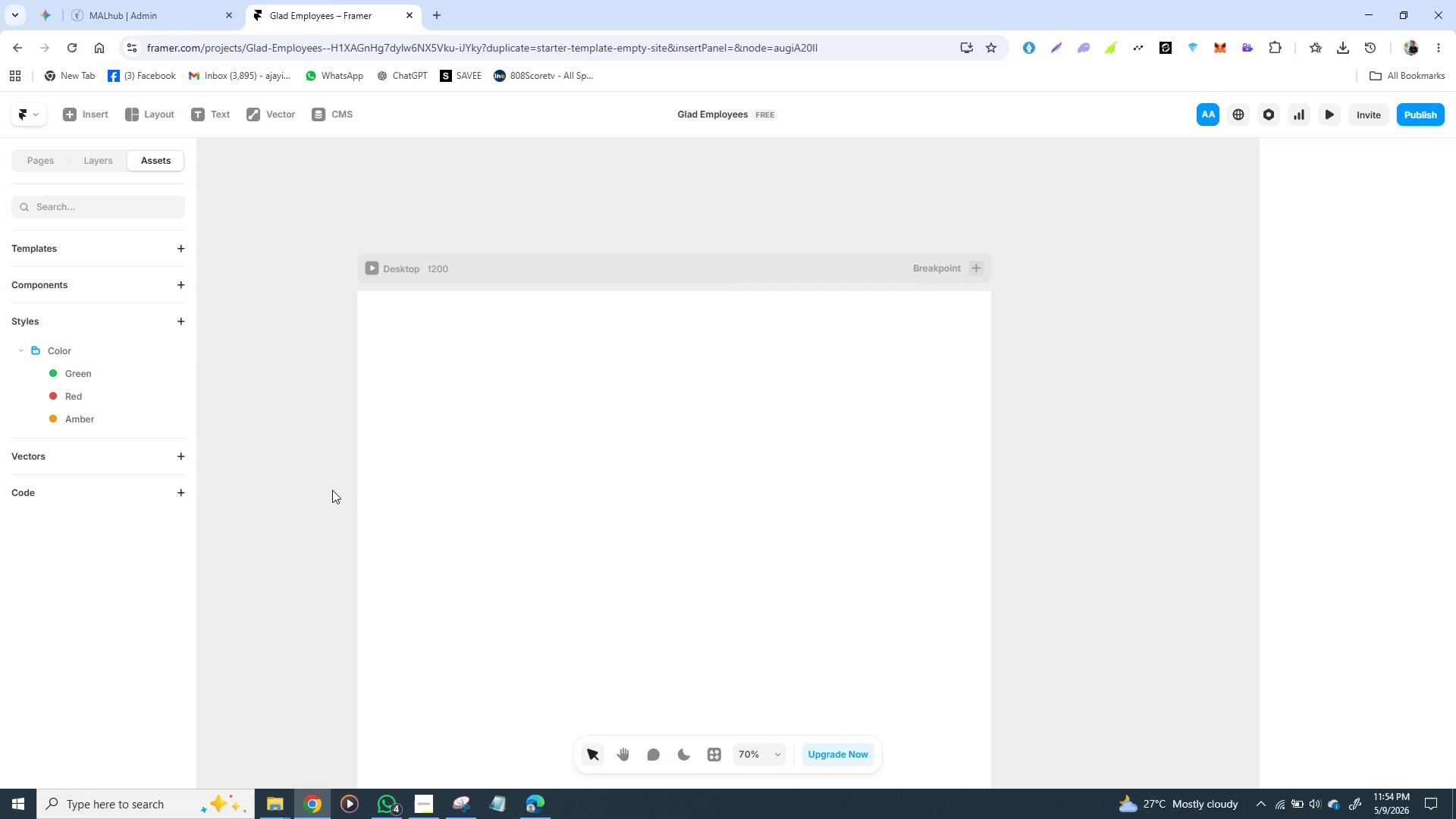 
wait(14.5)
 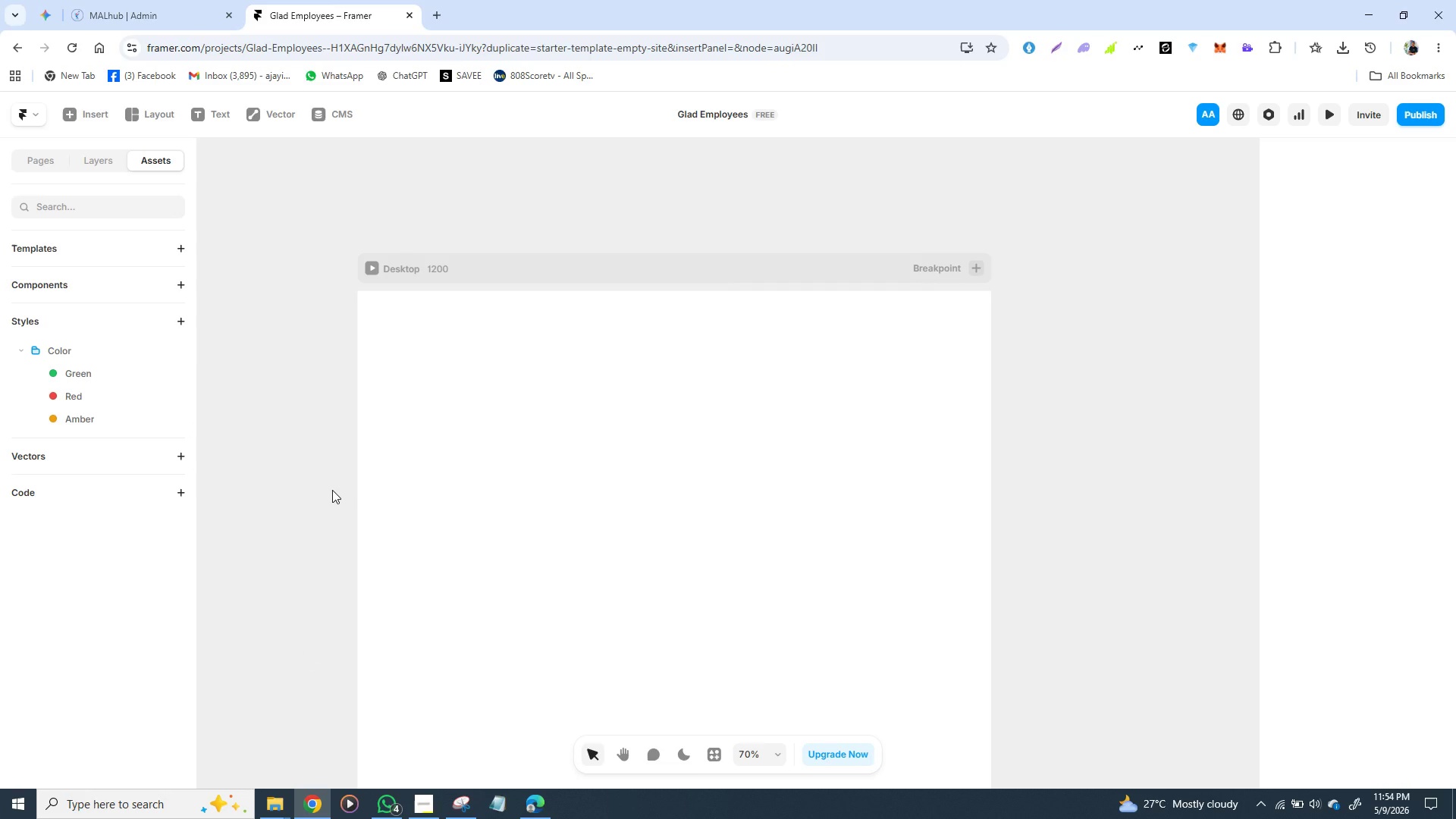 
left_click([182, 316])
 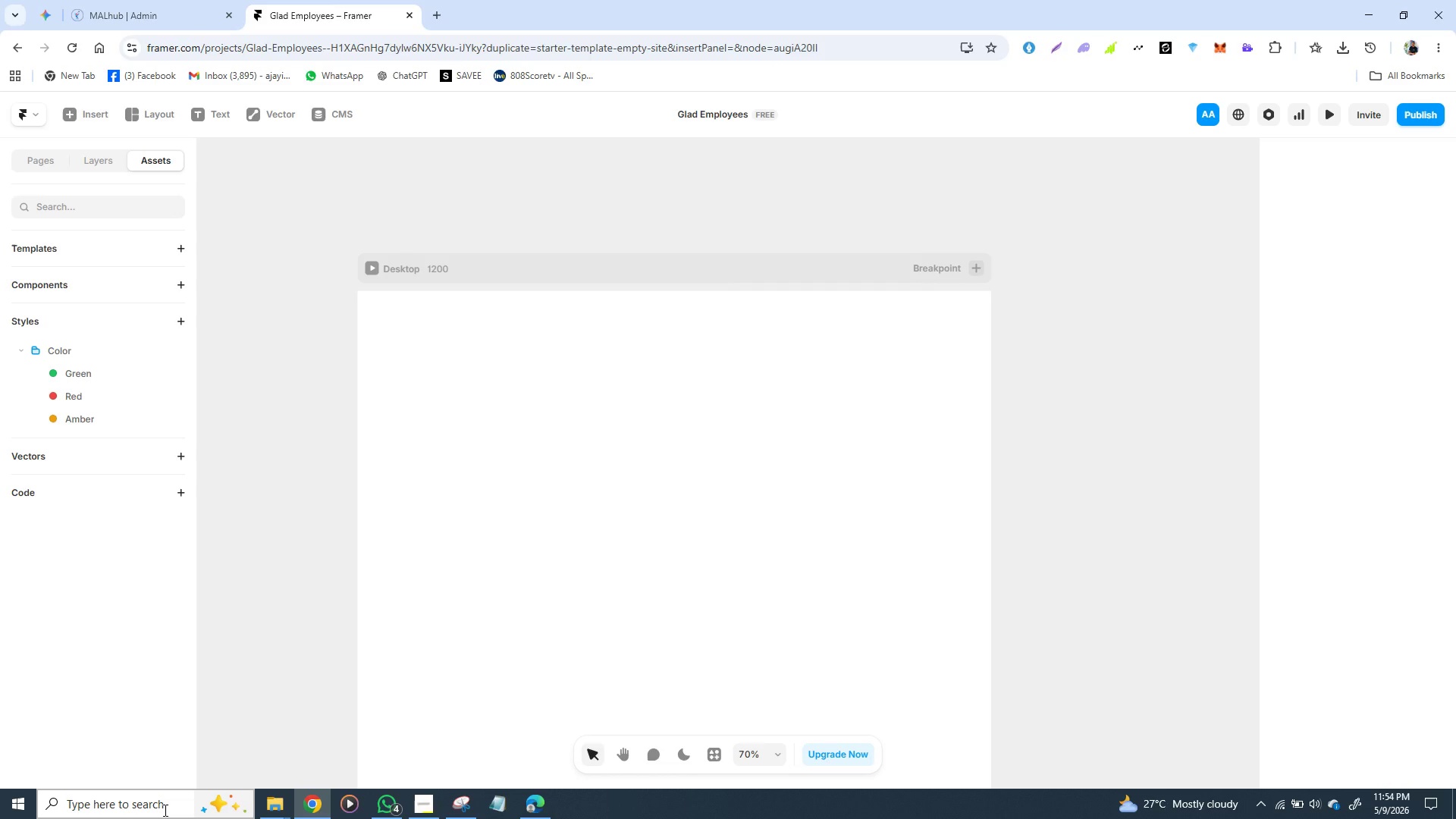 
wait(29.19)
 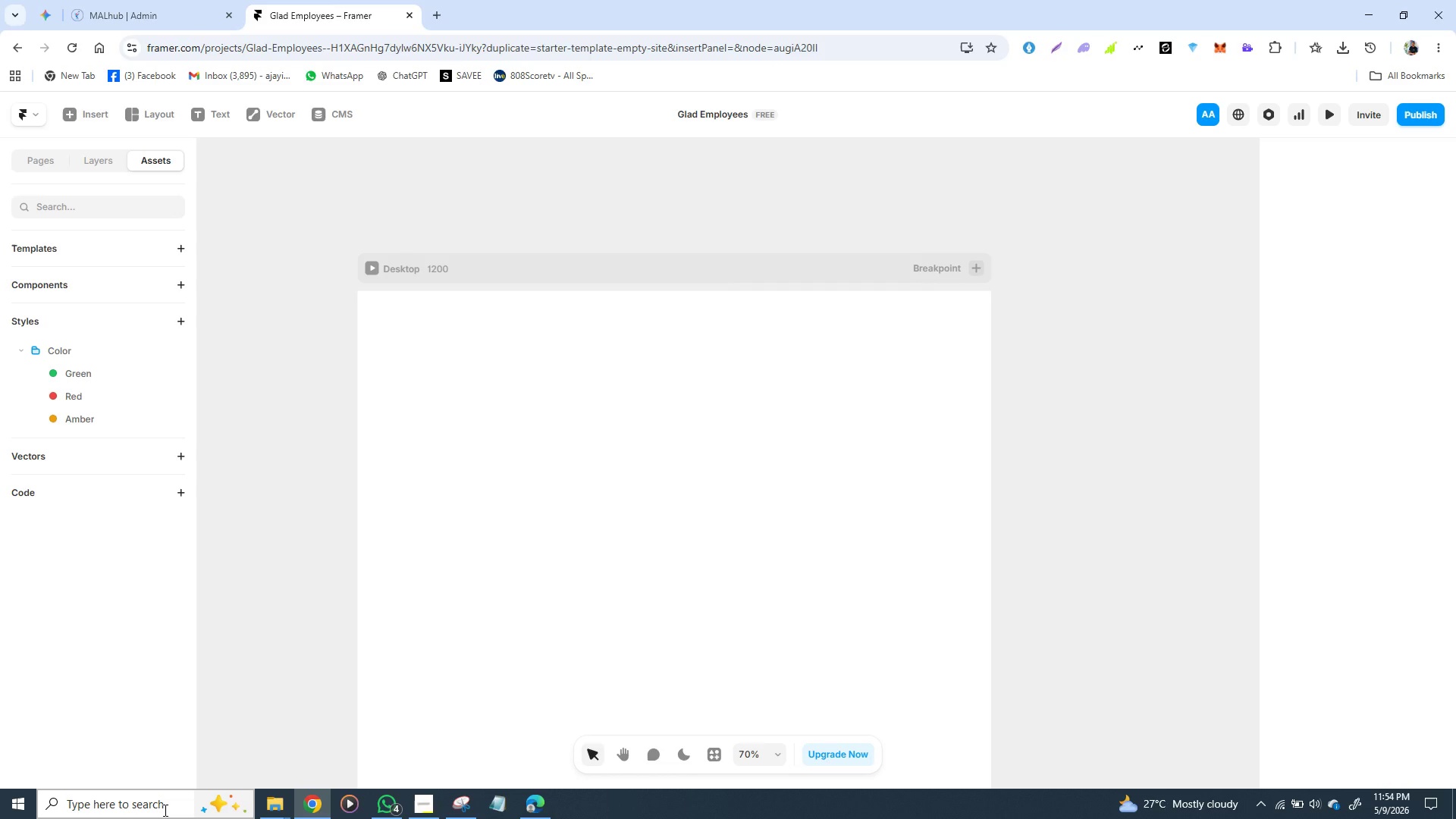 
left_click([745, 515])
 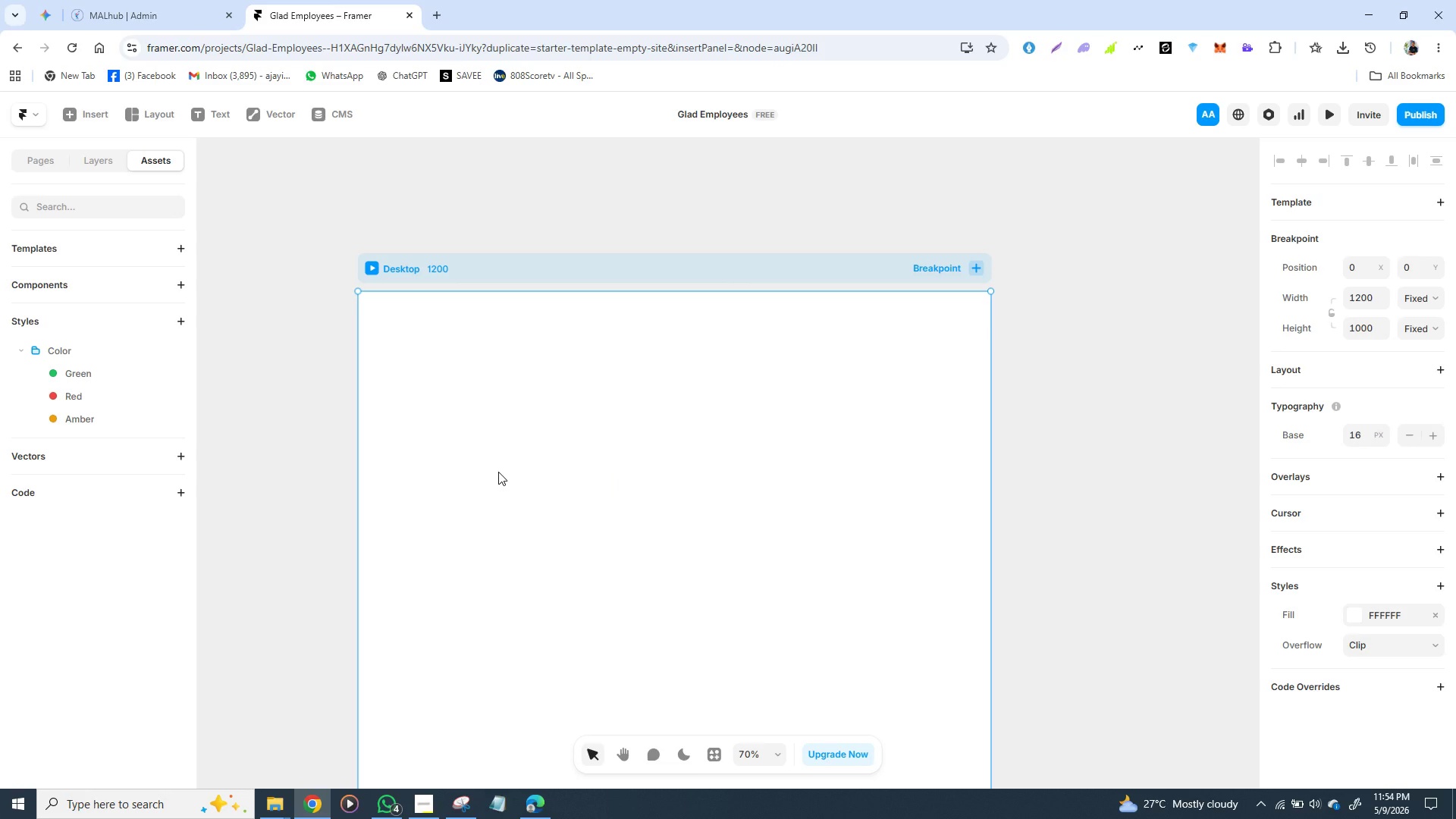 
wait(9.24)
 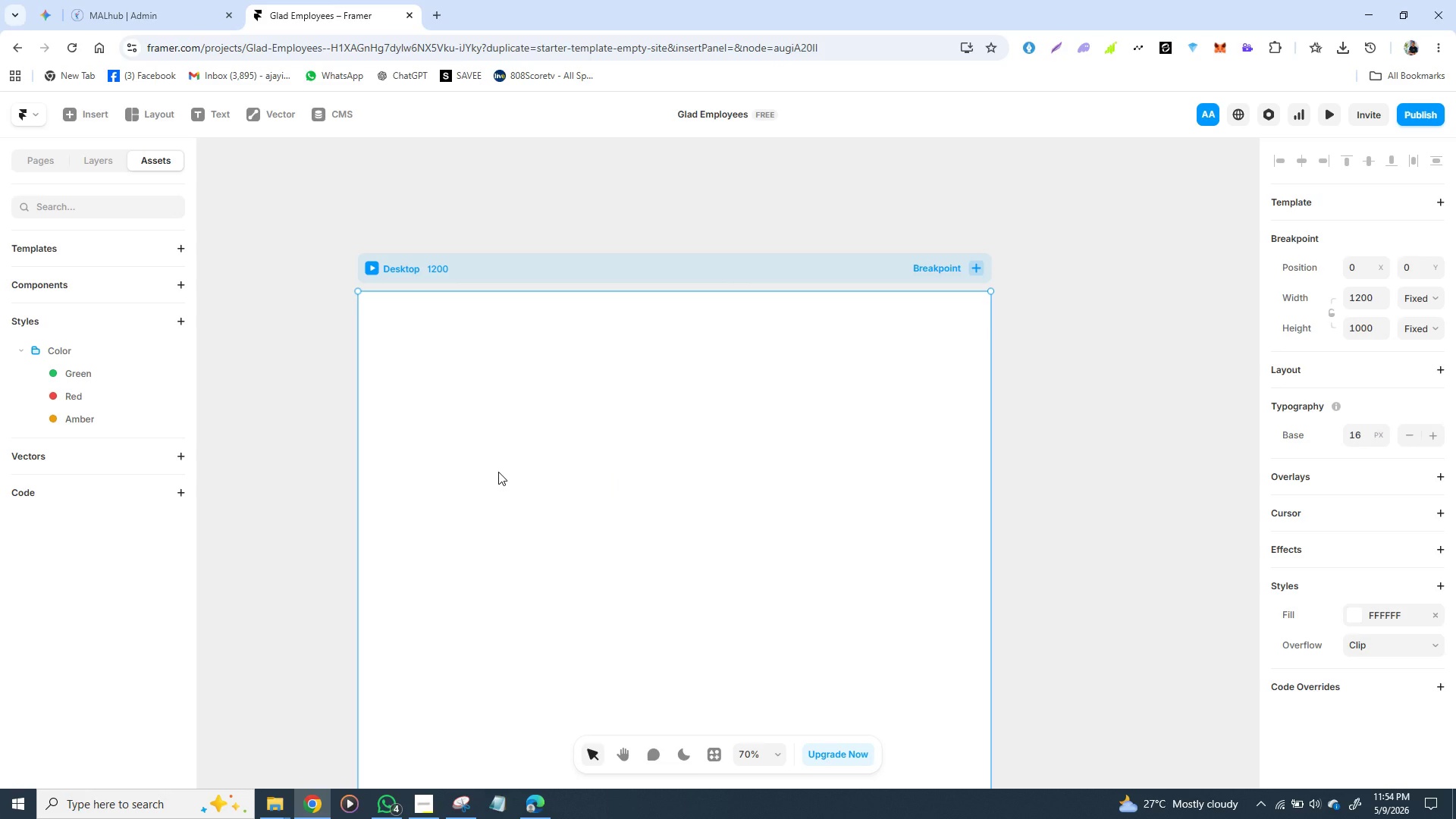 
mouse_move([1337, 610])
 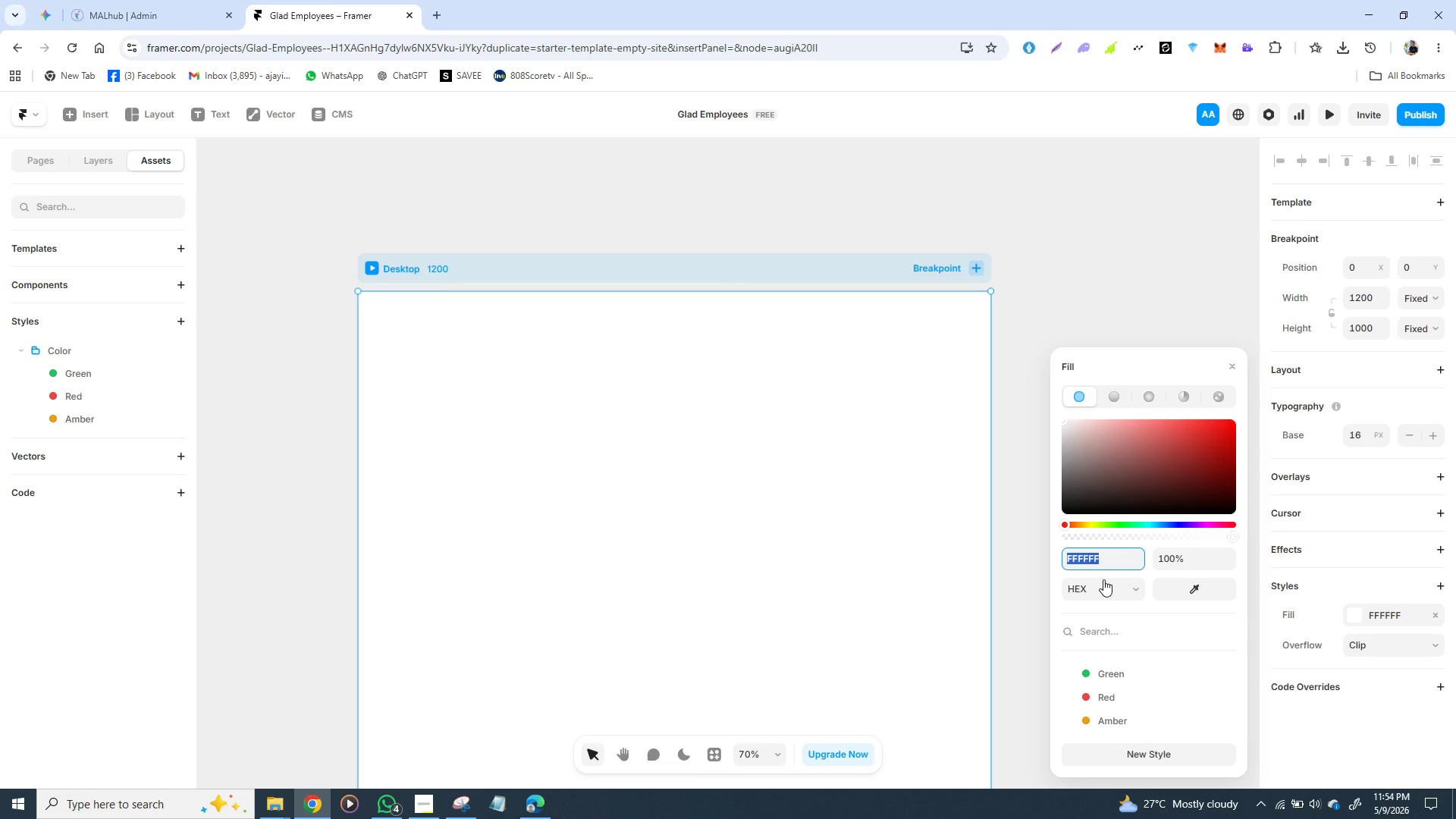 
wait(5.25)
 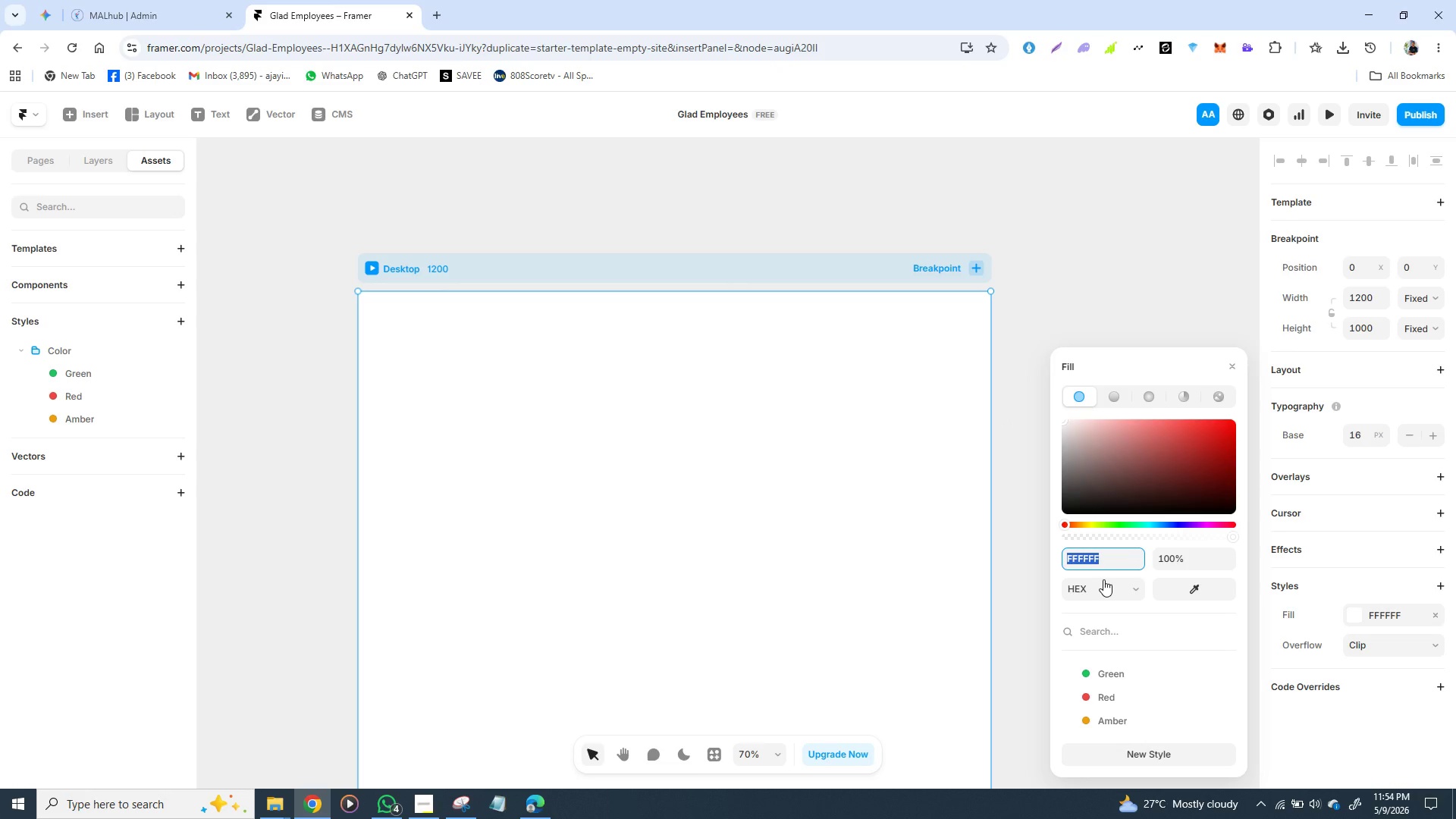 
key(0)
 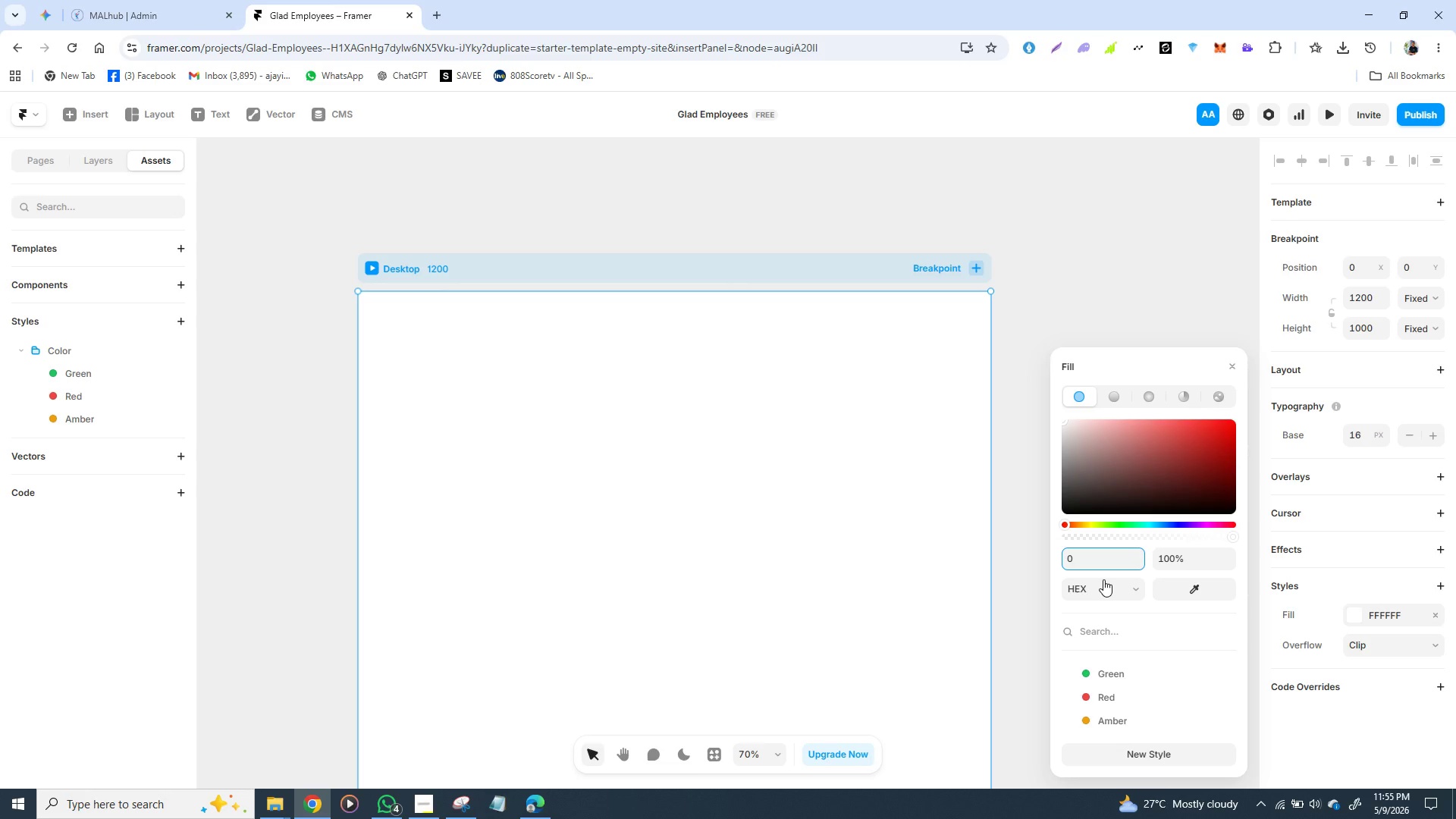 
type(f1)
 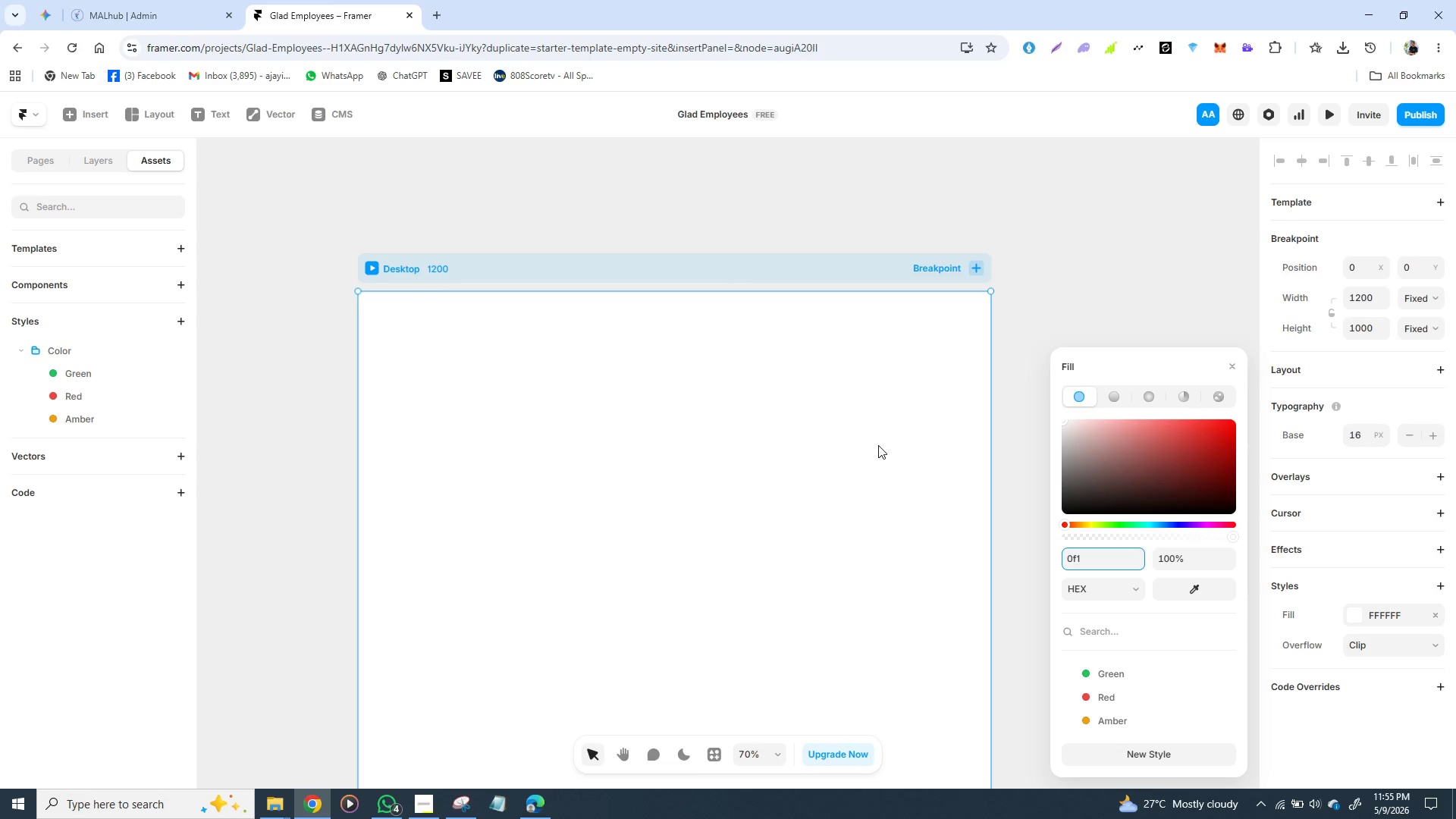 
wait(15.08)
 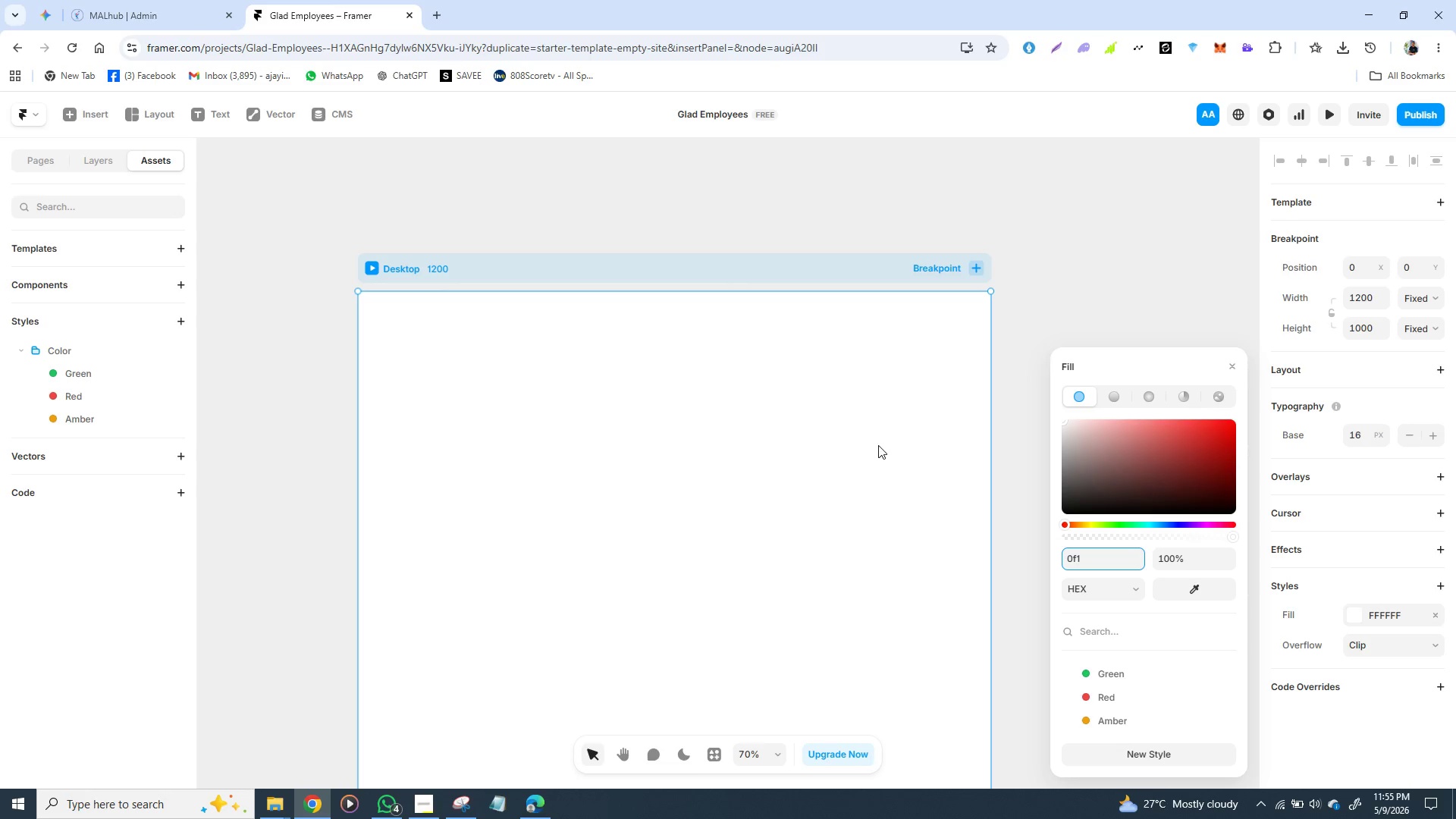 
left_click([719, 441])
 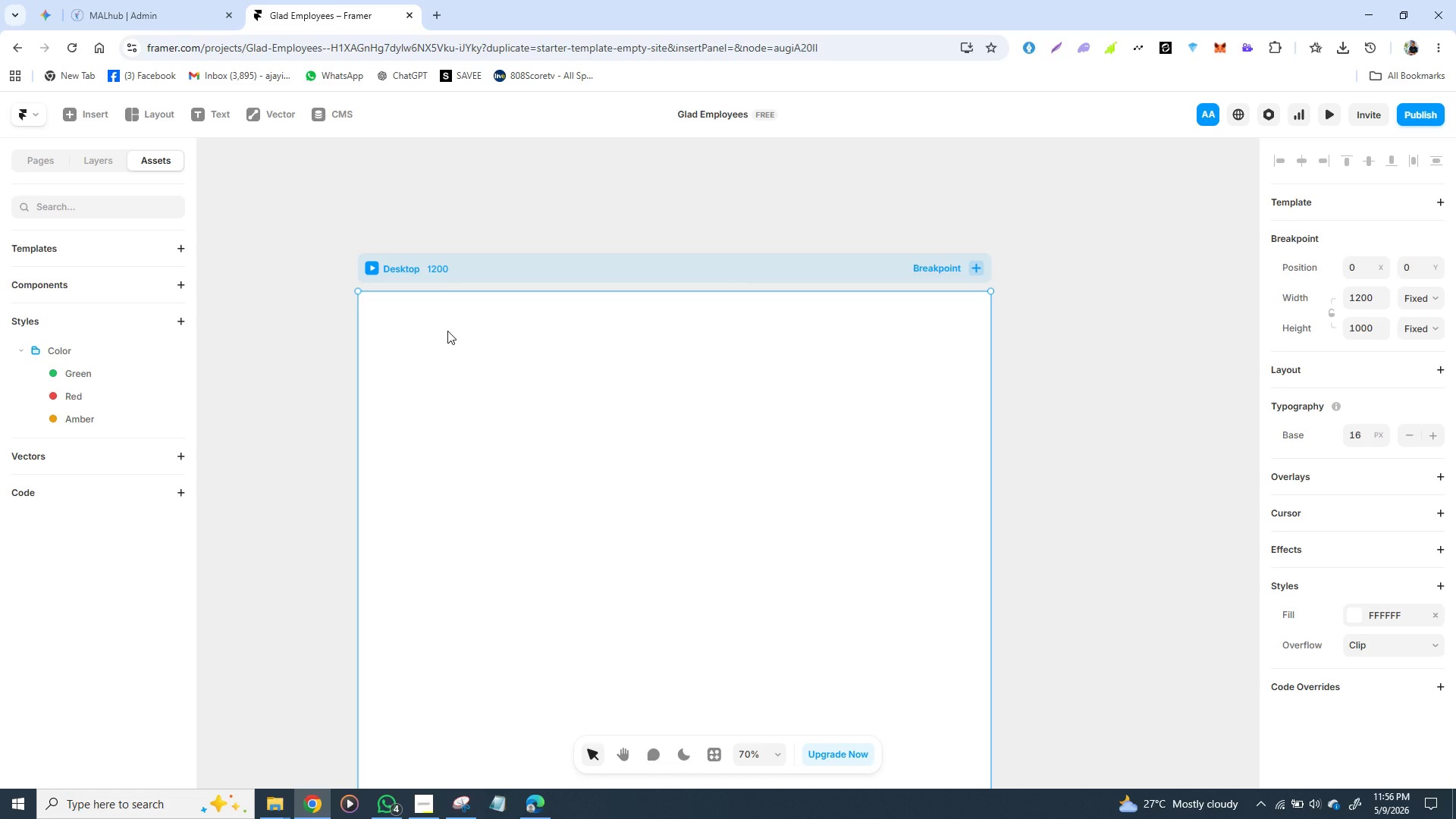 
wait(46.84)
 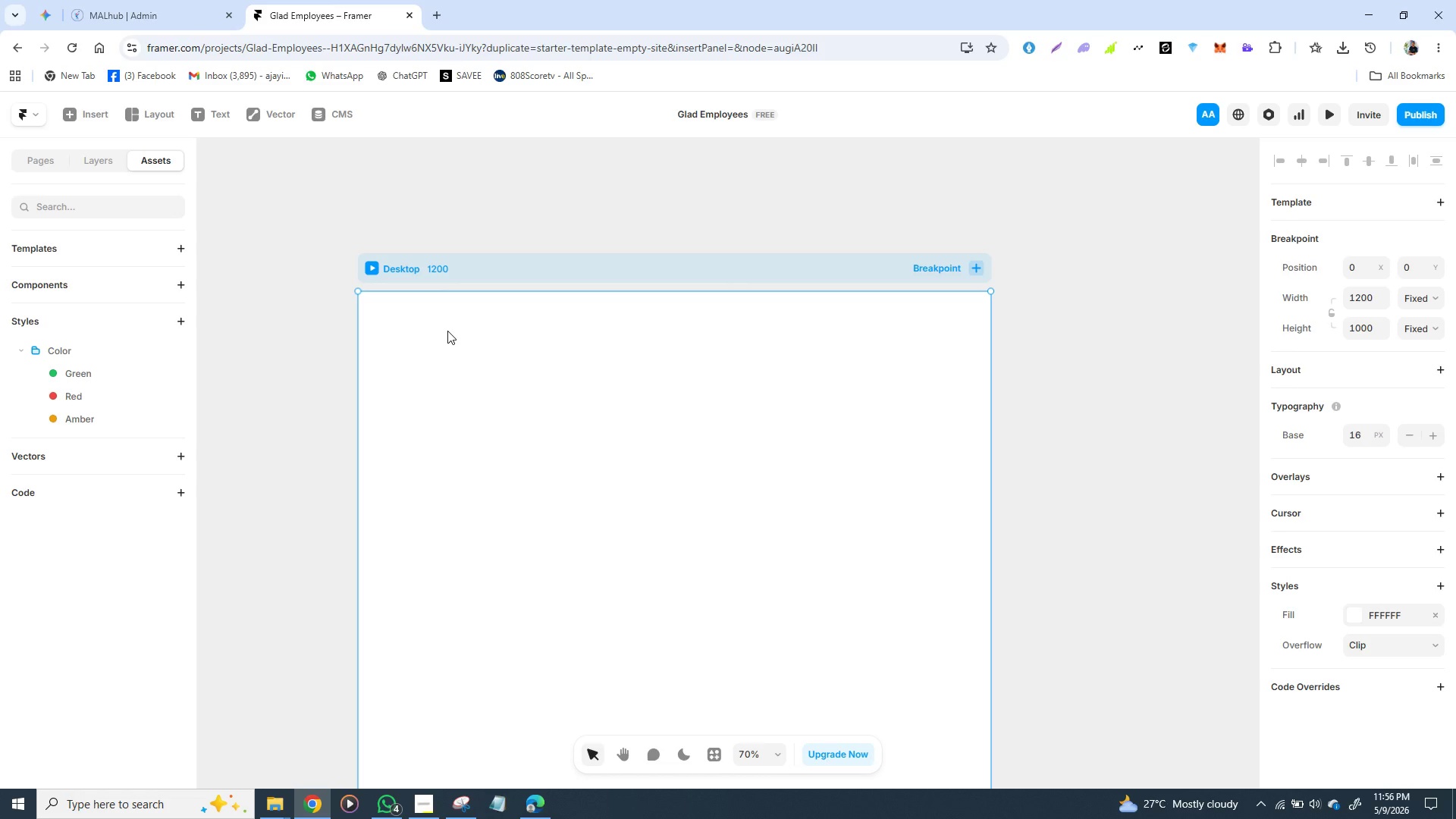 
key(F)
 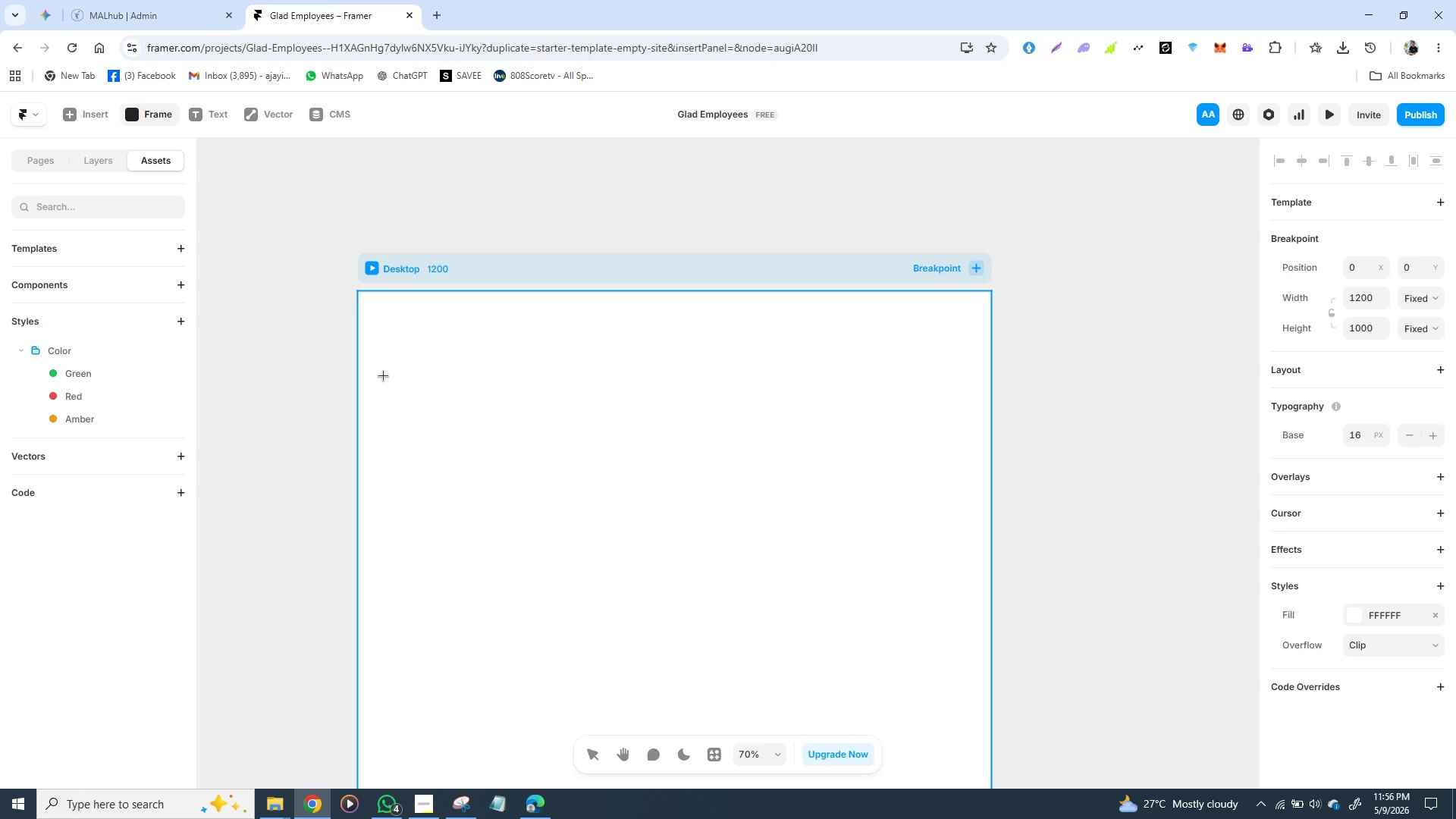 
left_click_drag(start_coordinate=[394, 334], to_coordinate=[648, 536])
 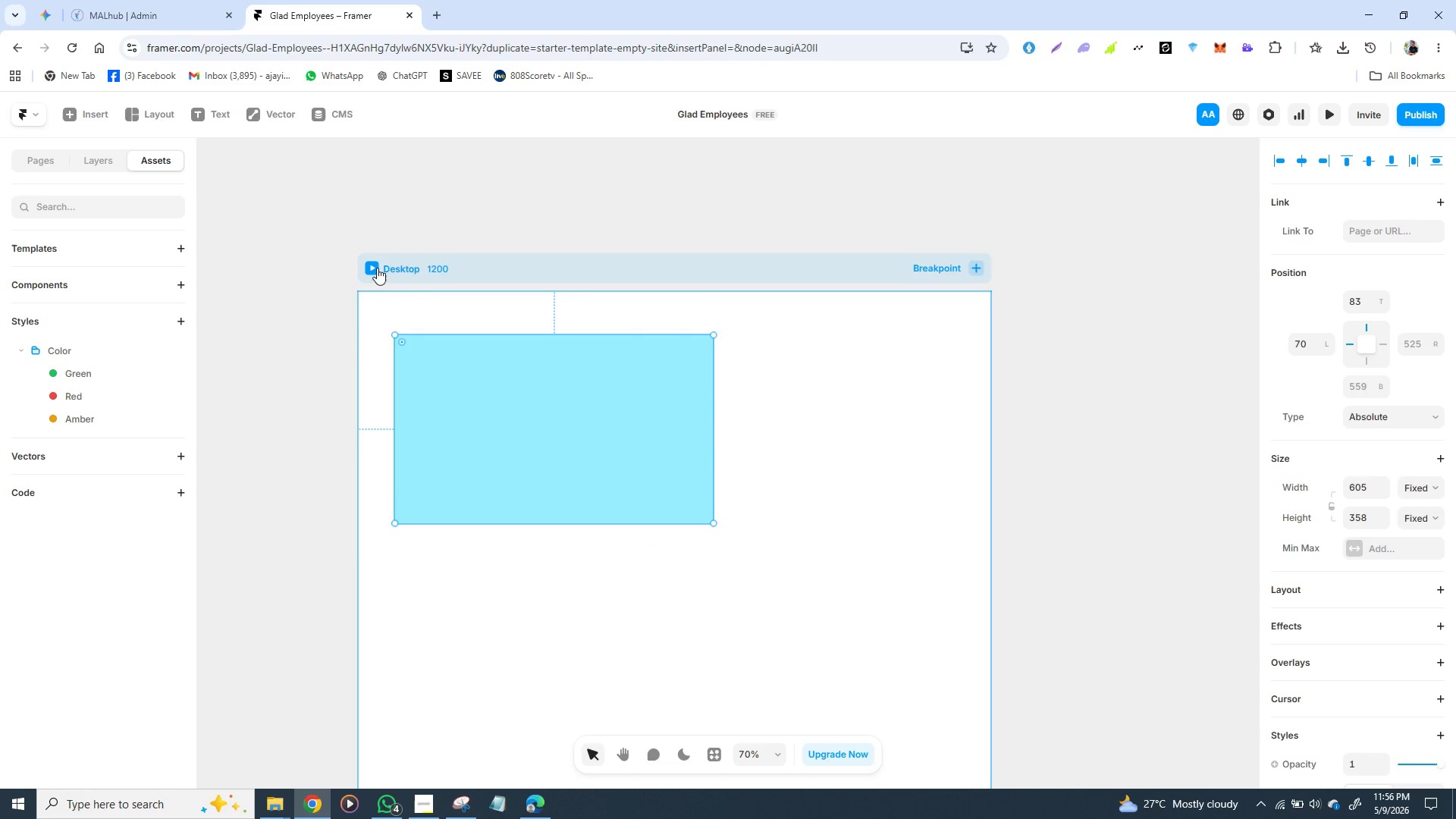 
double_click([440, 265])
 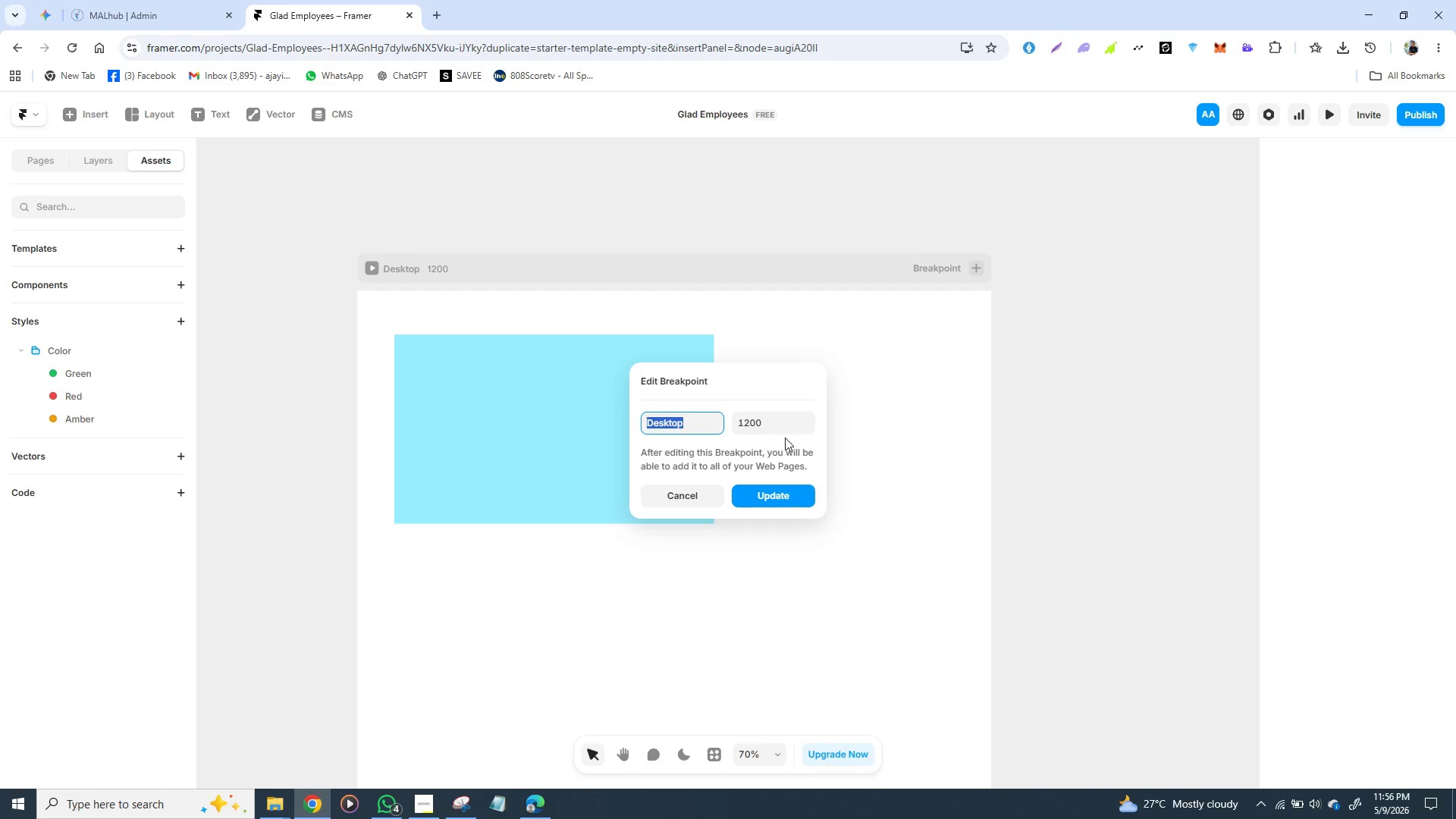 
left_click([755, 422])
 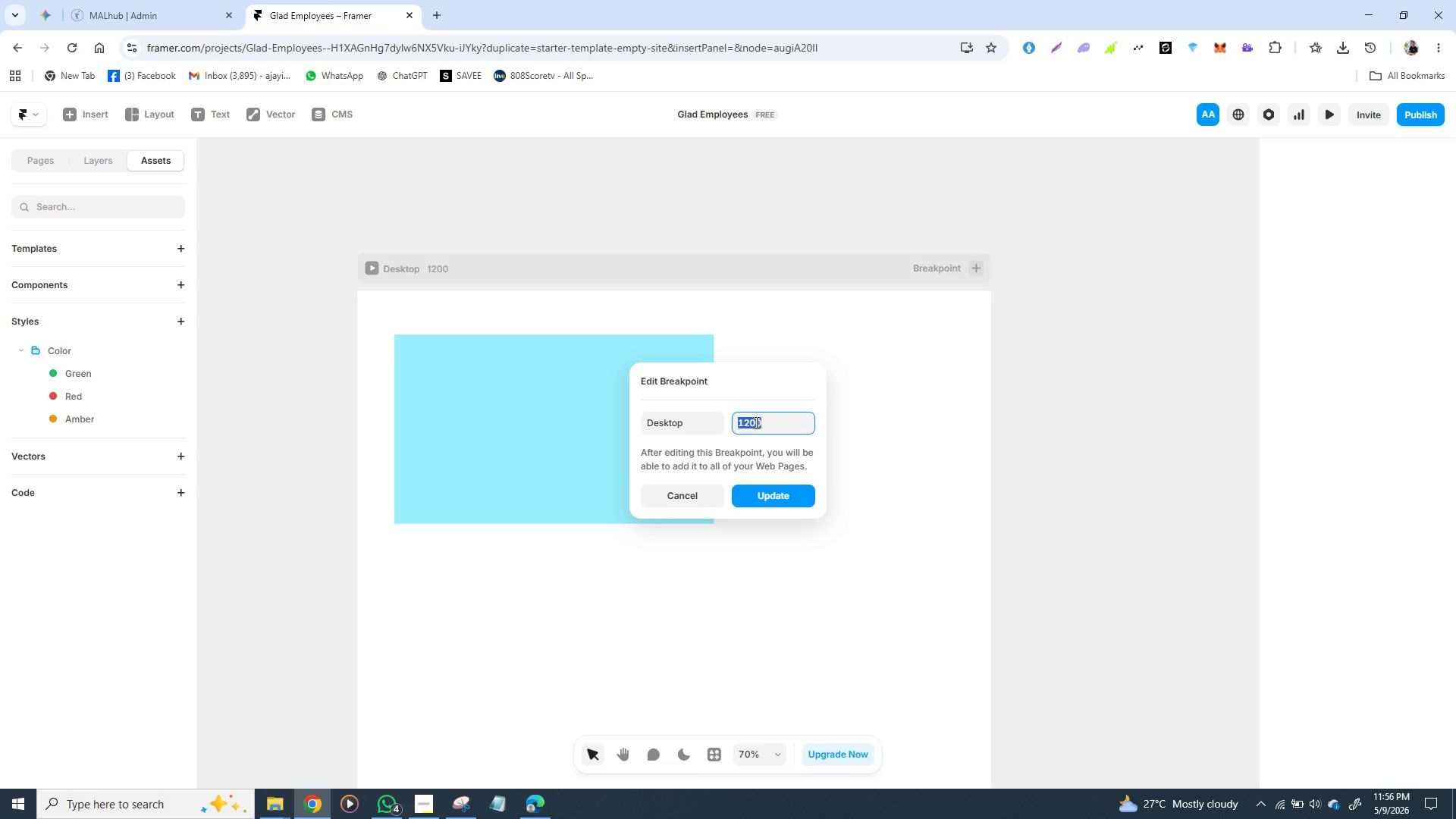 
wait(6.92)
 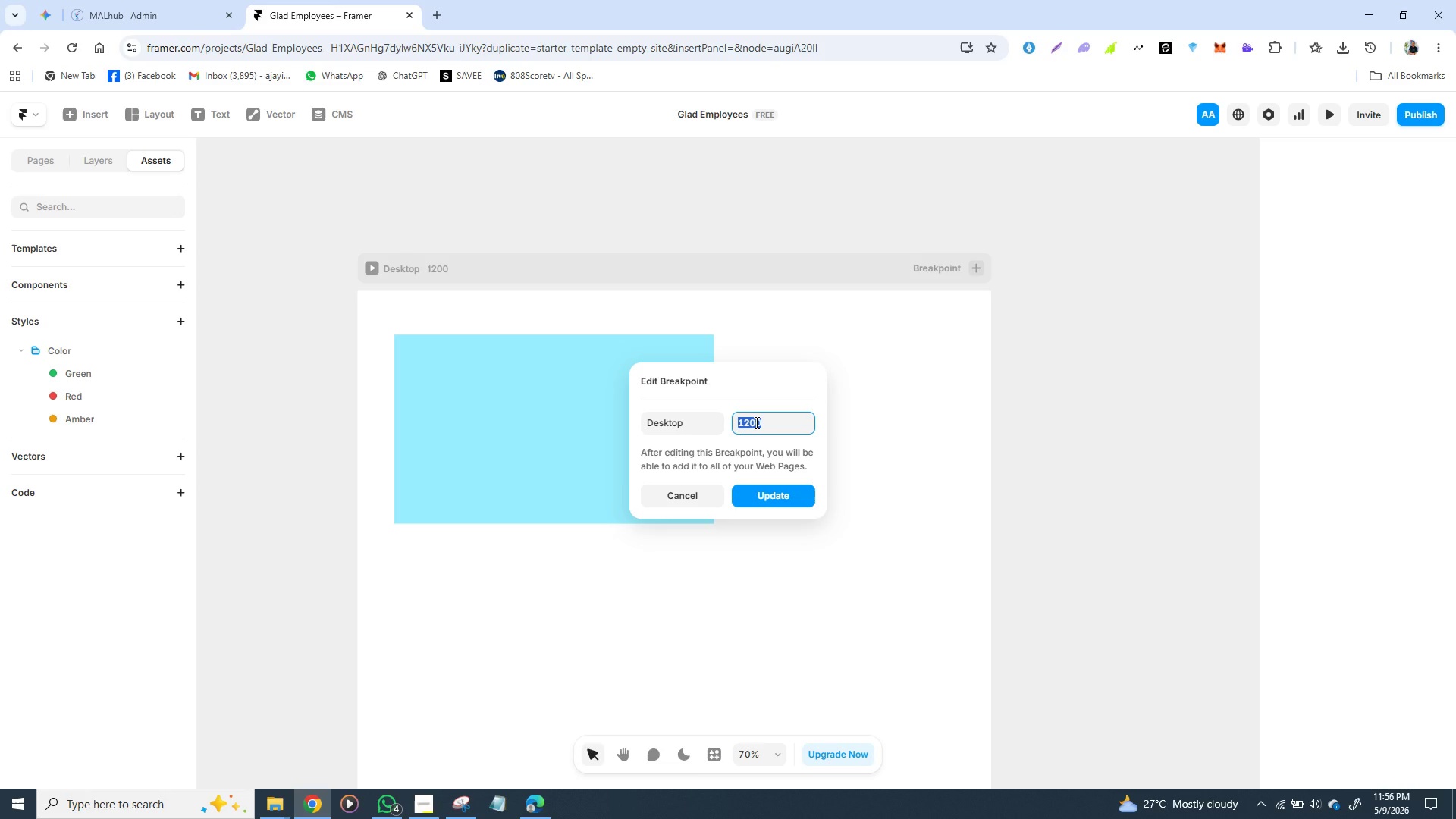 
type(1444)
key(Backspace)
key(Backspace)
type(00)
 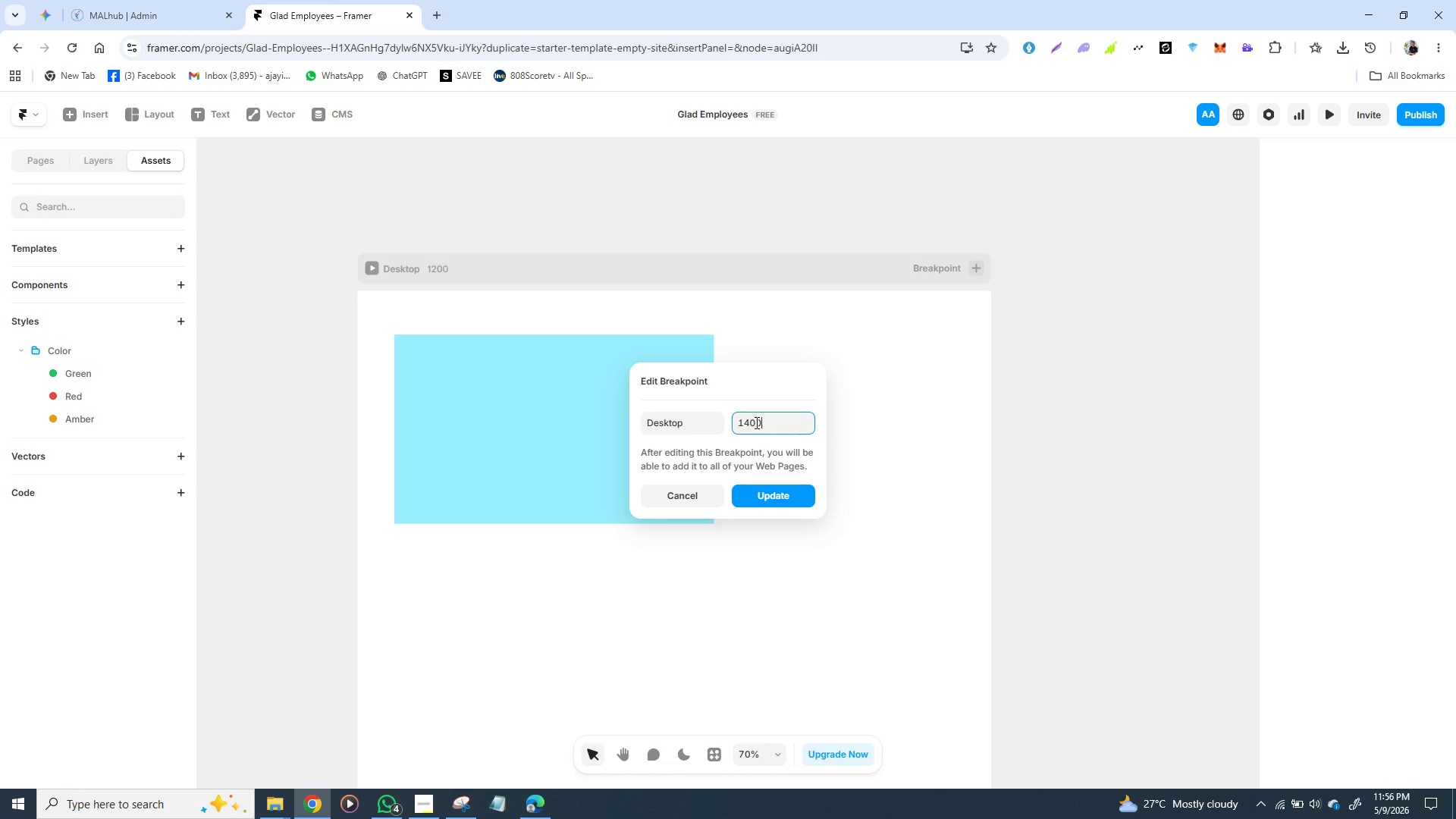 
key(Enter)
 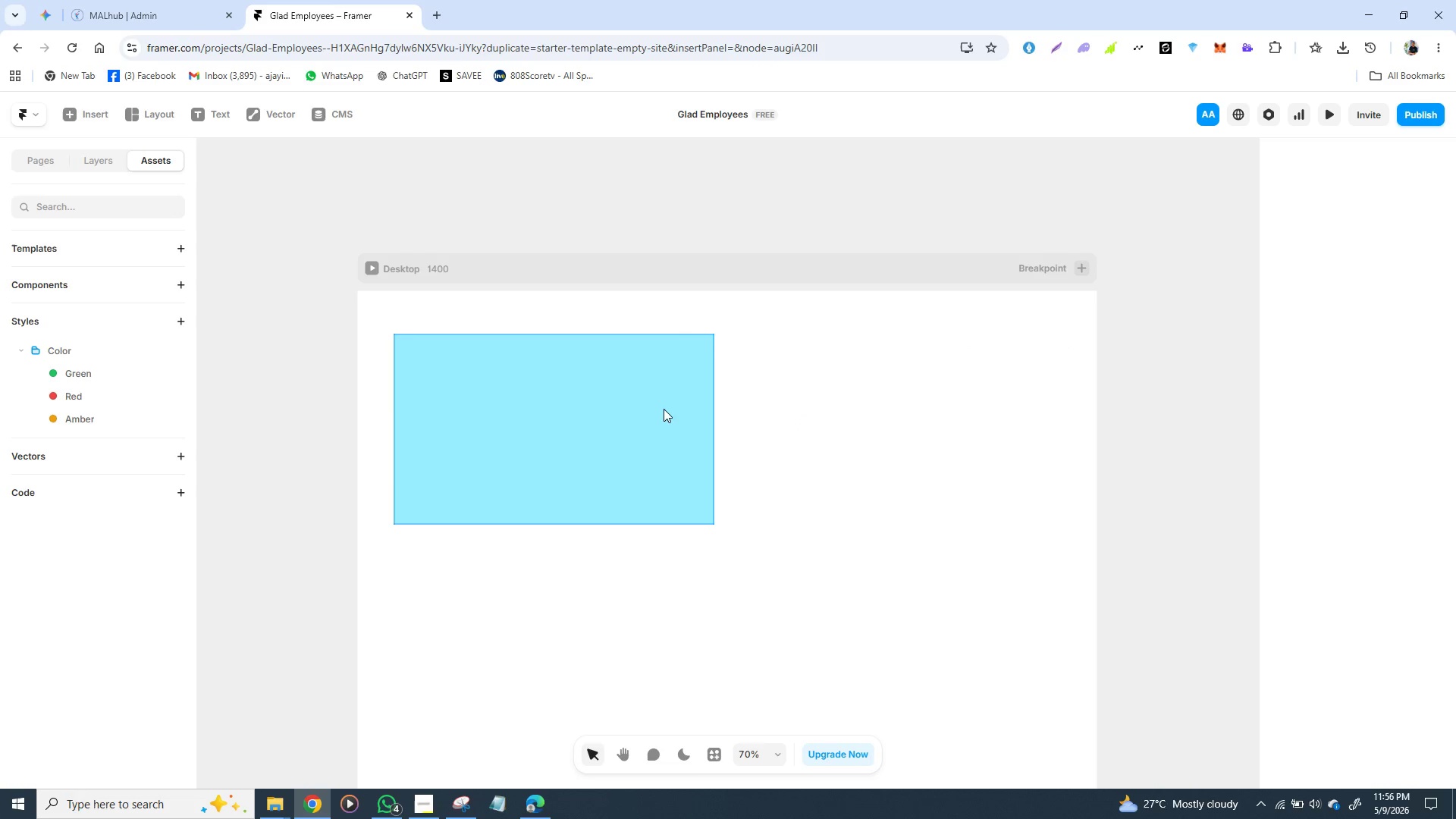 
wait(7.27)
 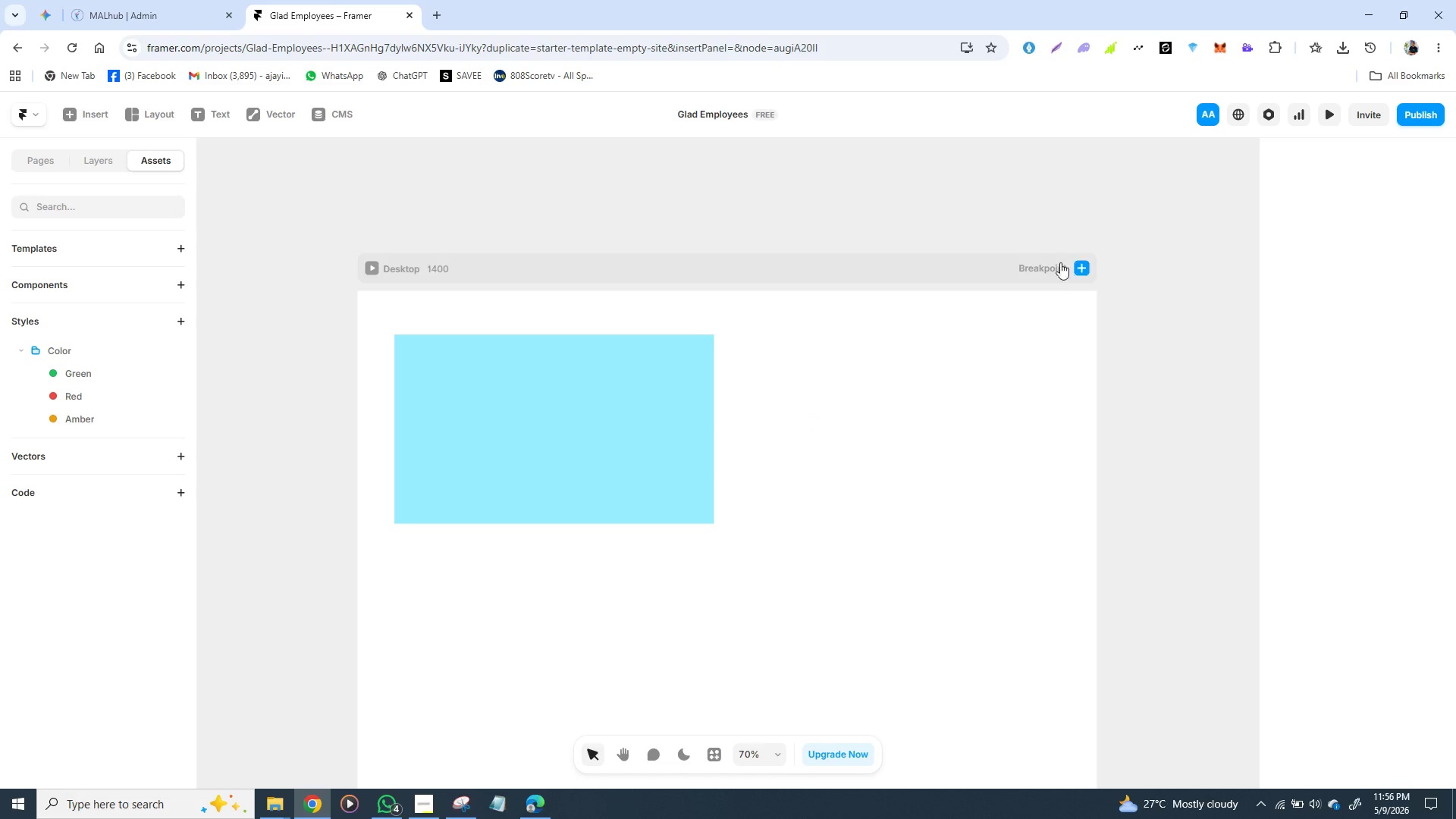 
left_click([554, 410])
 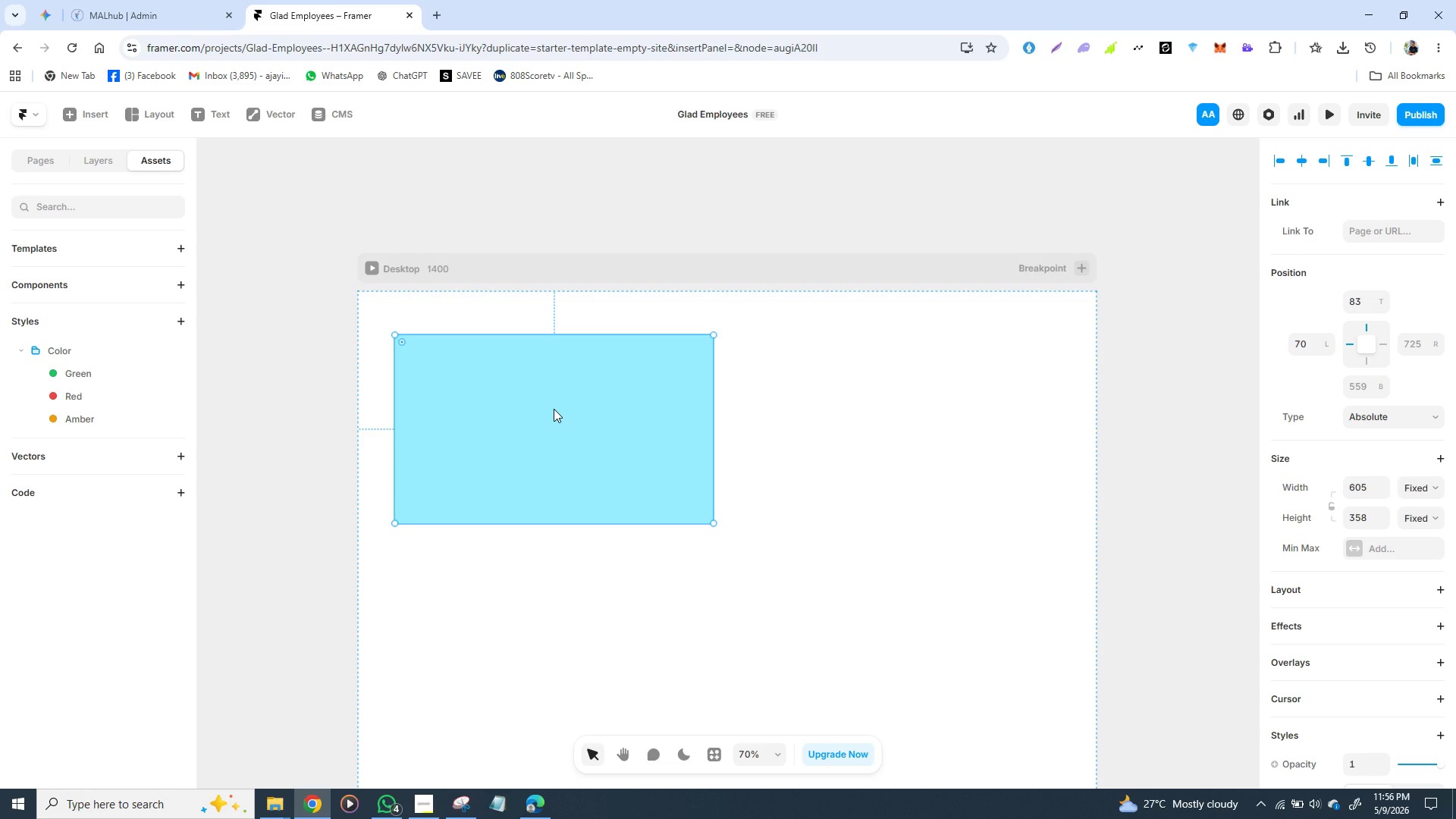 
wait(14.11)
 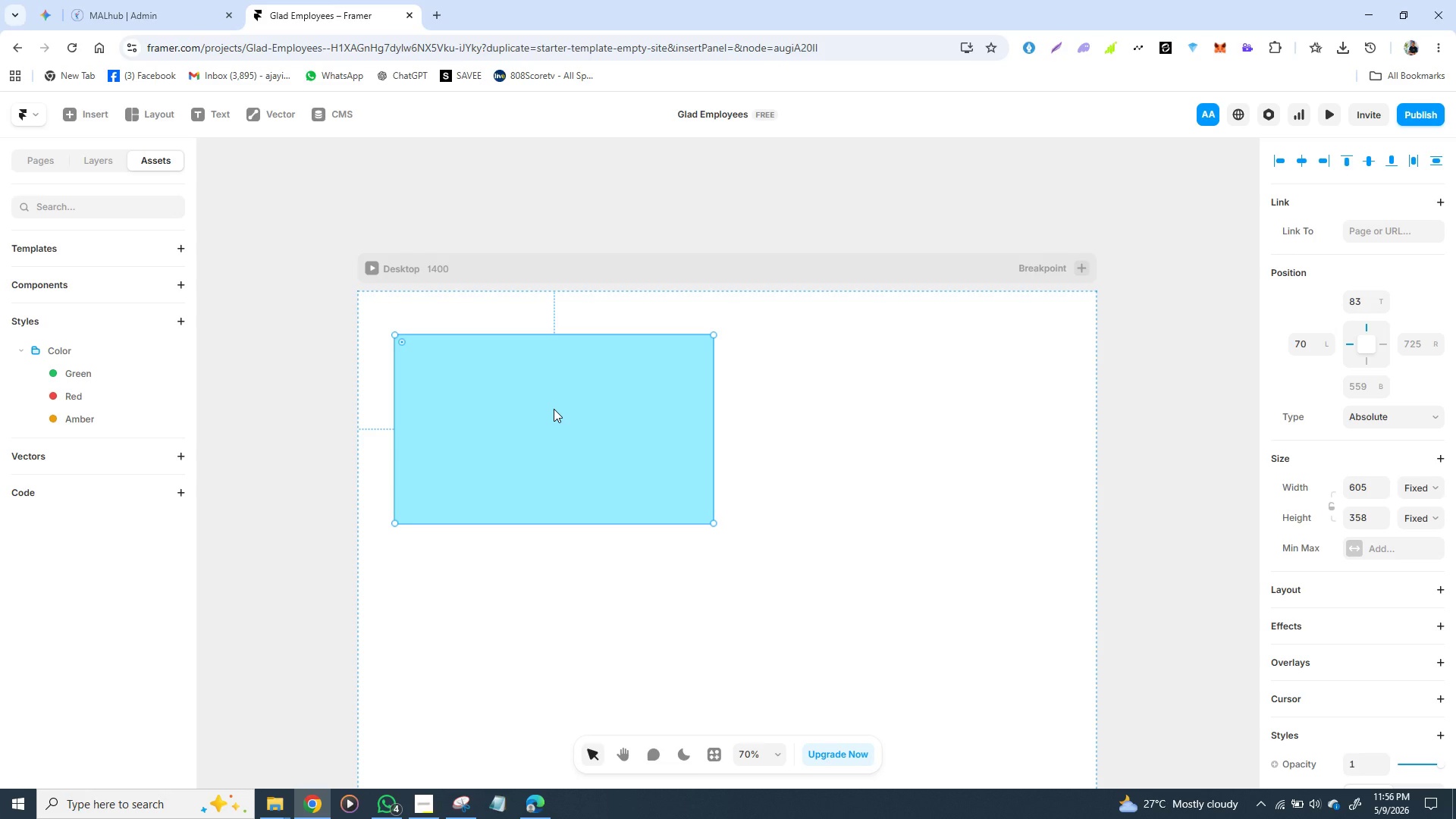 
left_click([659, 463])
 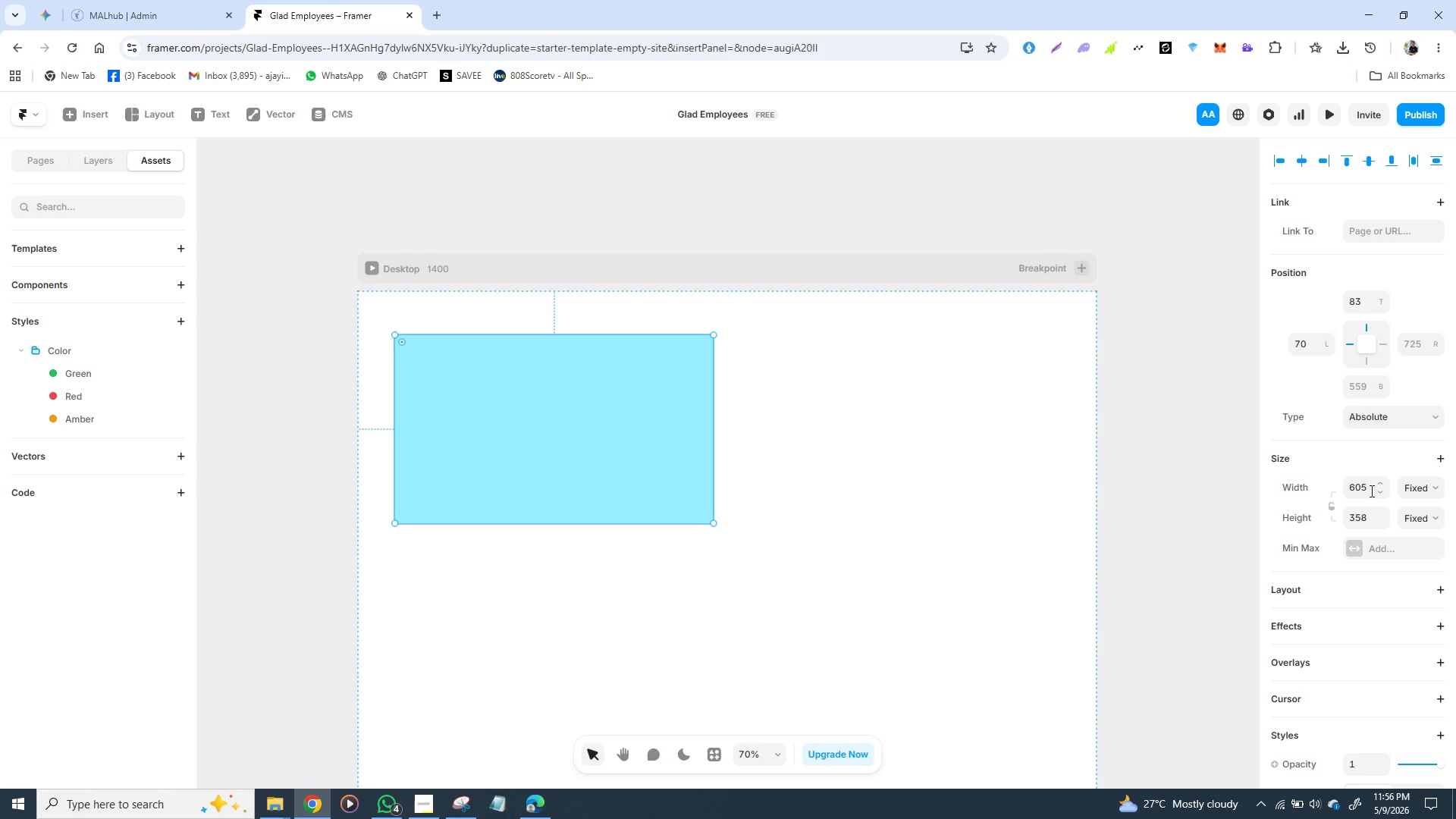 
left_click([1367, 490])
 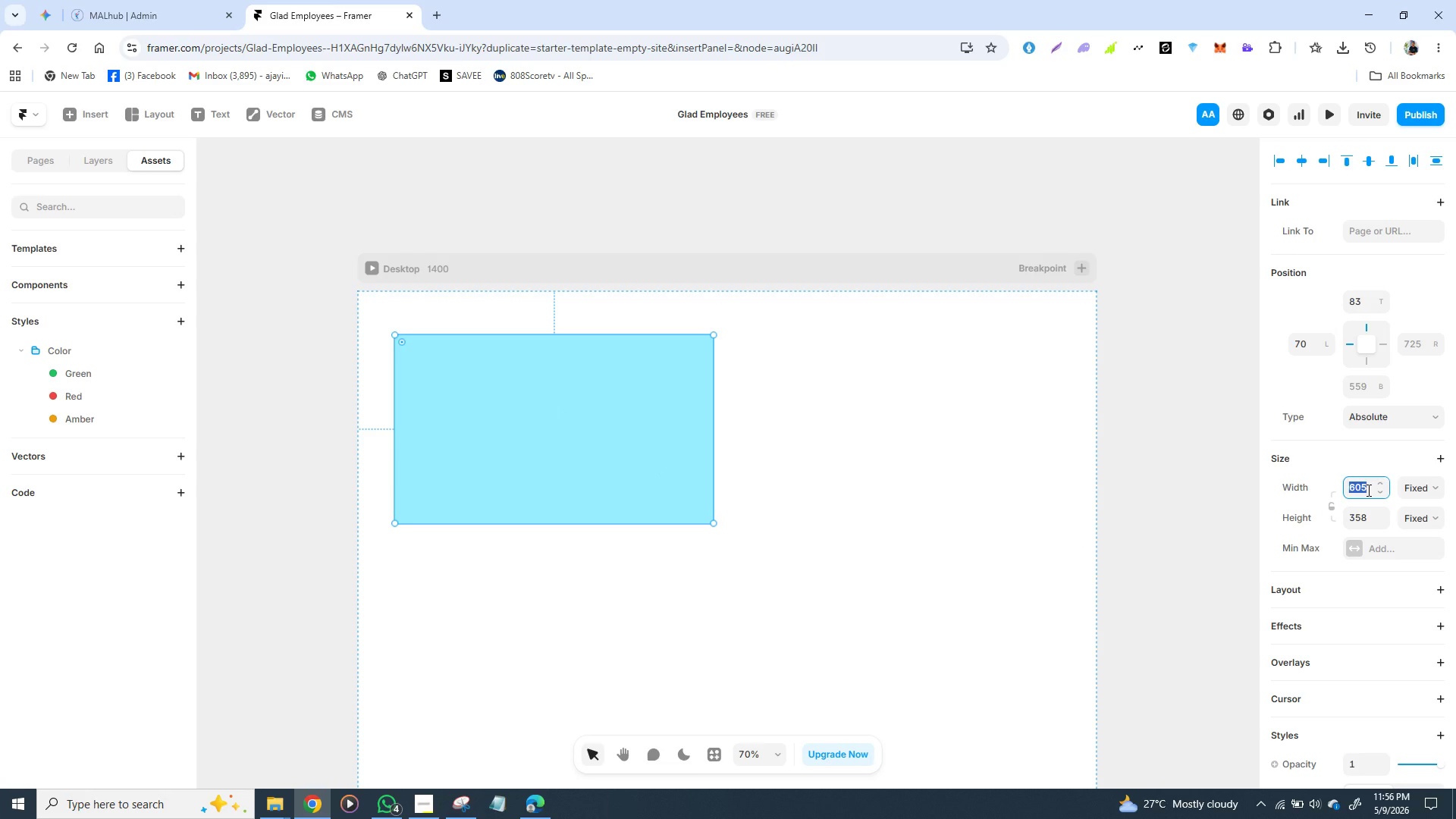 
wait(8.56)
 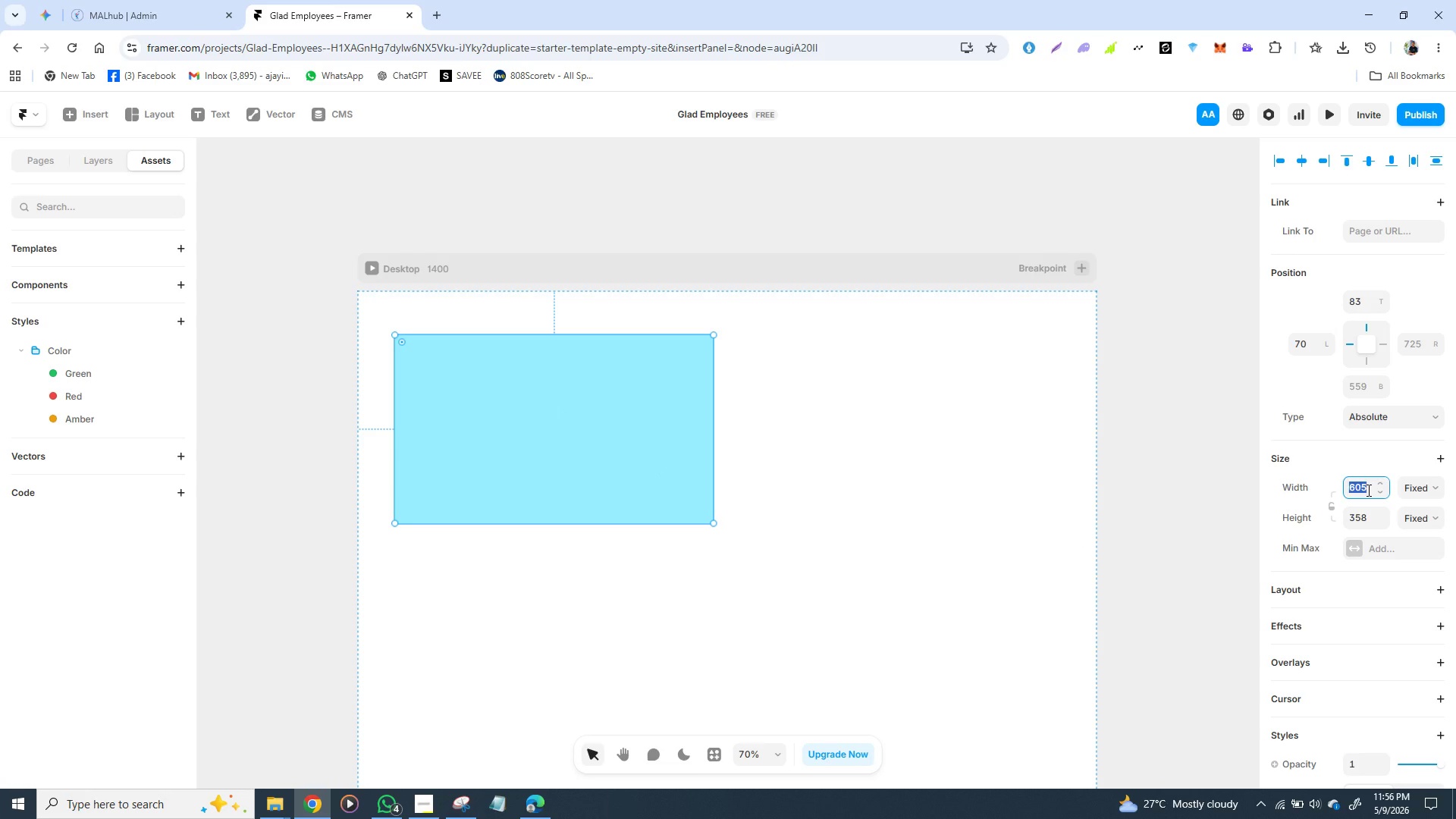 
type(10)
 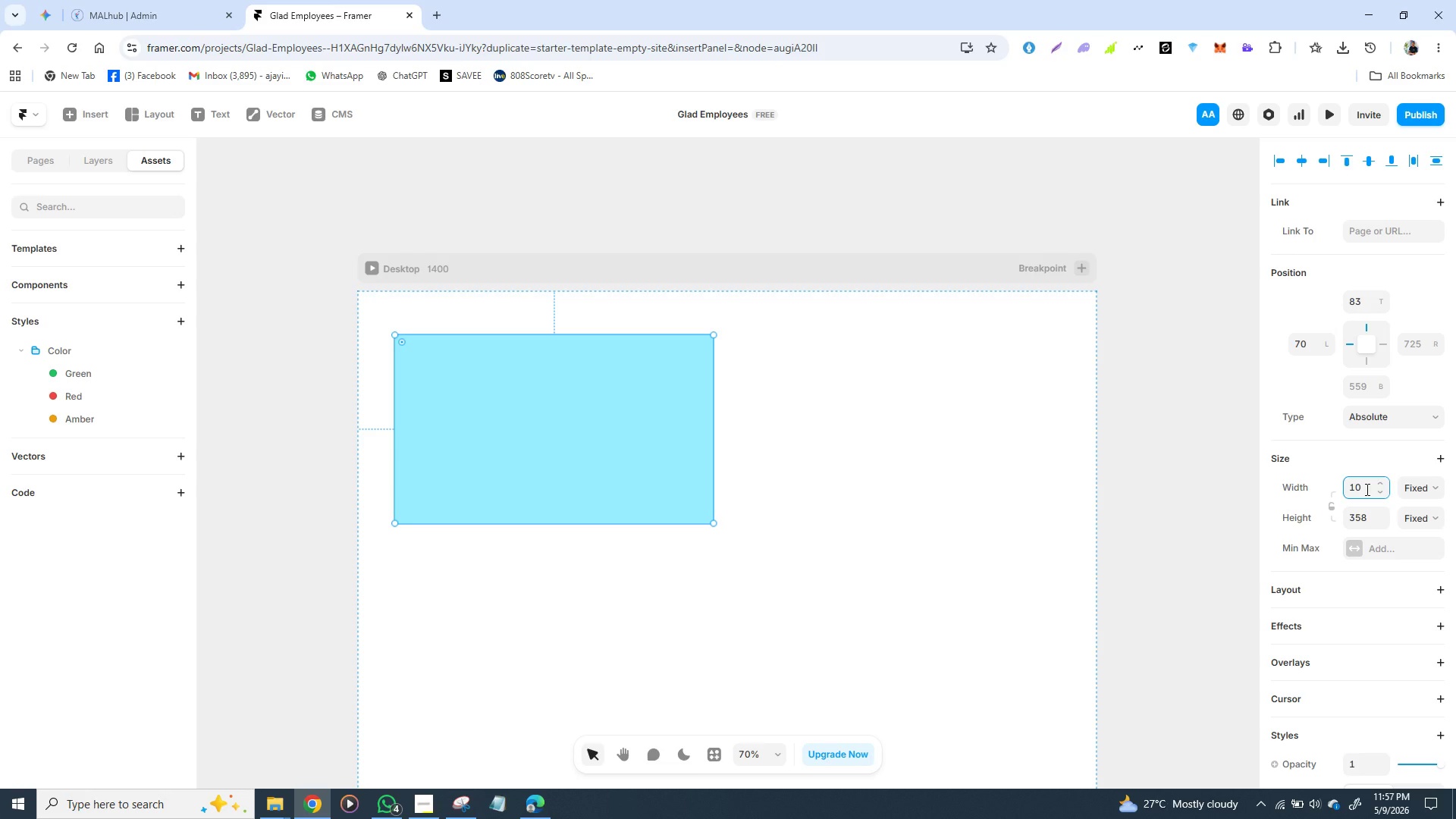 
type(24)
 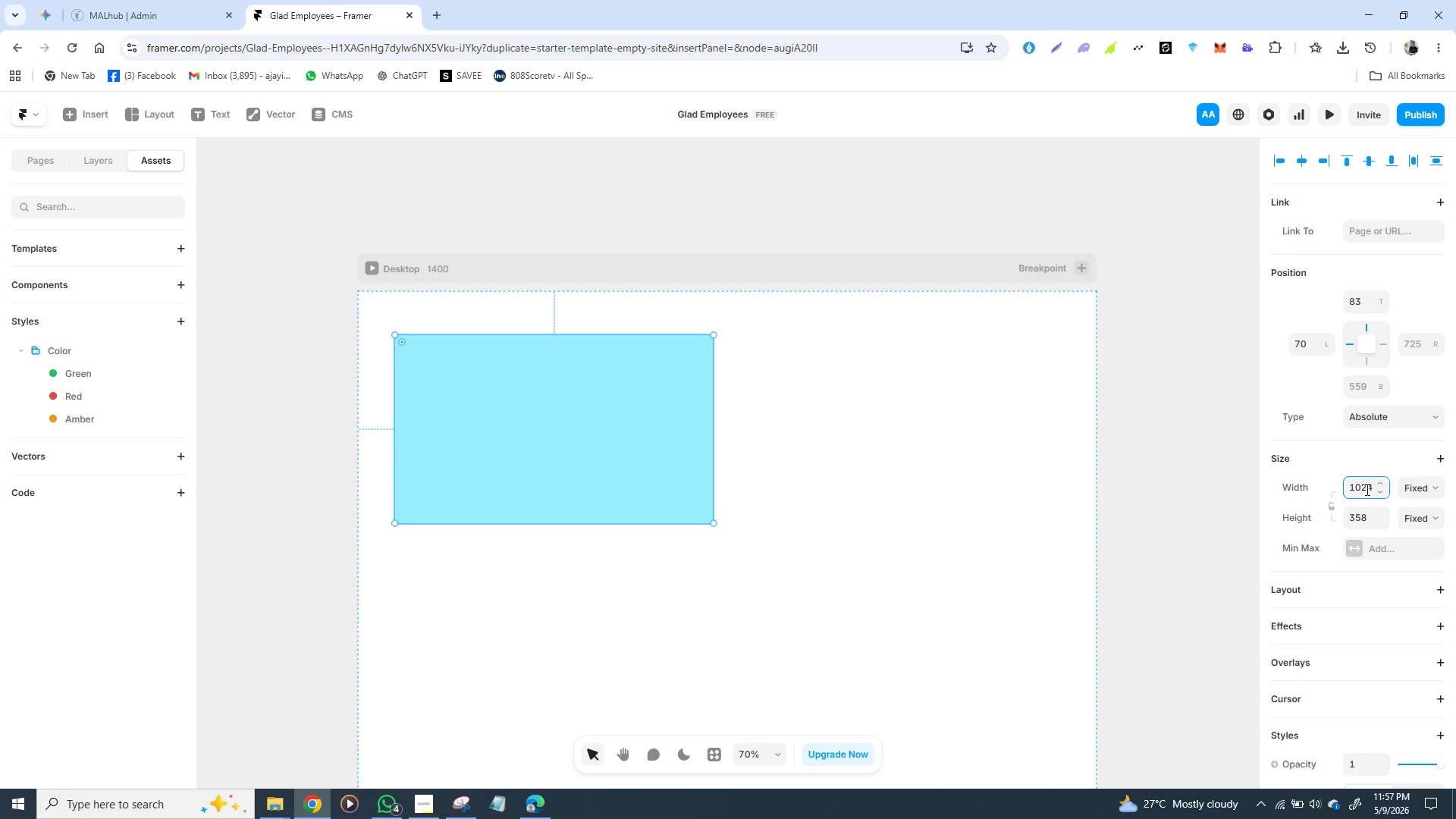 
key(Enter)
 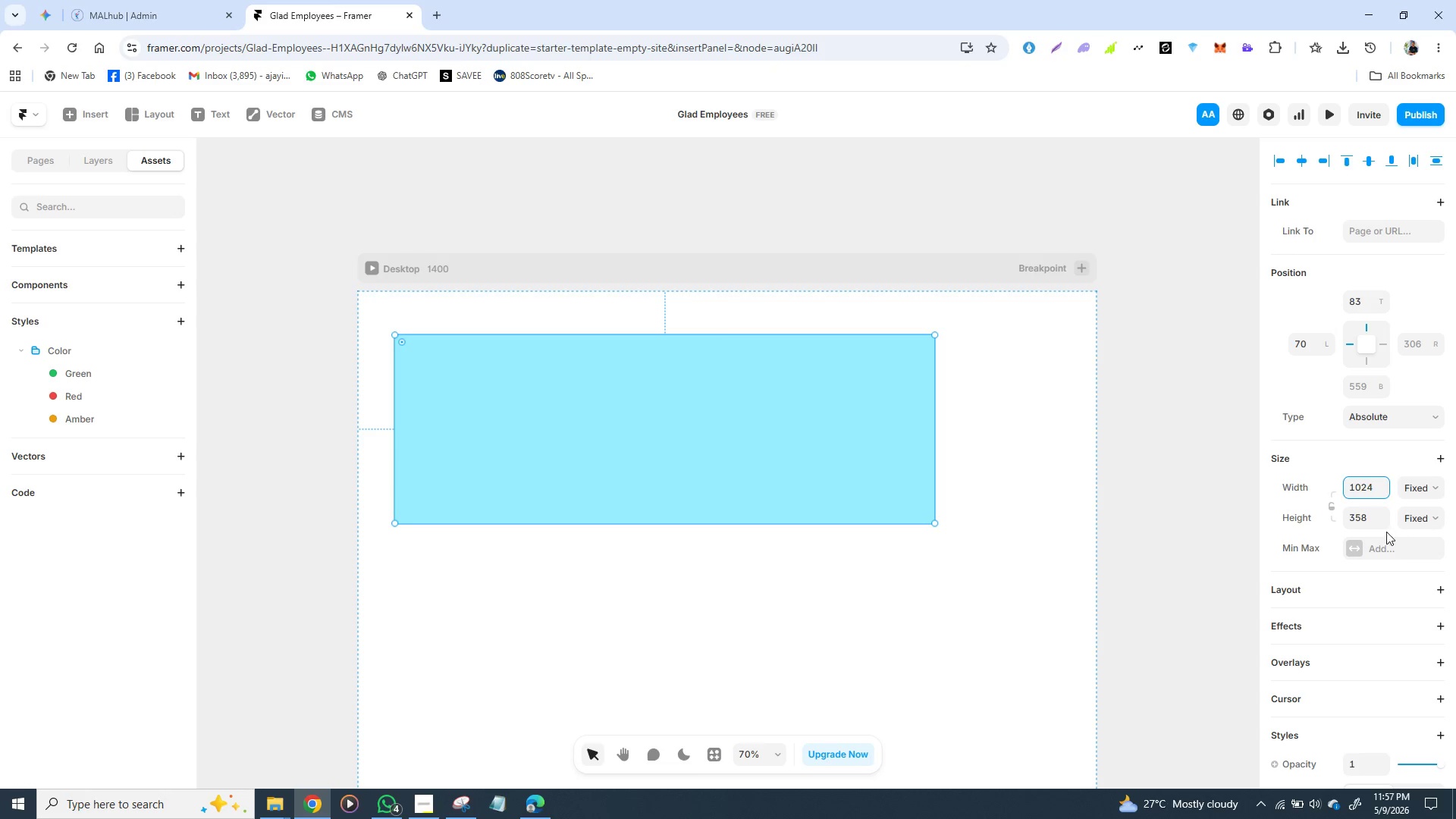 
left_click([1361, 517])
 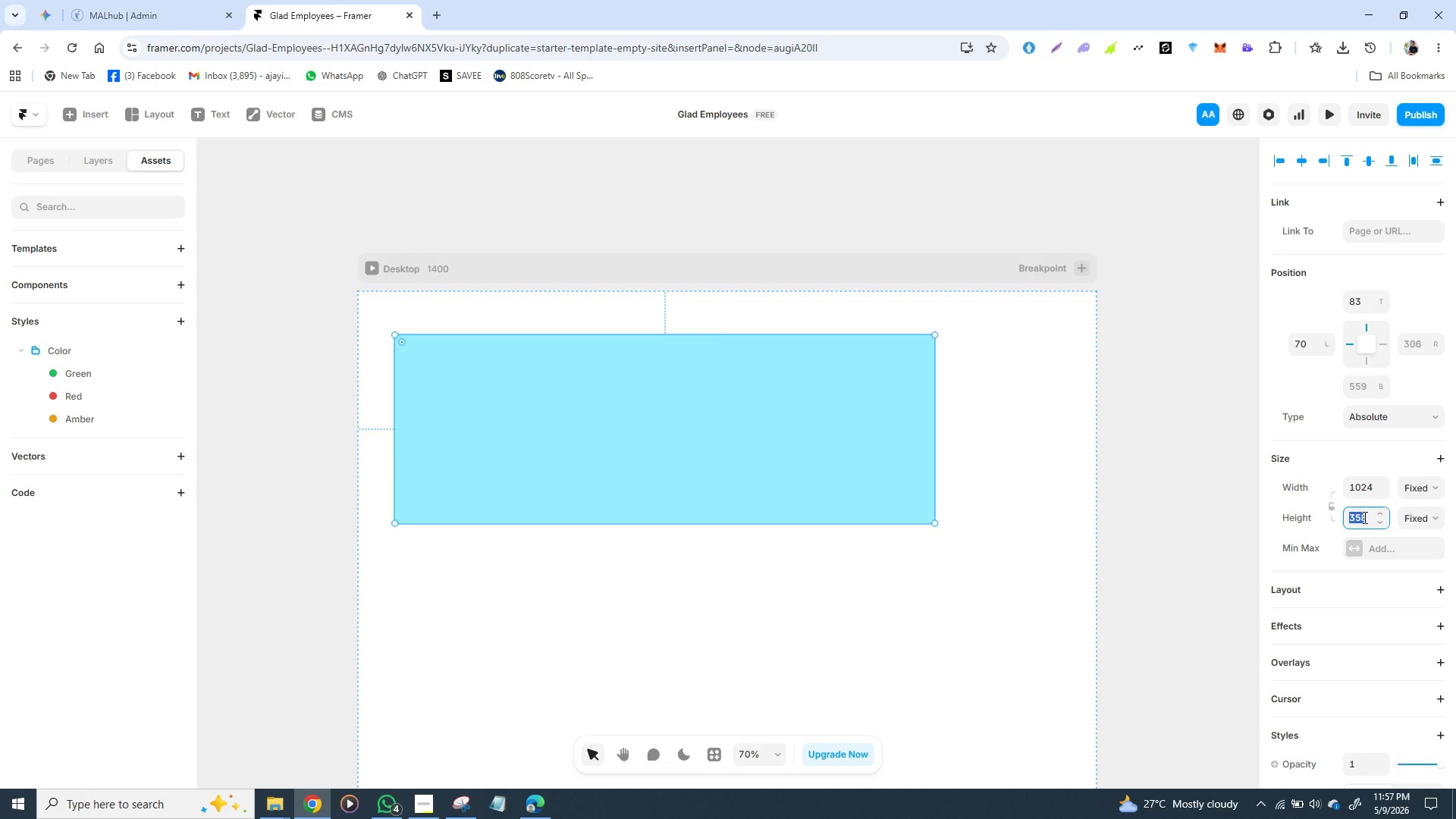 
wait(8.33)
 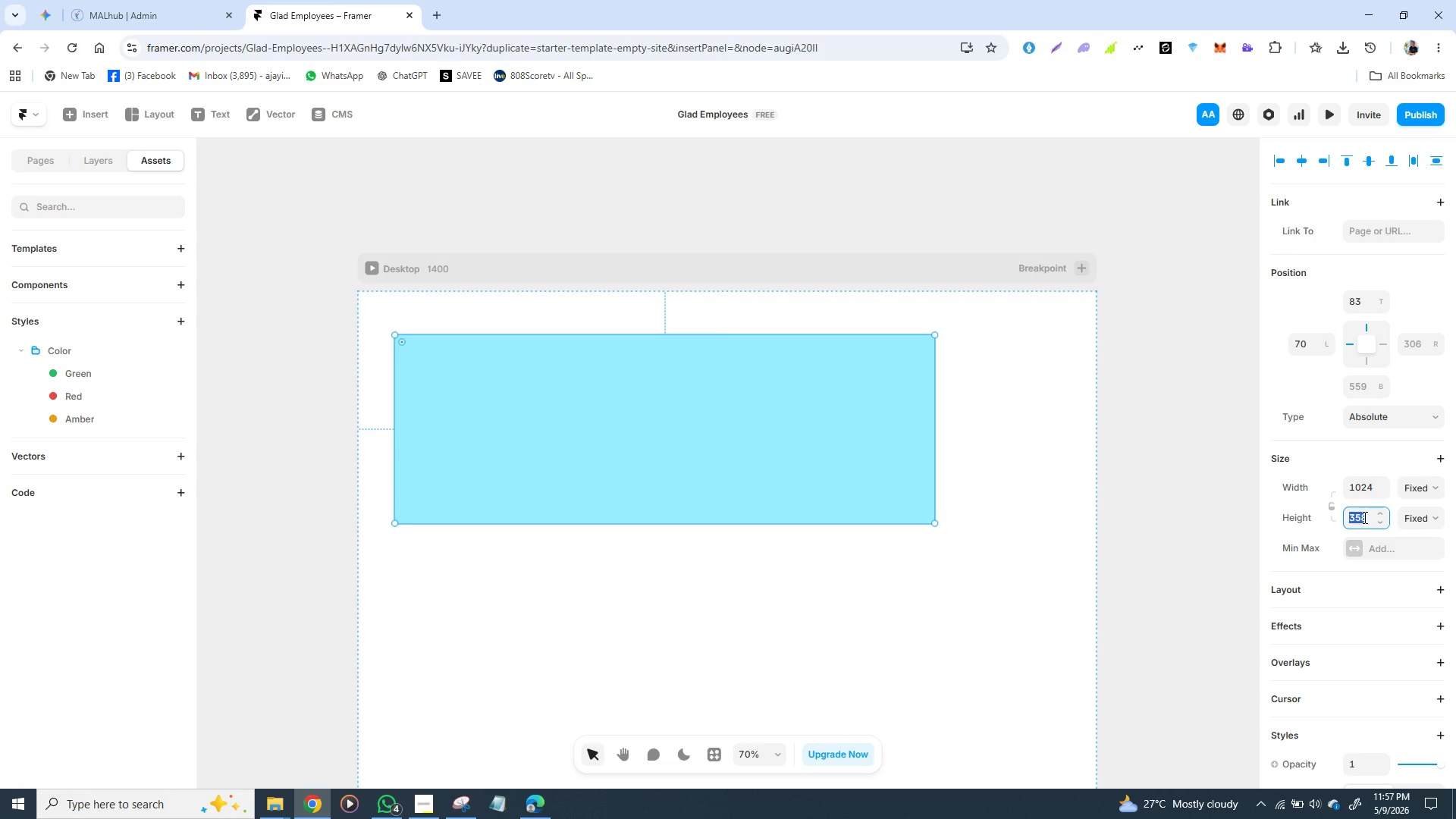 
type(768)
 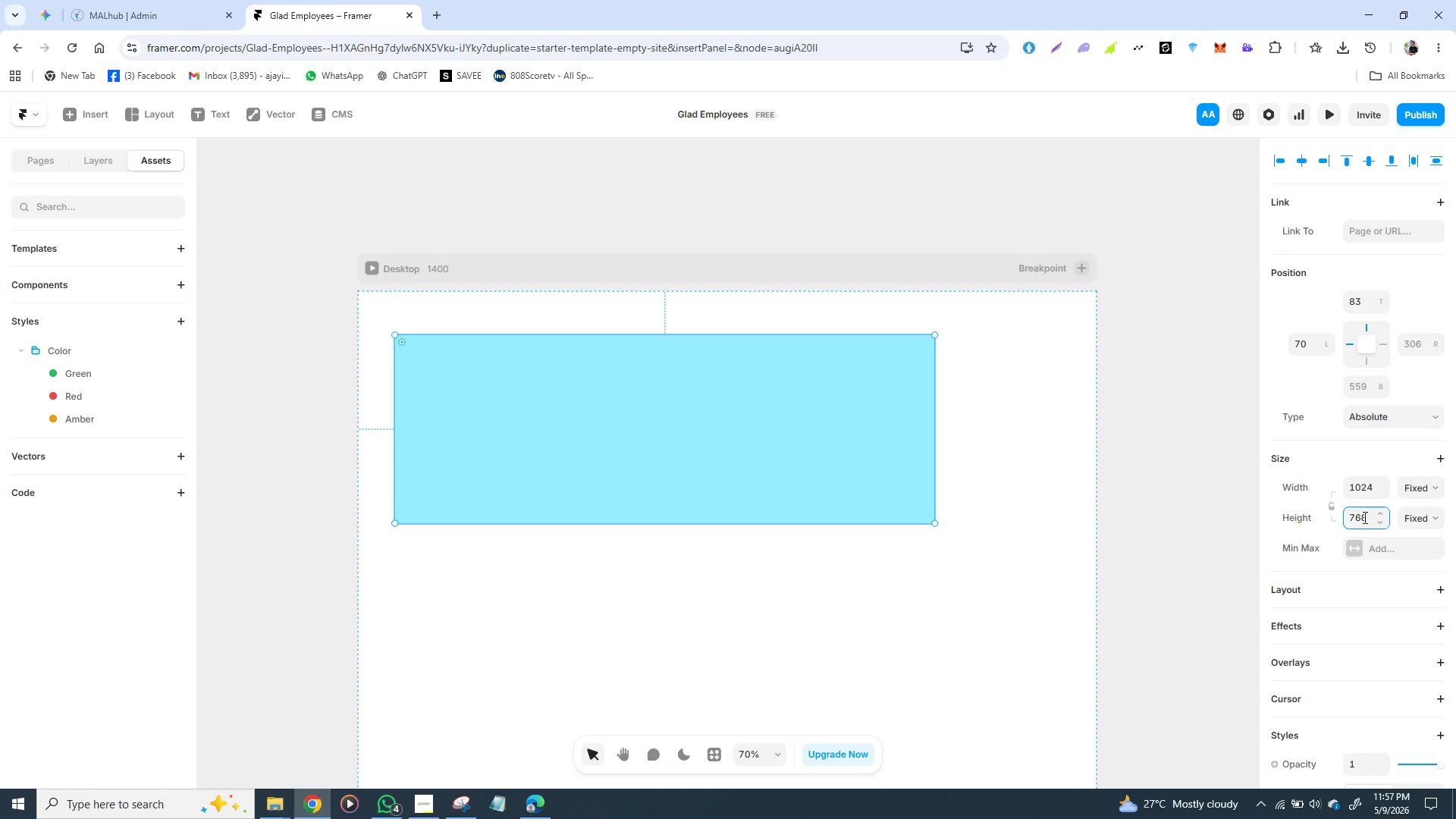 
key(Enter)
 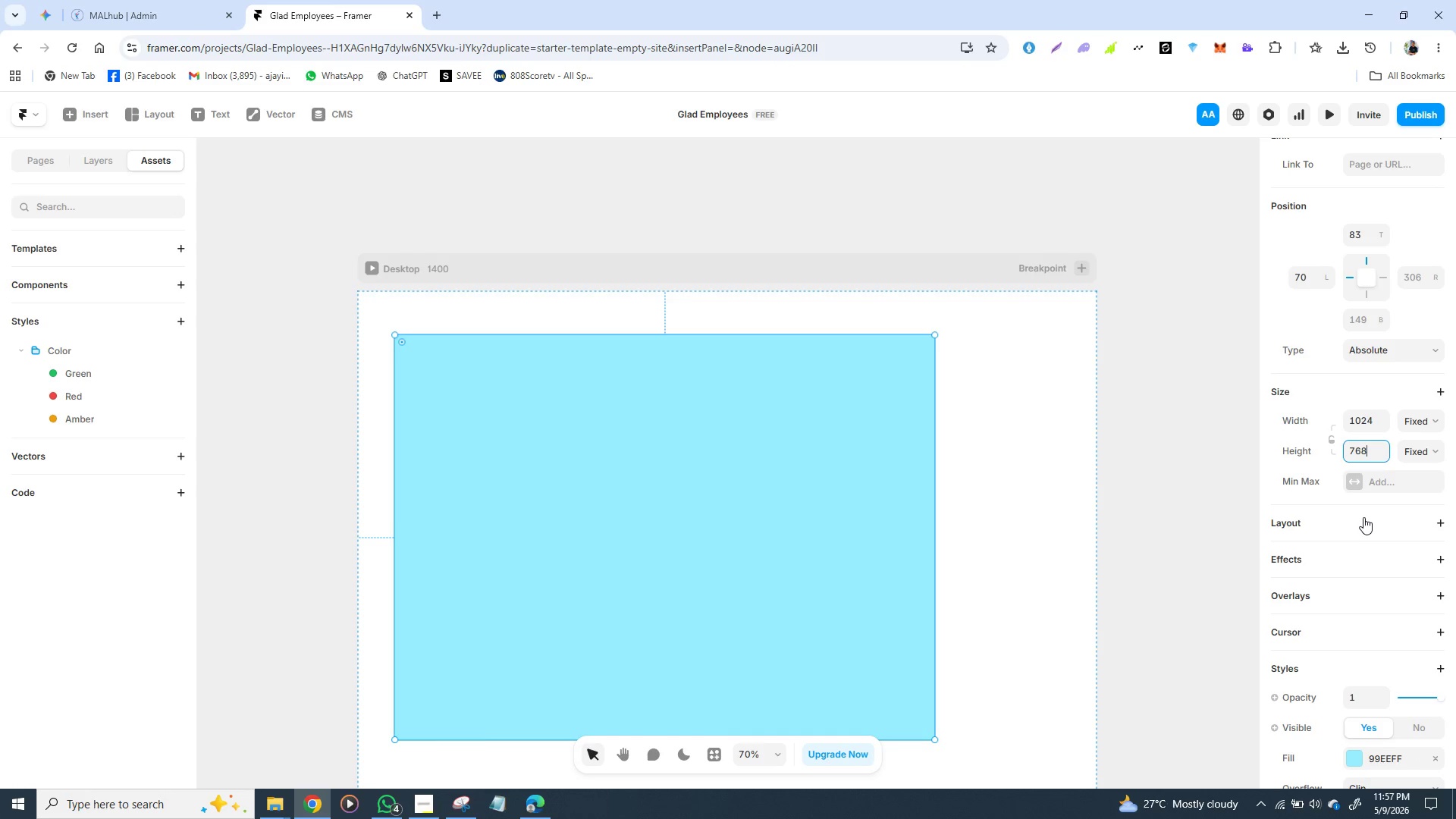 
left_click([1074, 587])
 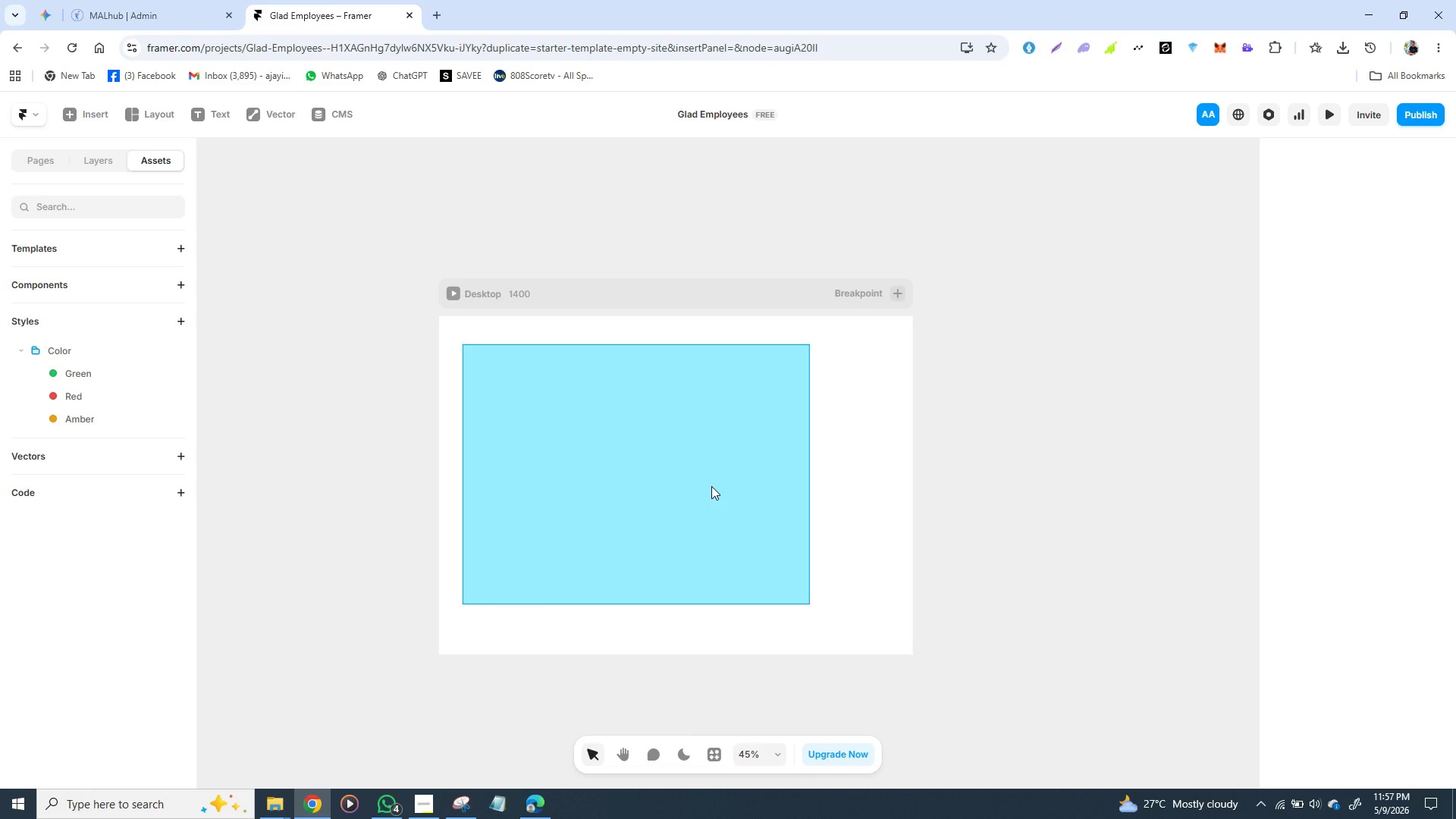 
wait(13.7)
 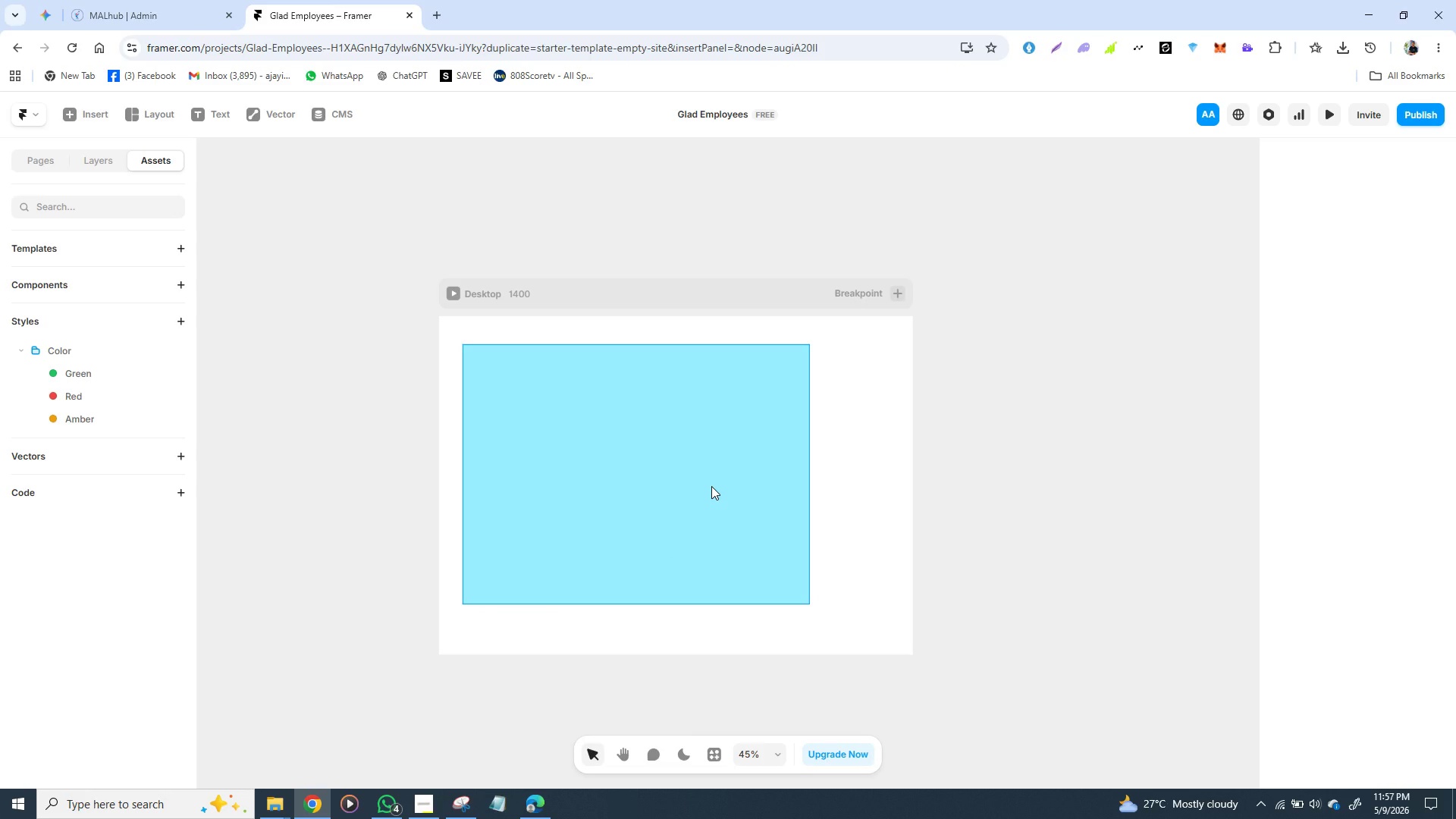 
left_click_drag(start_coordinate=[664, 468], to_coordinate=[704, 490])
 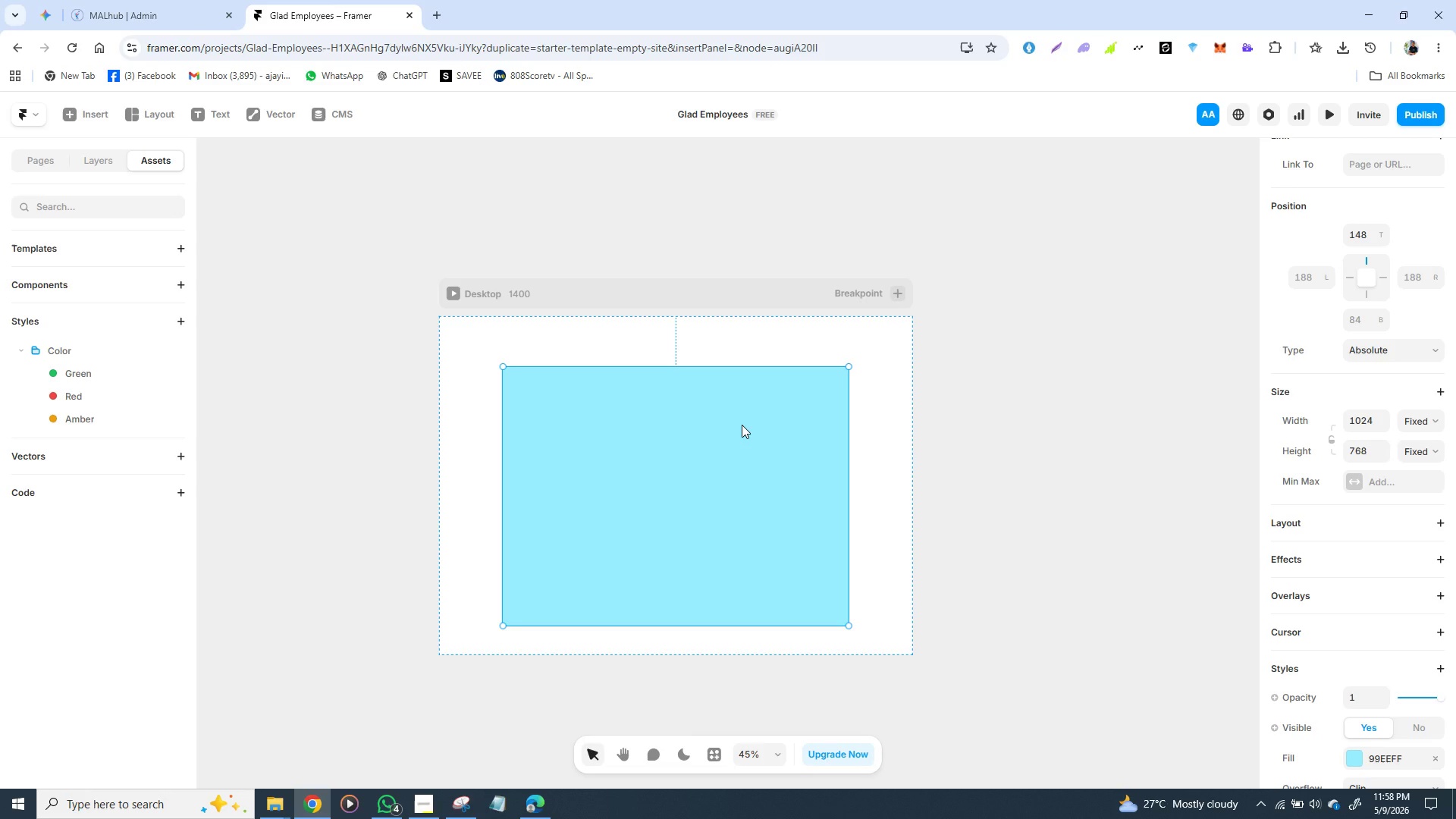 
wait(57.48)
 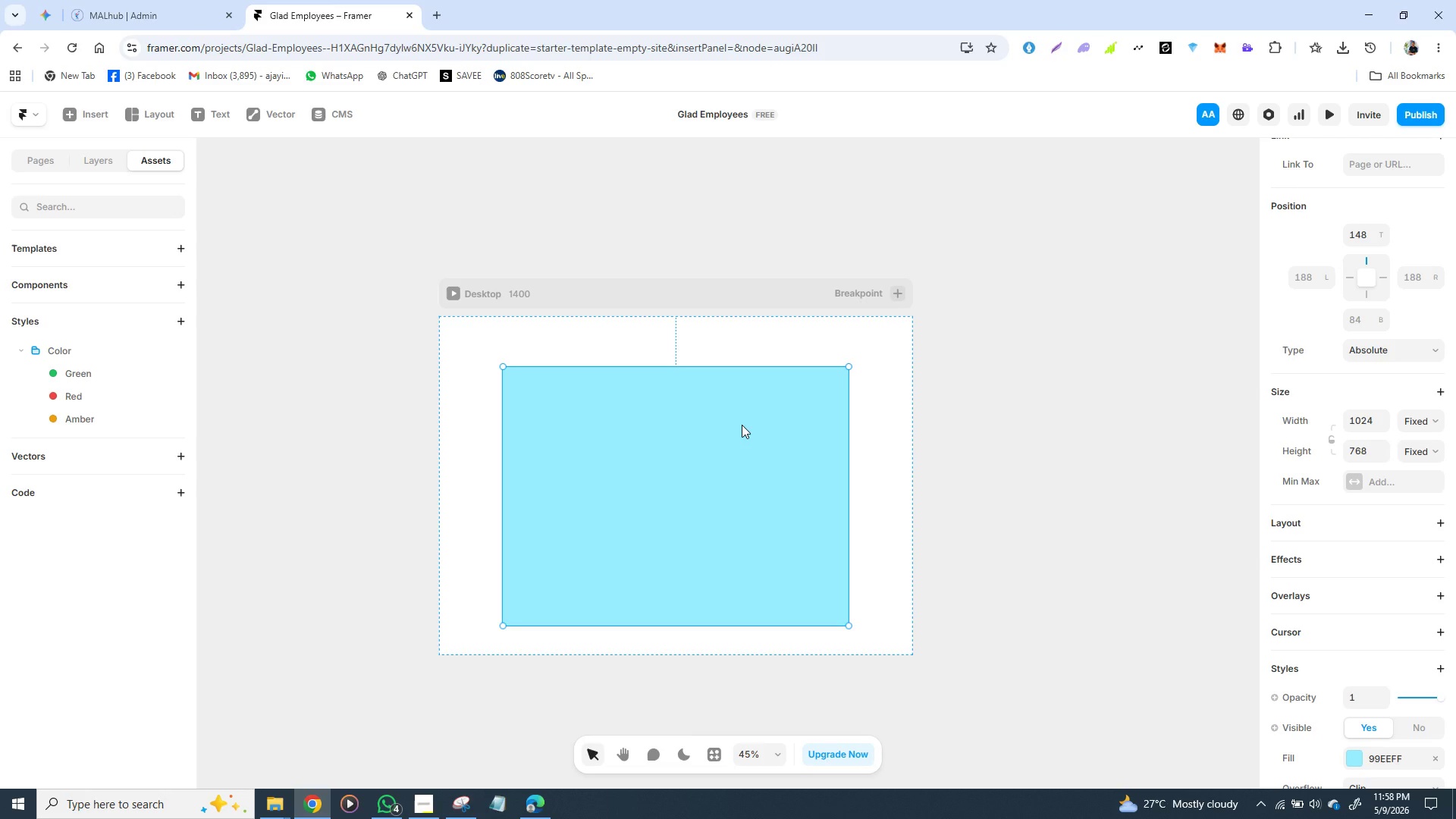 
left_click_drag(start_coordinate=[623, 456], to_coordinate=[619, 403])
 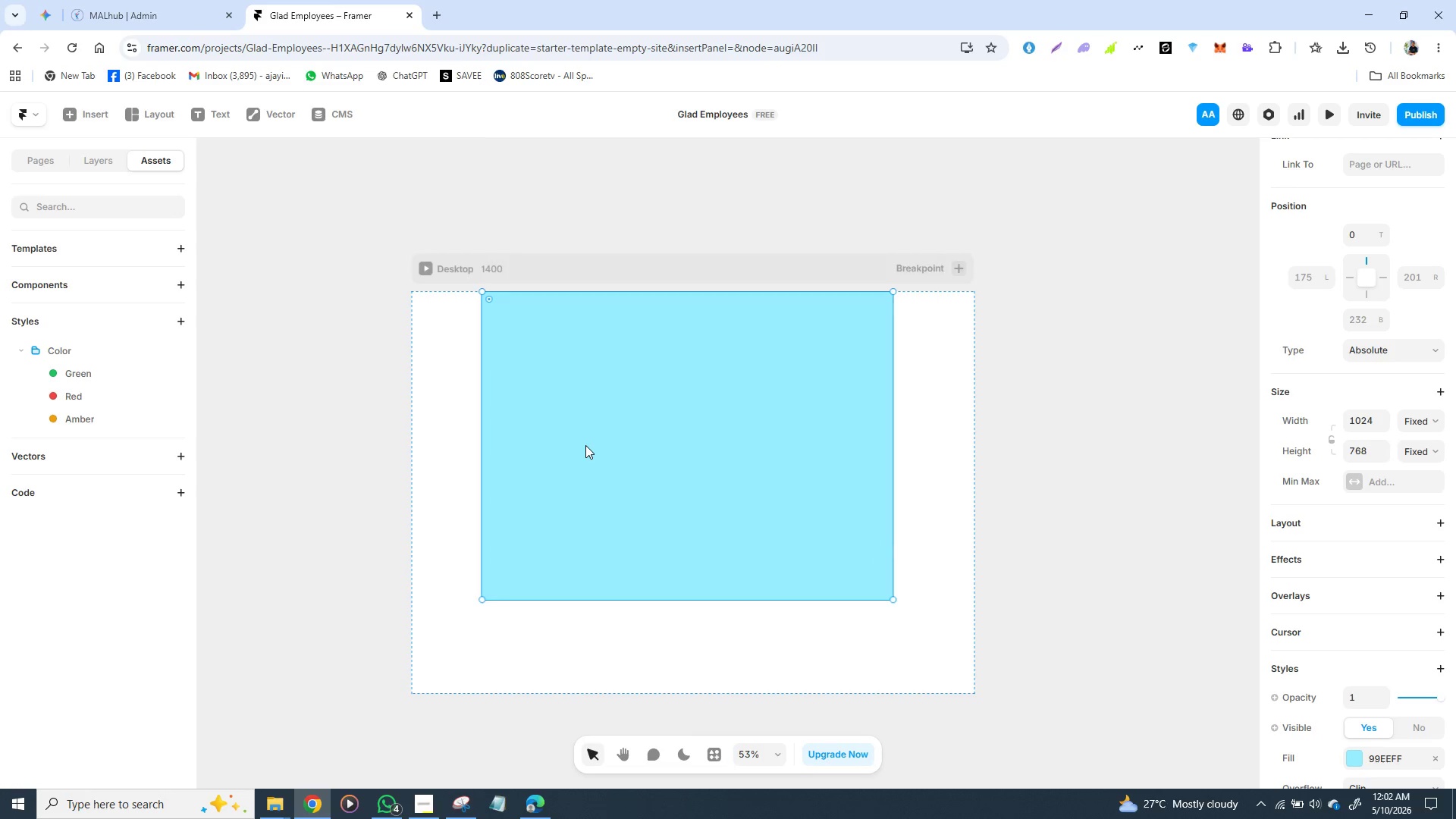 
wait(222.78)
 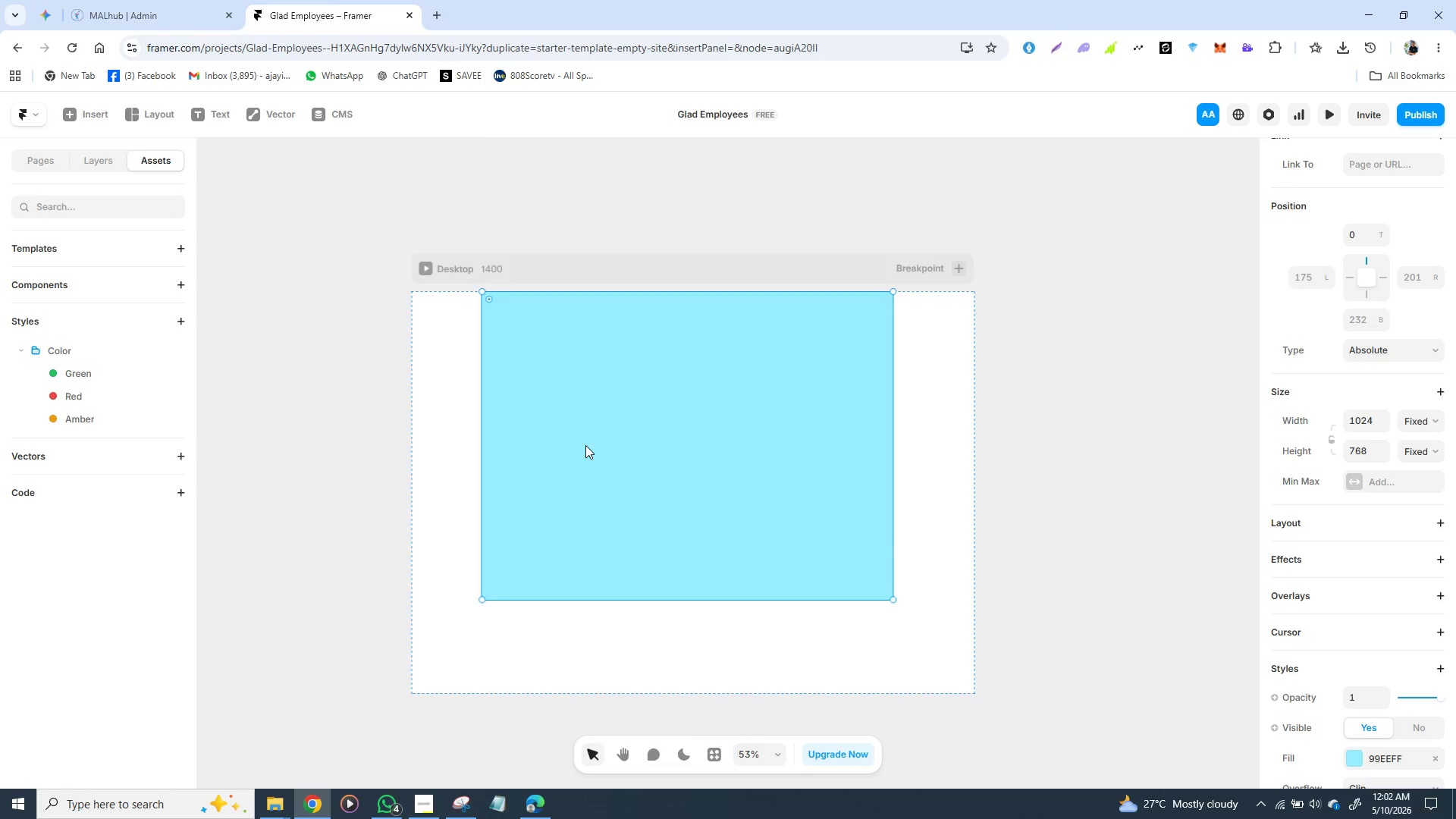 
left_click_drag(start_coordinate=[554, 390], to_coordinate=[548, 443])
 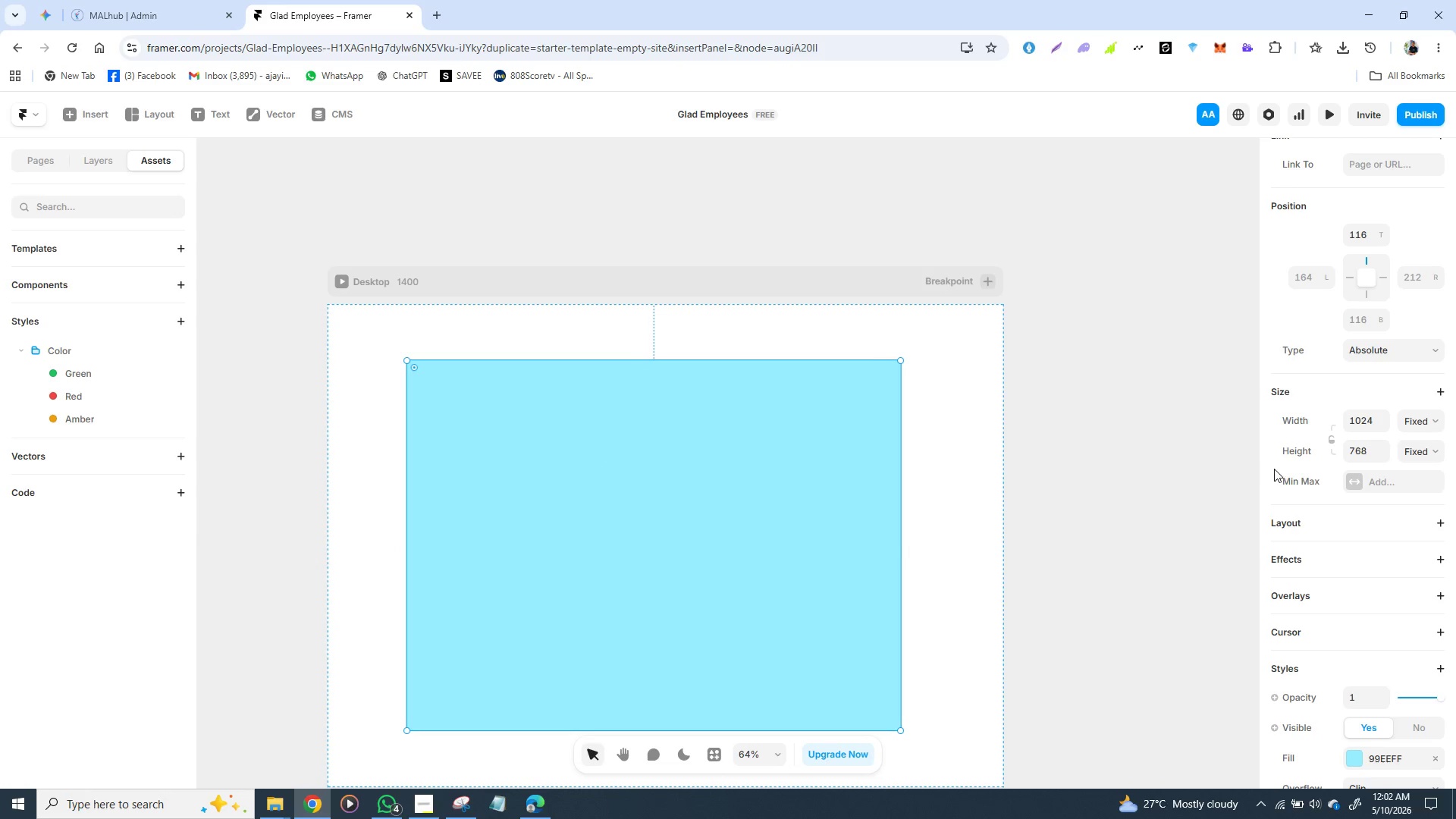 
left_click([843, 469])
 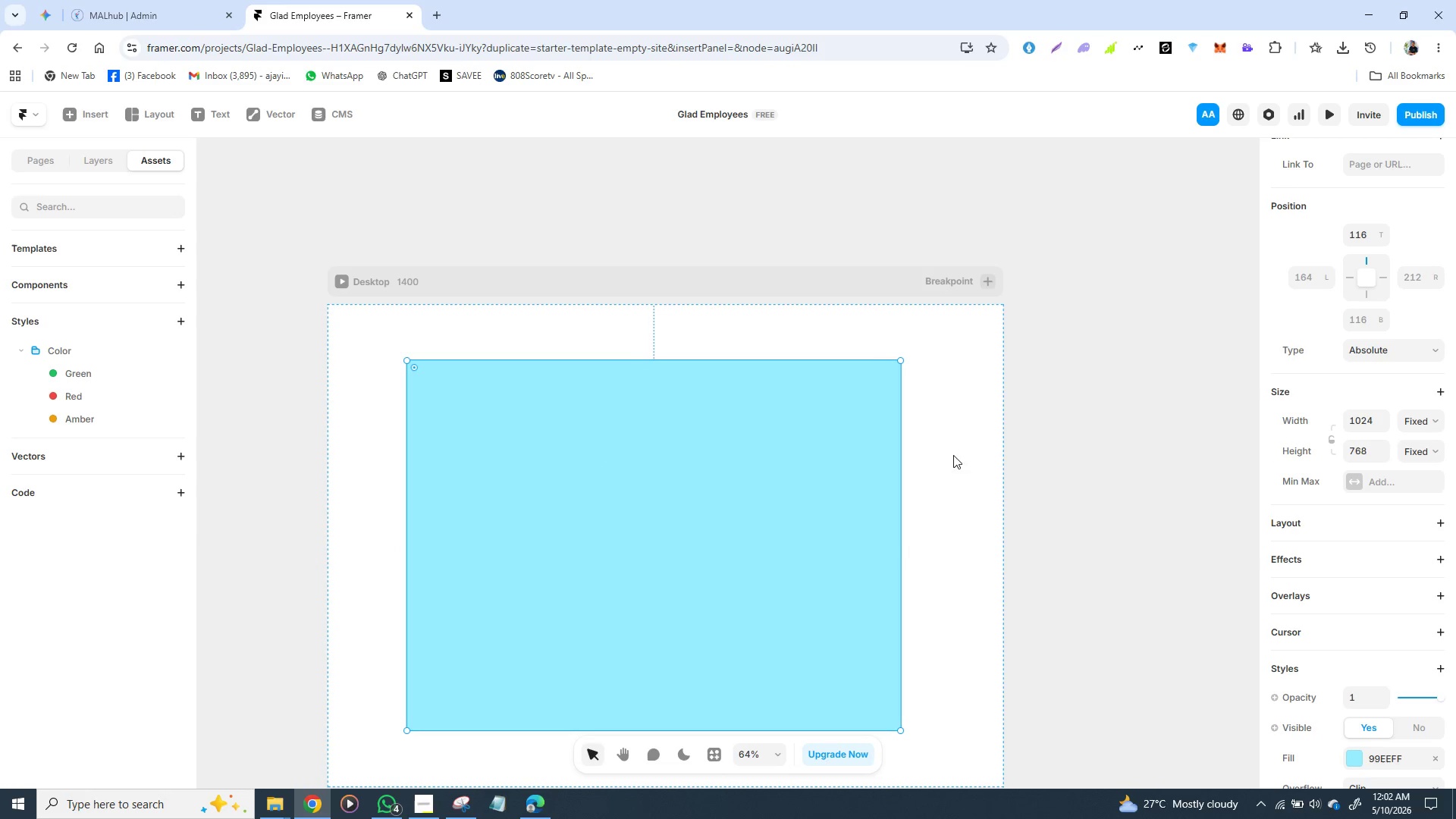 
left_click([779, 445])
 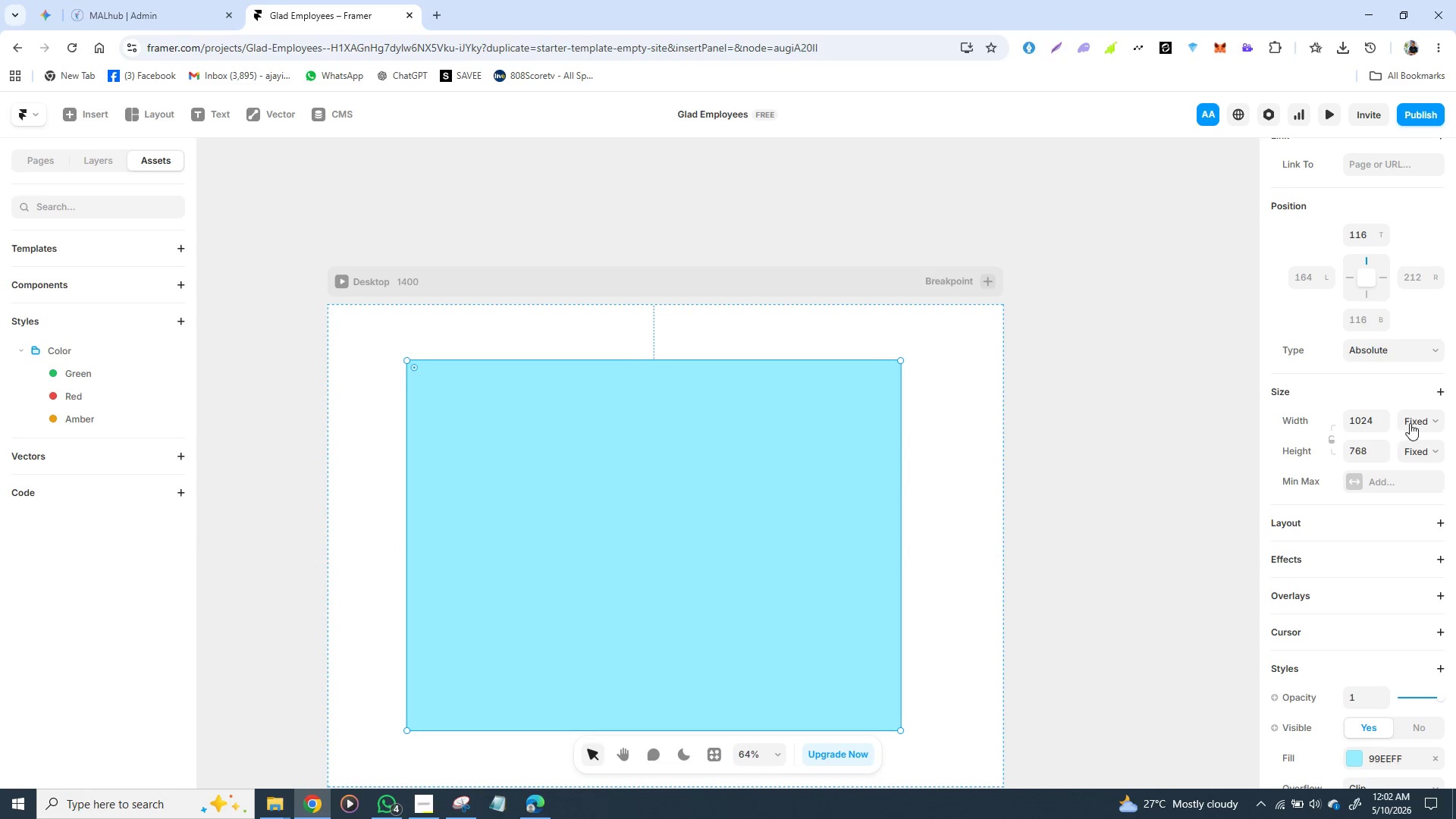 
mouse_move([1432, 439])
 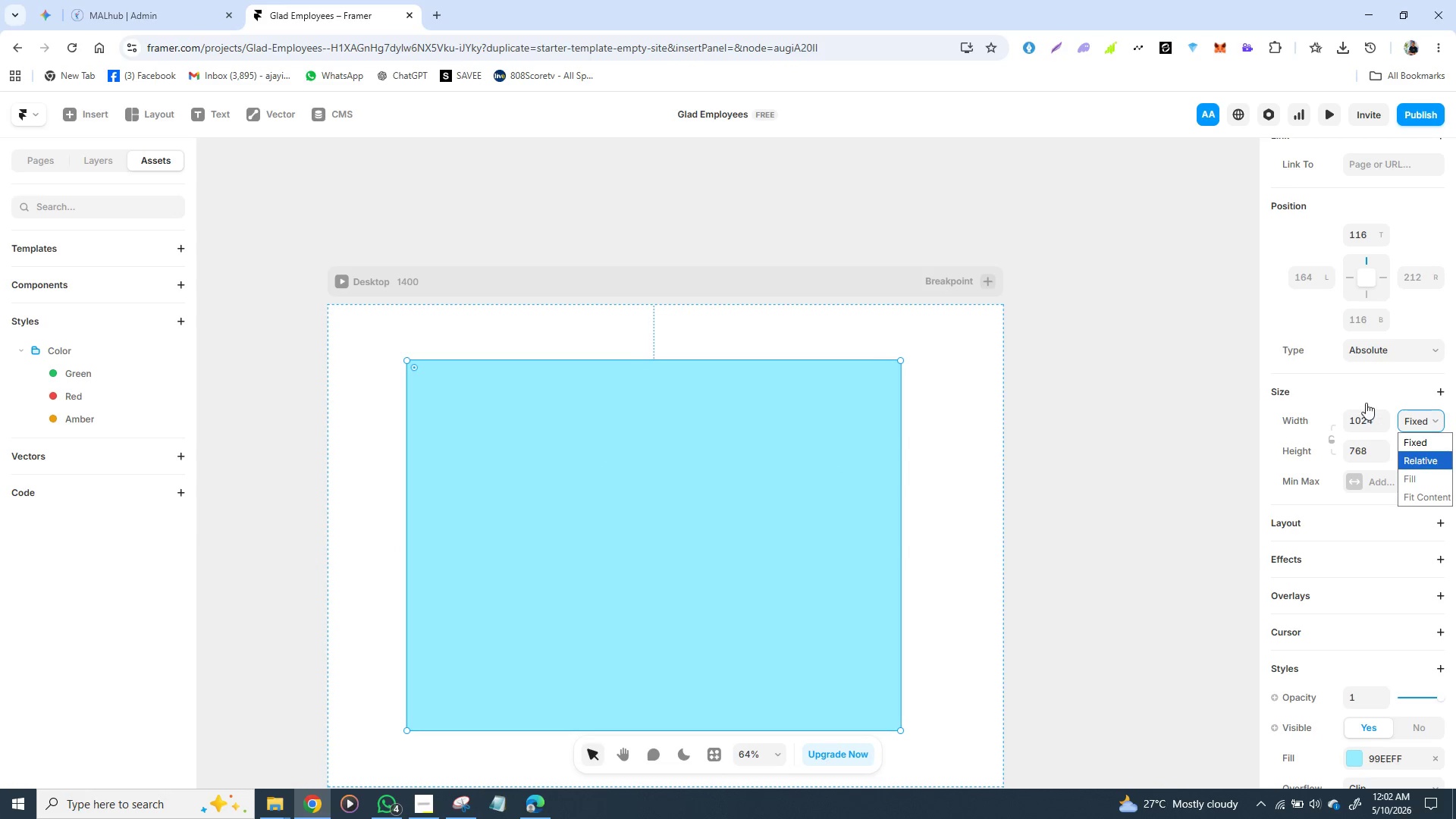 
left_click([1366, 397])
 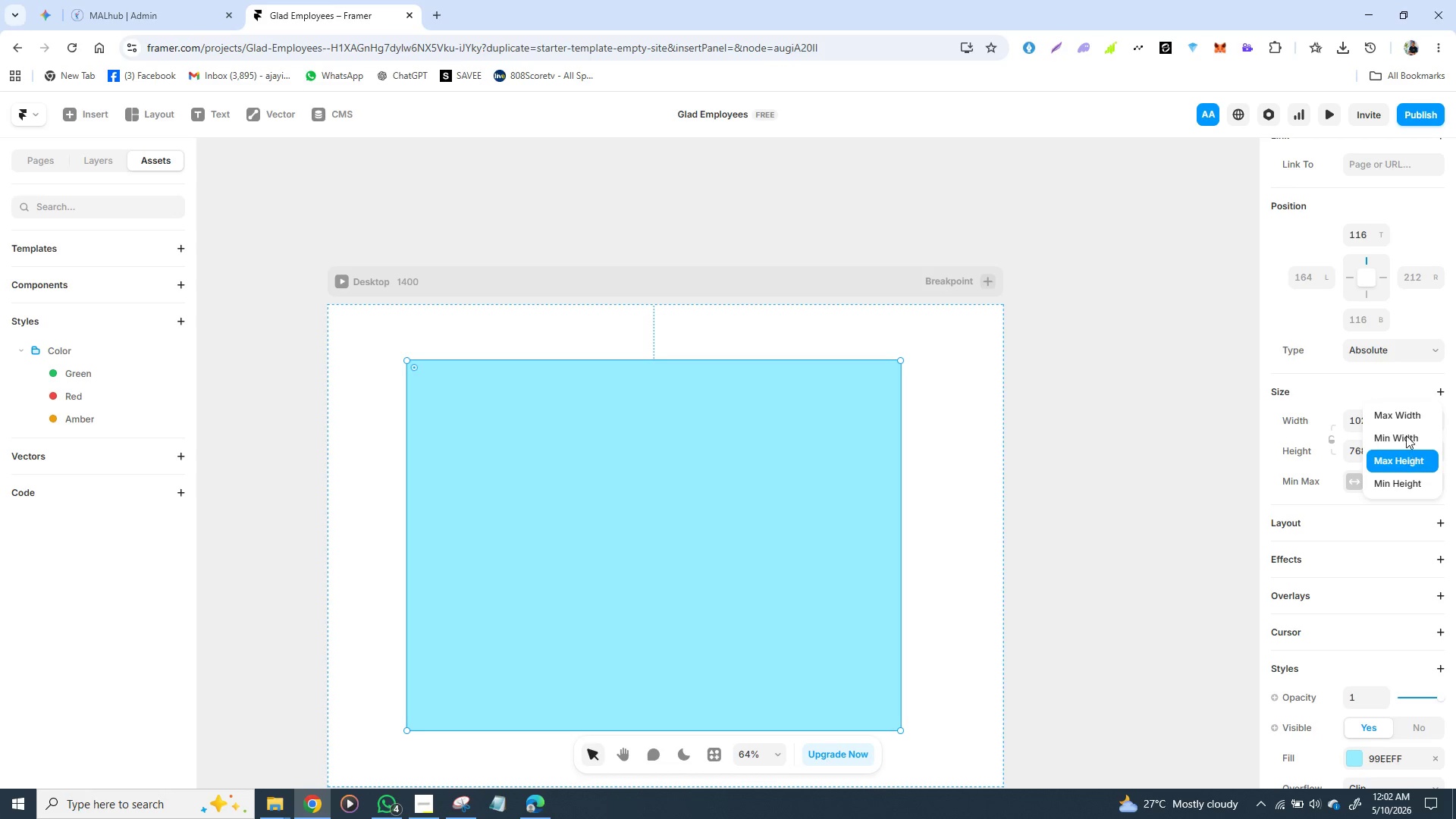 
left_click([1391, 390])
 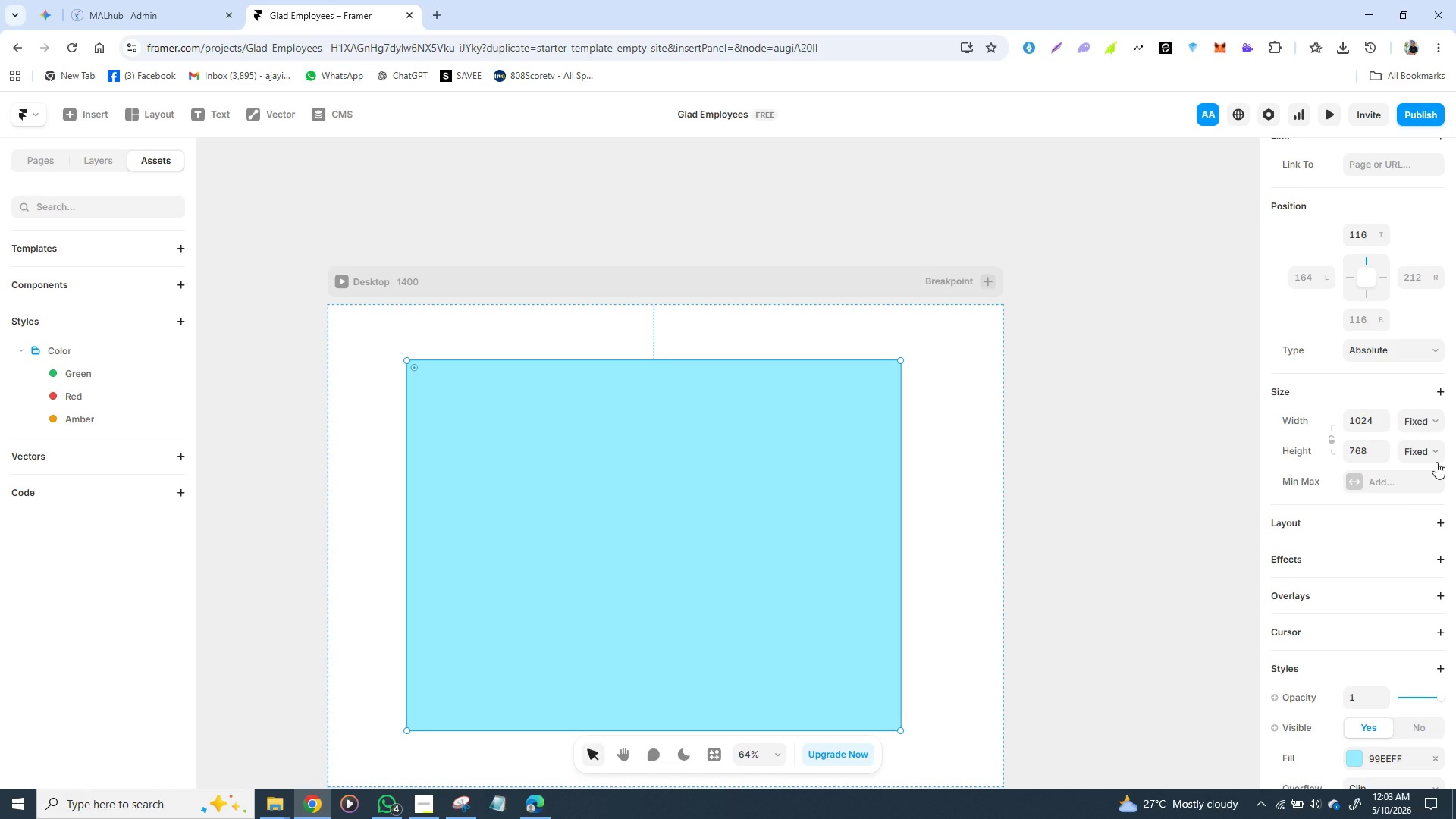 
left_click([1438, 450])
 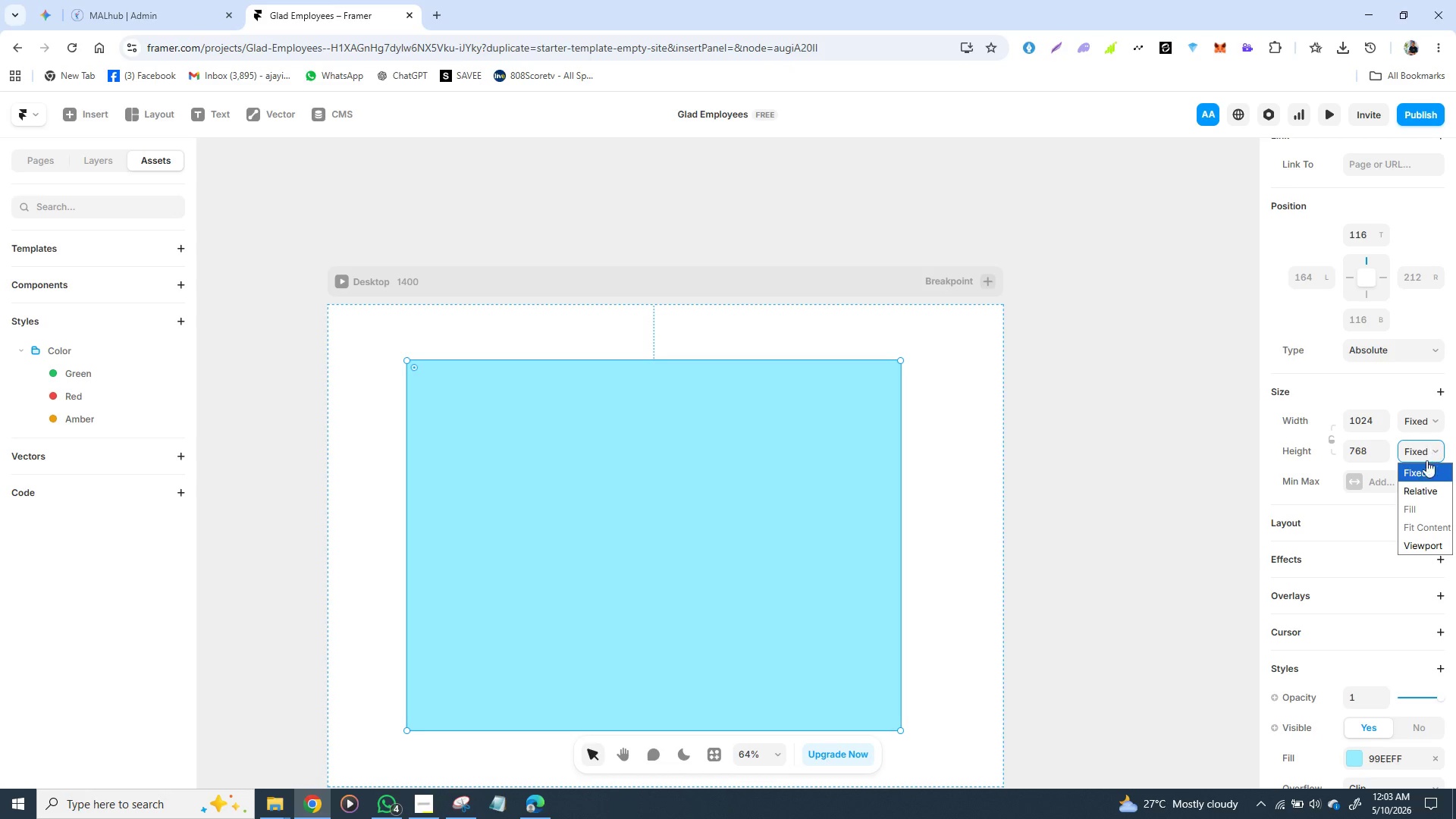 
mouse_move([1401, 543])
 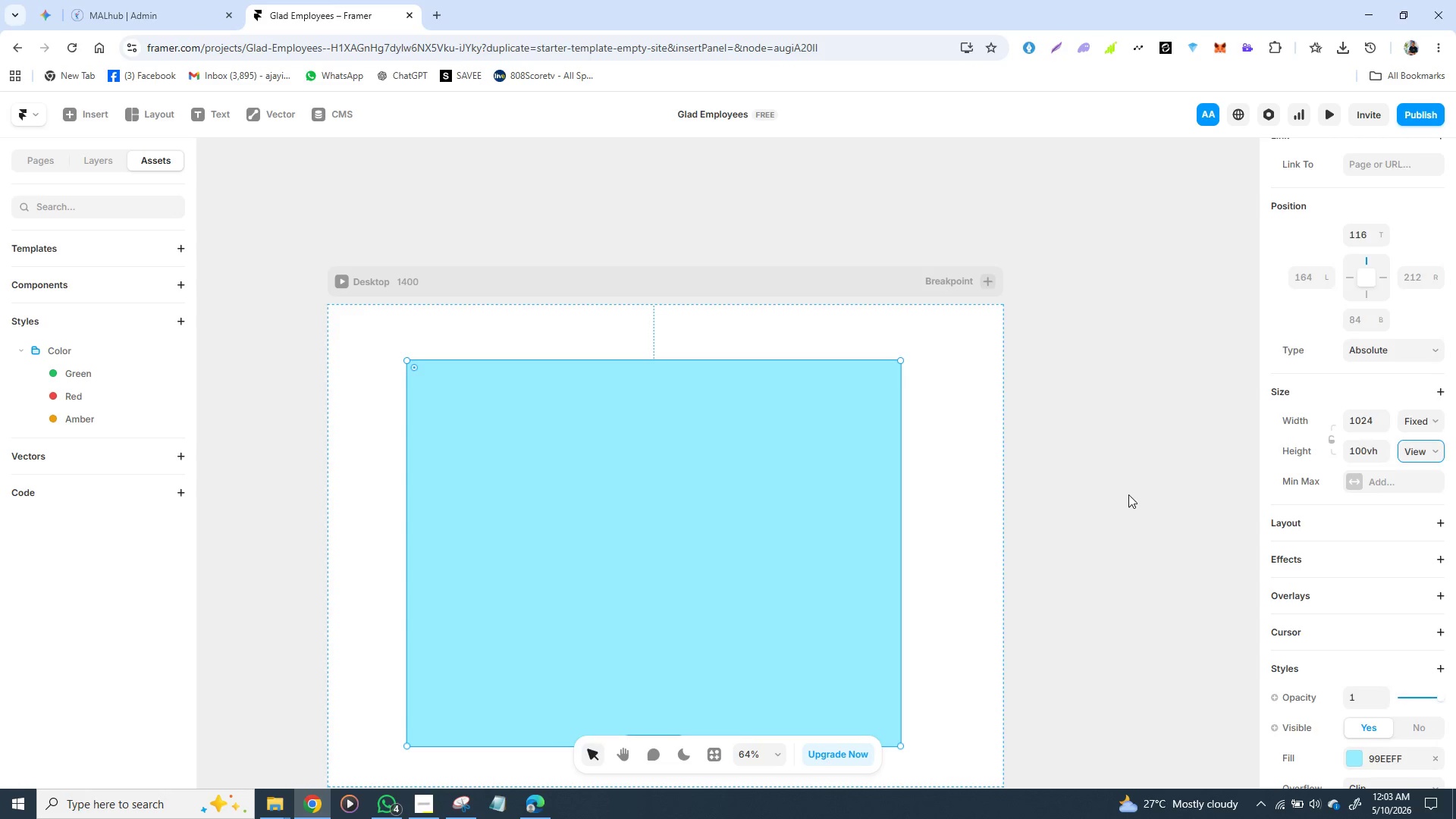 
left_click([1128, 494])
 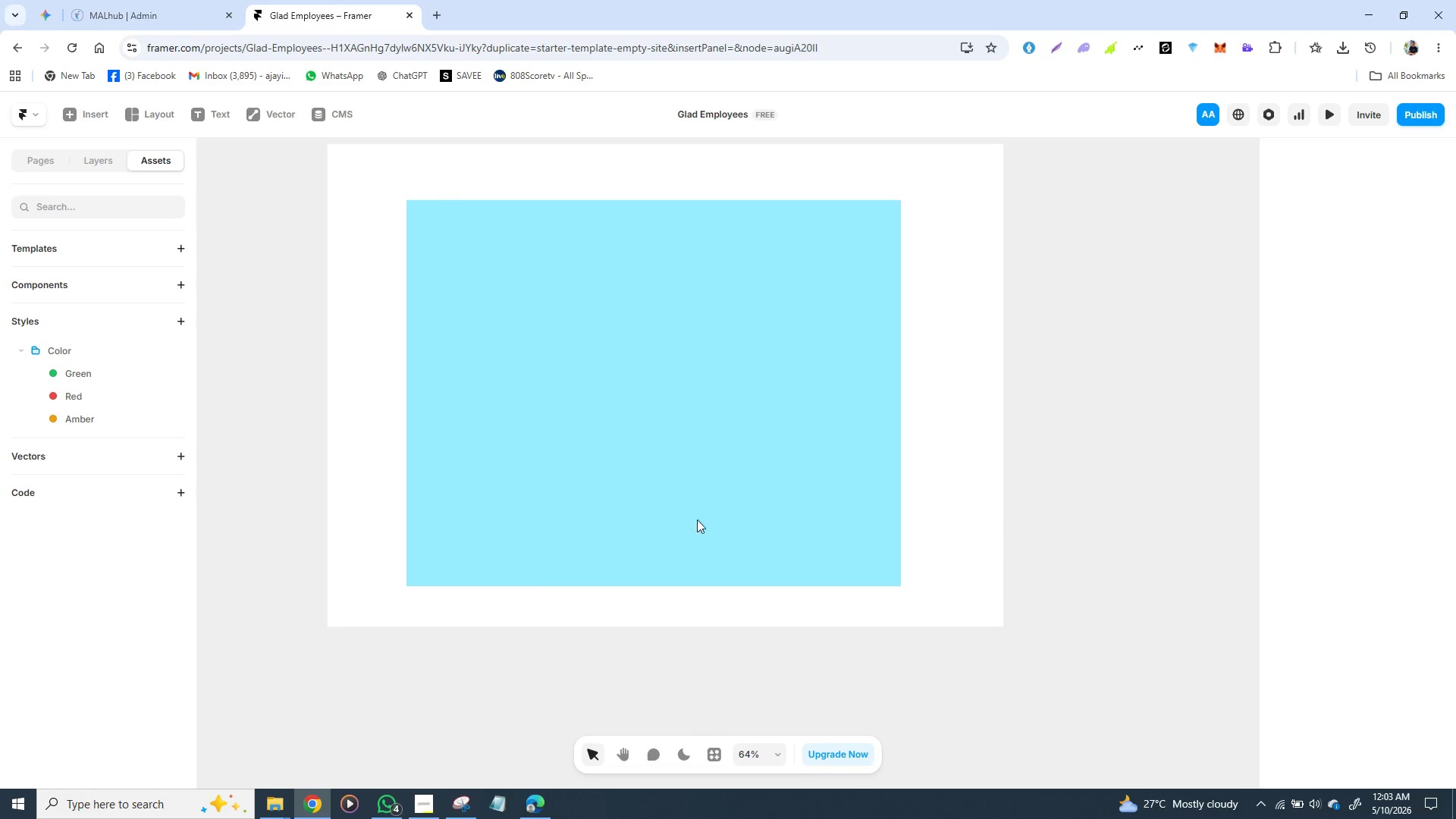 
left_click([472, 334])
 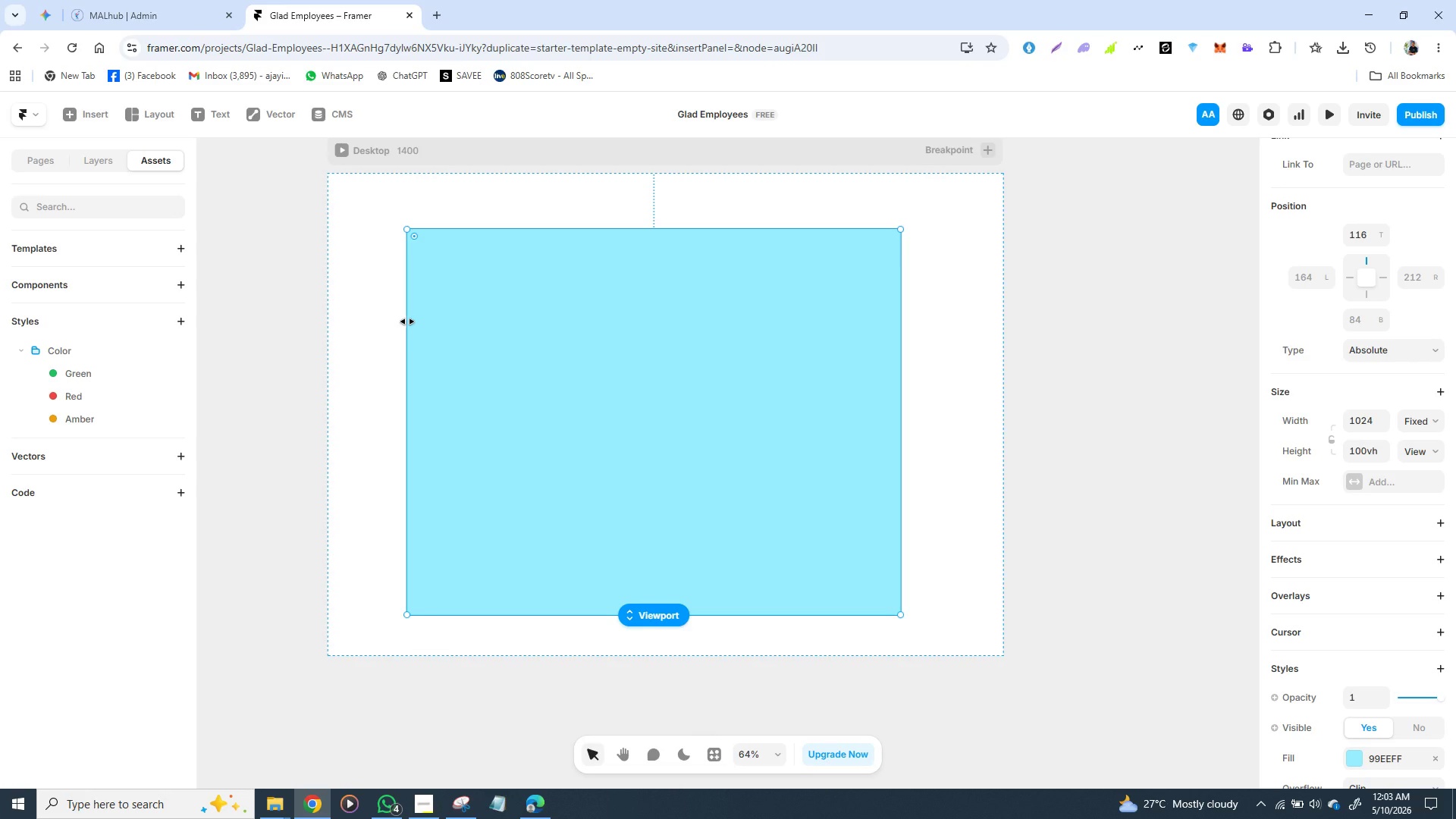 
left_click_drag(start_coordinate=[407, 322], to_coordinate=[327, 328])
 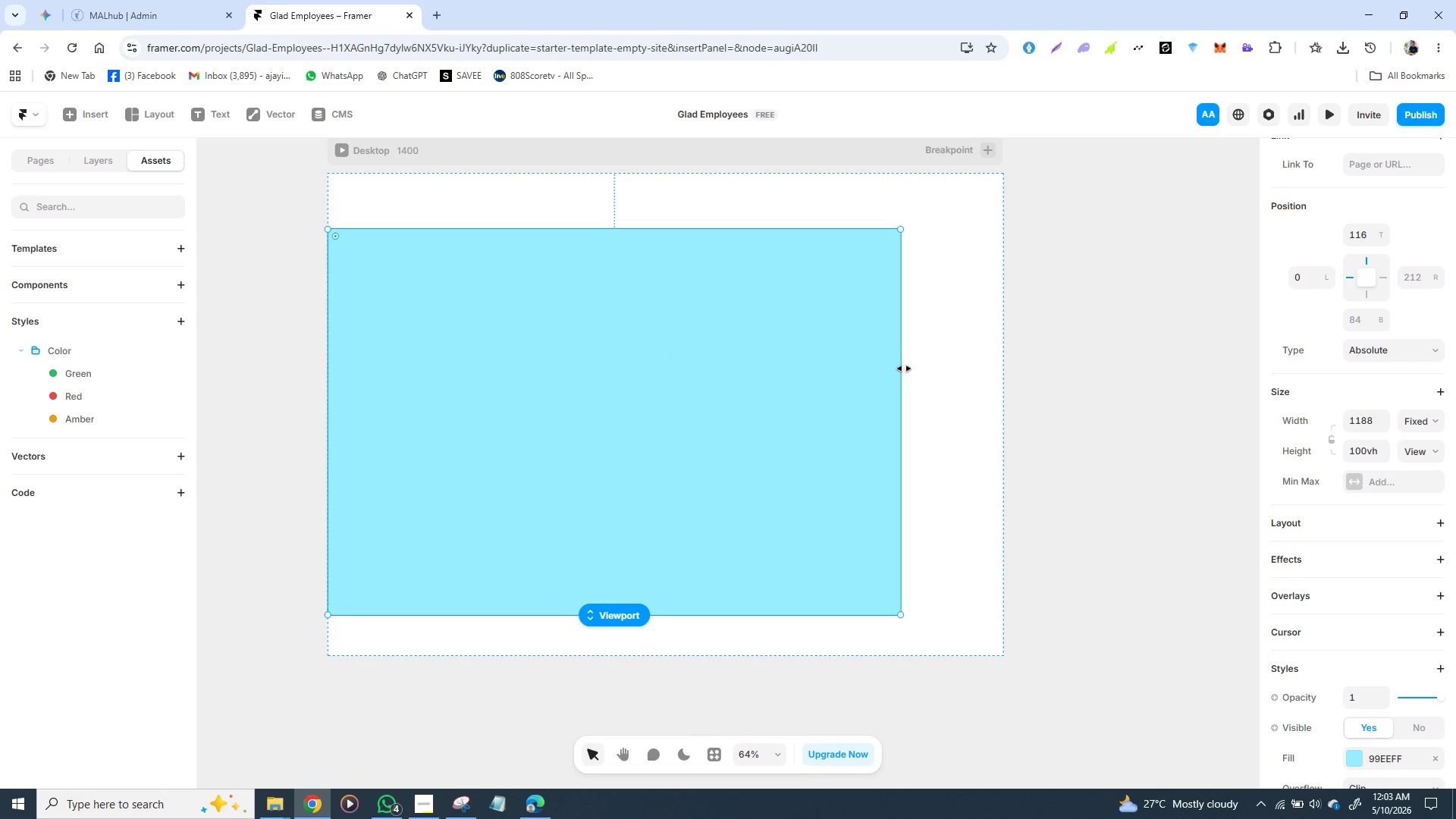 
left_click_drag(start_coordinate=[902, 373], to_coordinate=[1001, 378])
 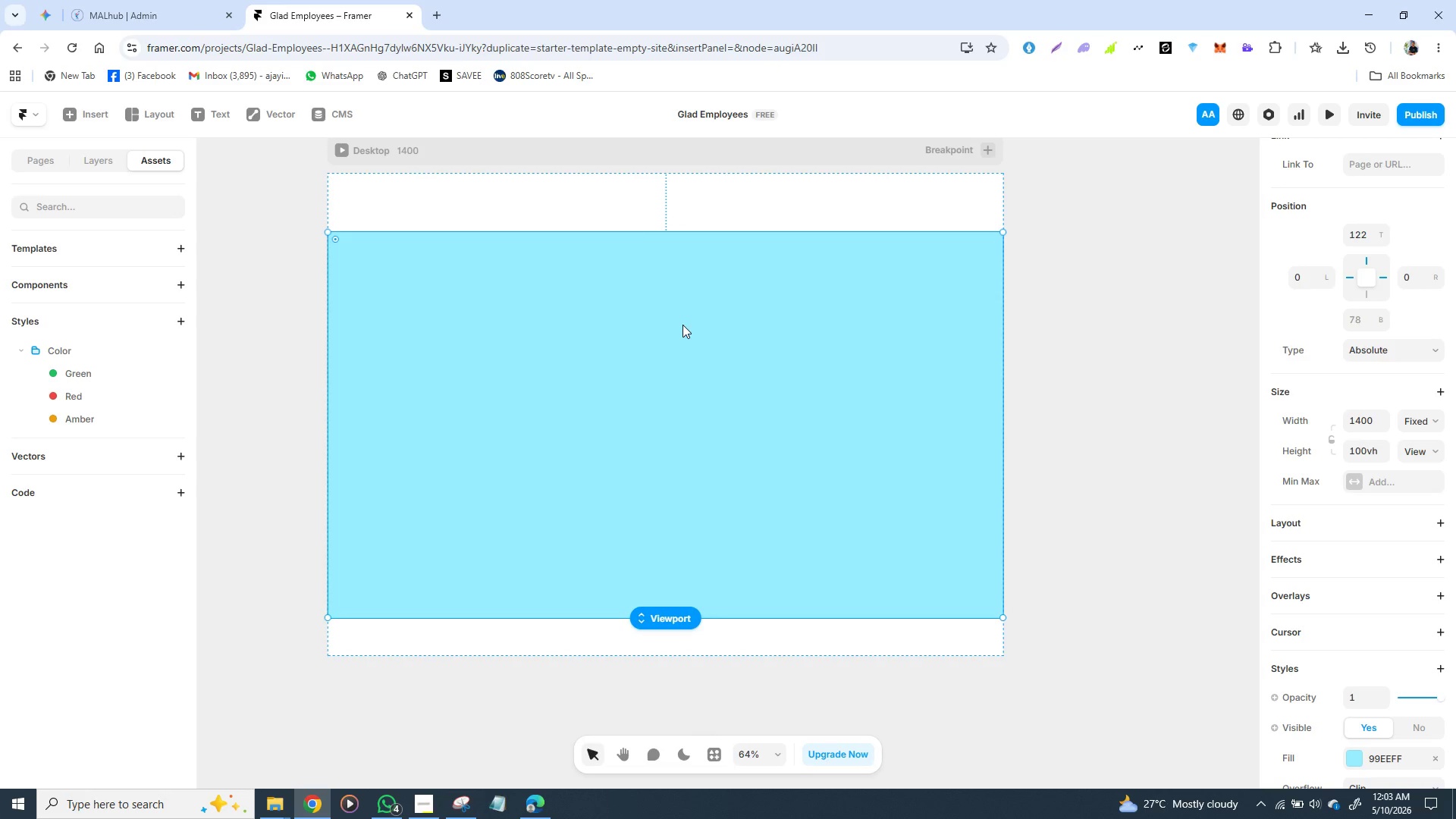 
wait(5.55)
 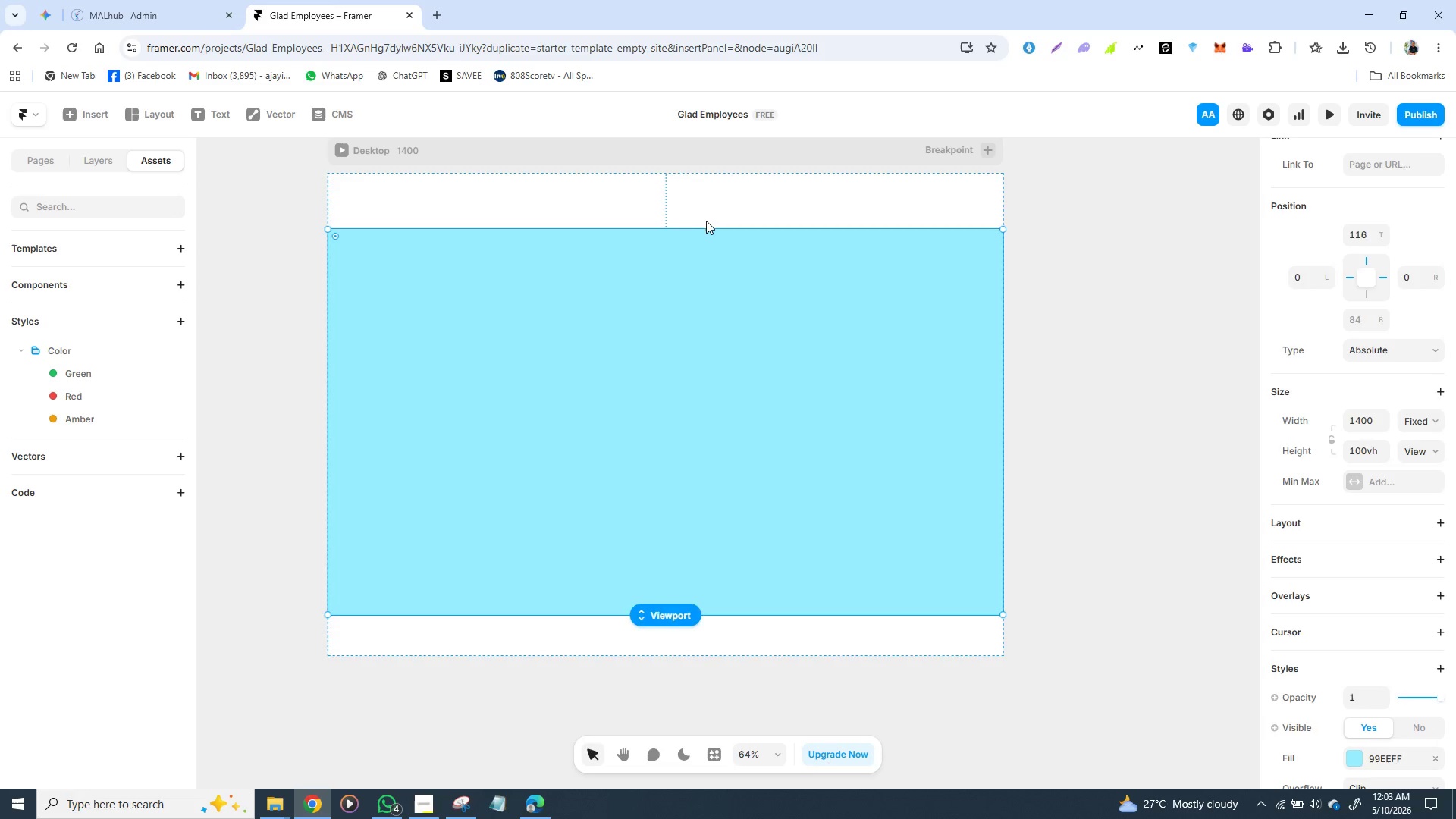 
left_click([648, 331])
 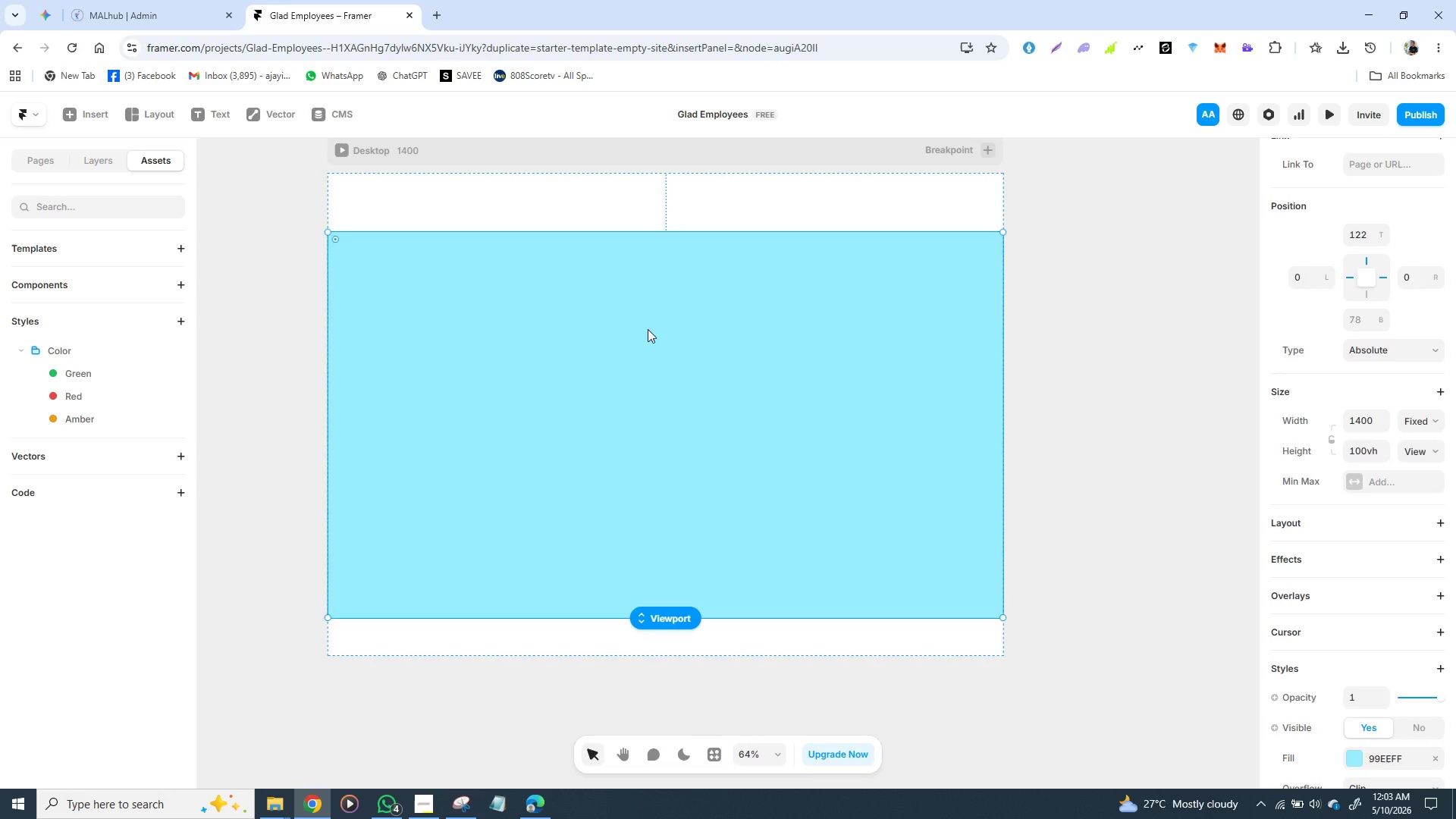 
key(Backspace)
 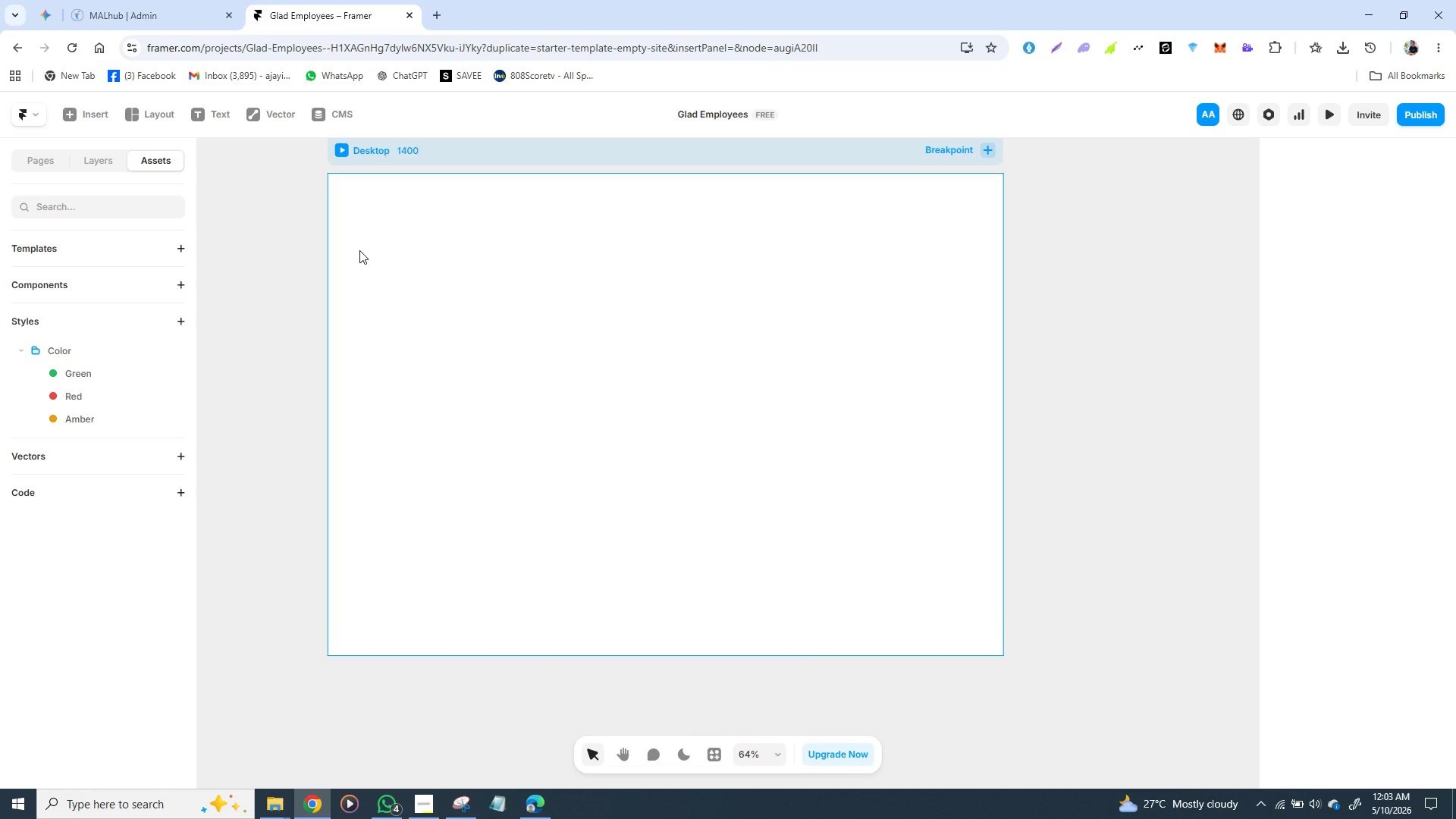 
key(F)
 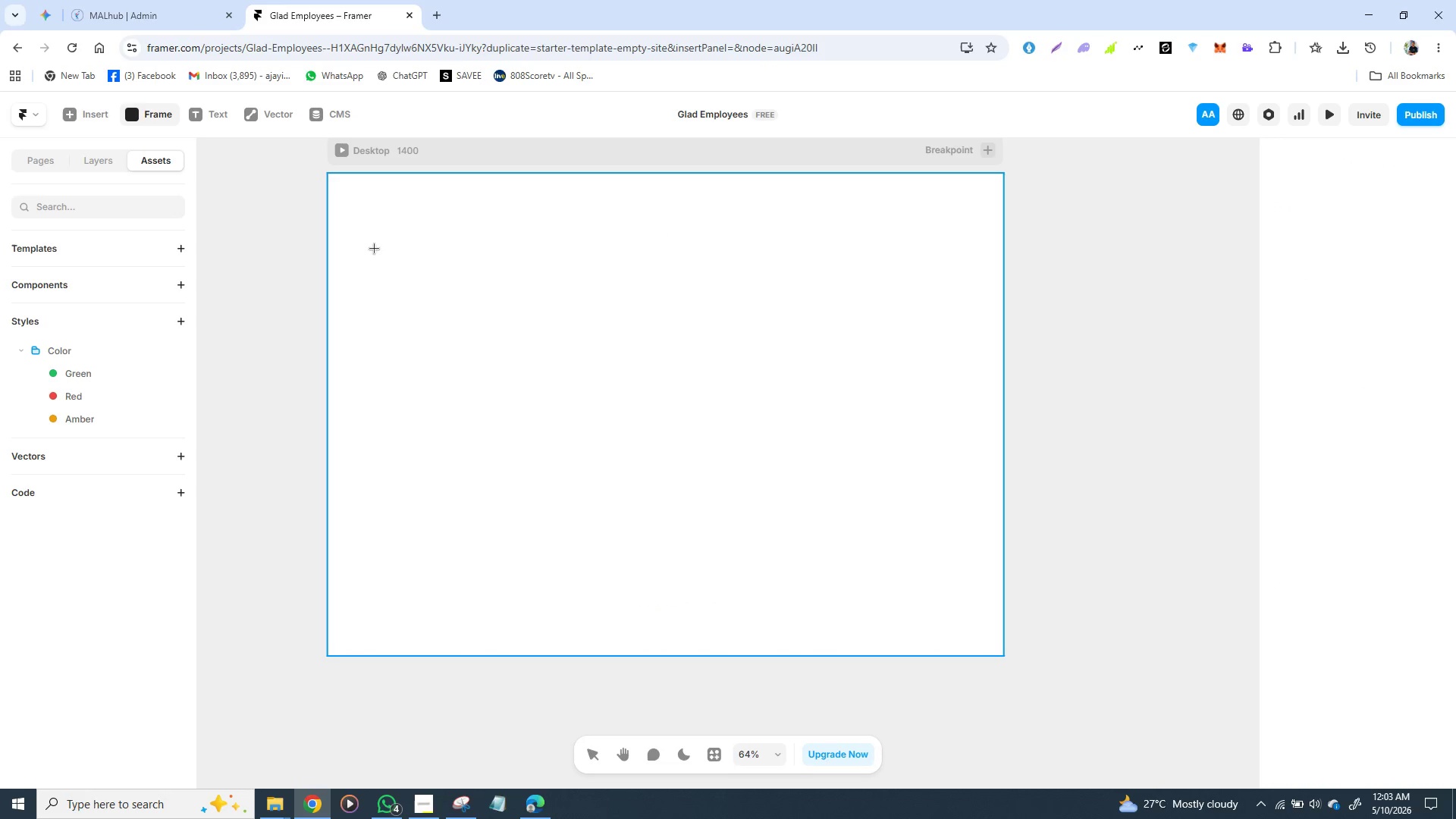 
left_click_drag(start_coordinate=[370, 242], to_coordinate=[564, 531])
 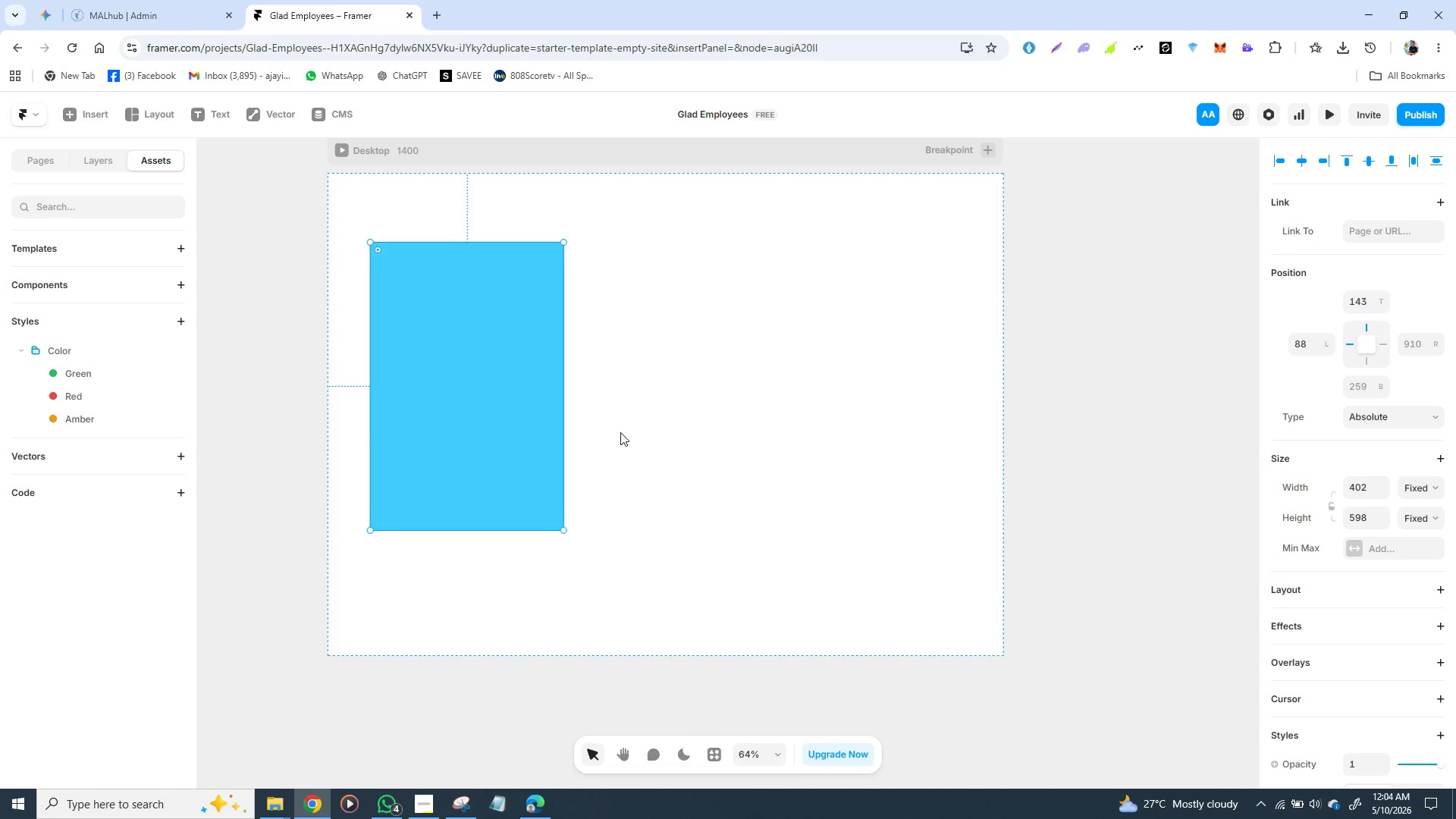 
wait(39.02)
 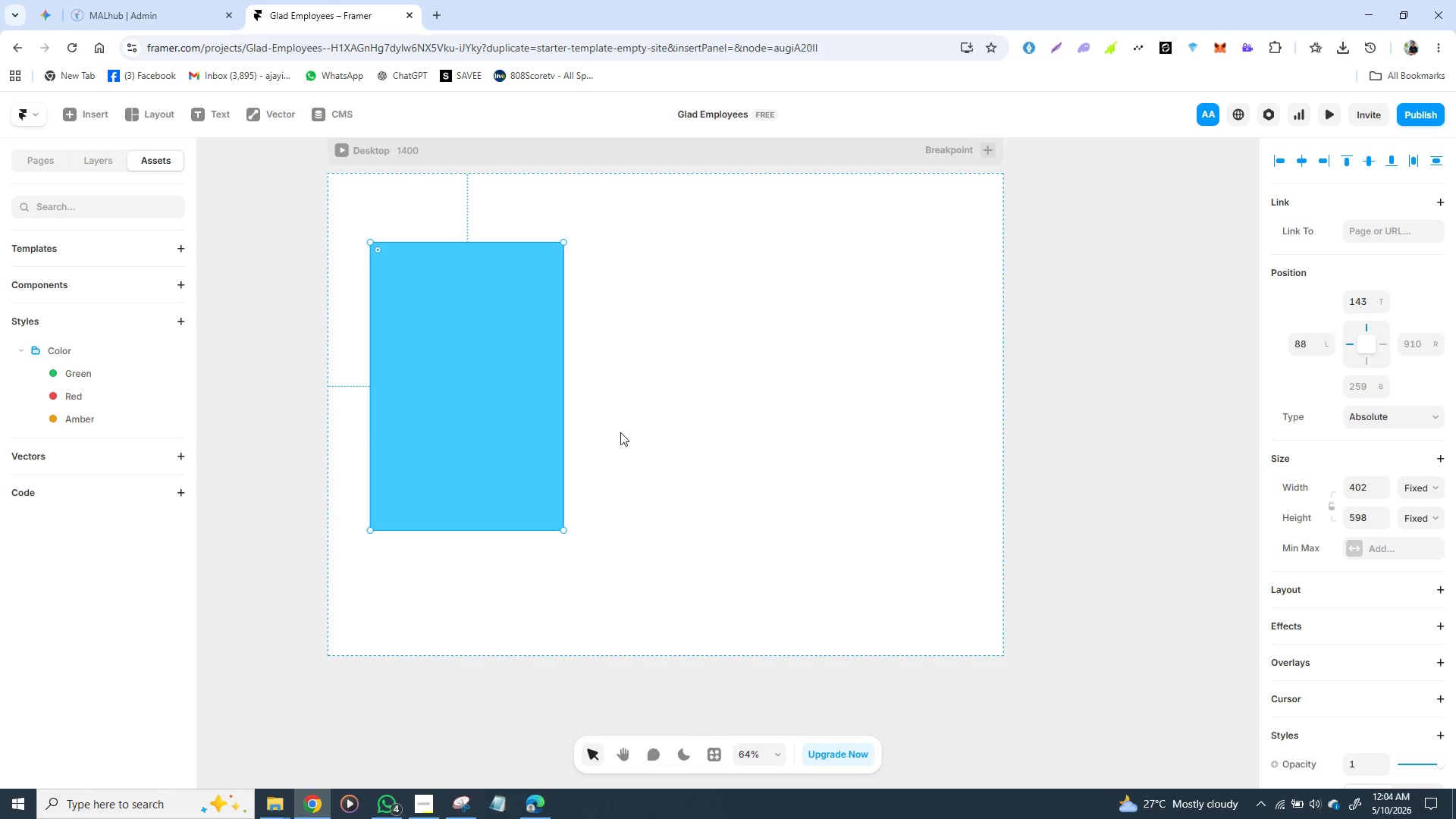 
scroll: coordinate [1289, 537], scroll_direction: down, amount: 3.0
 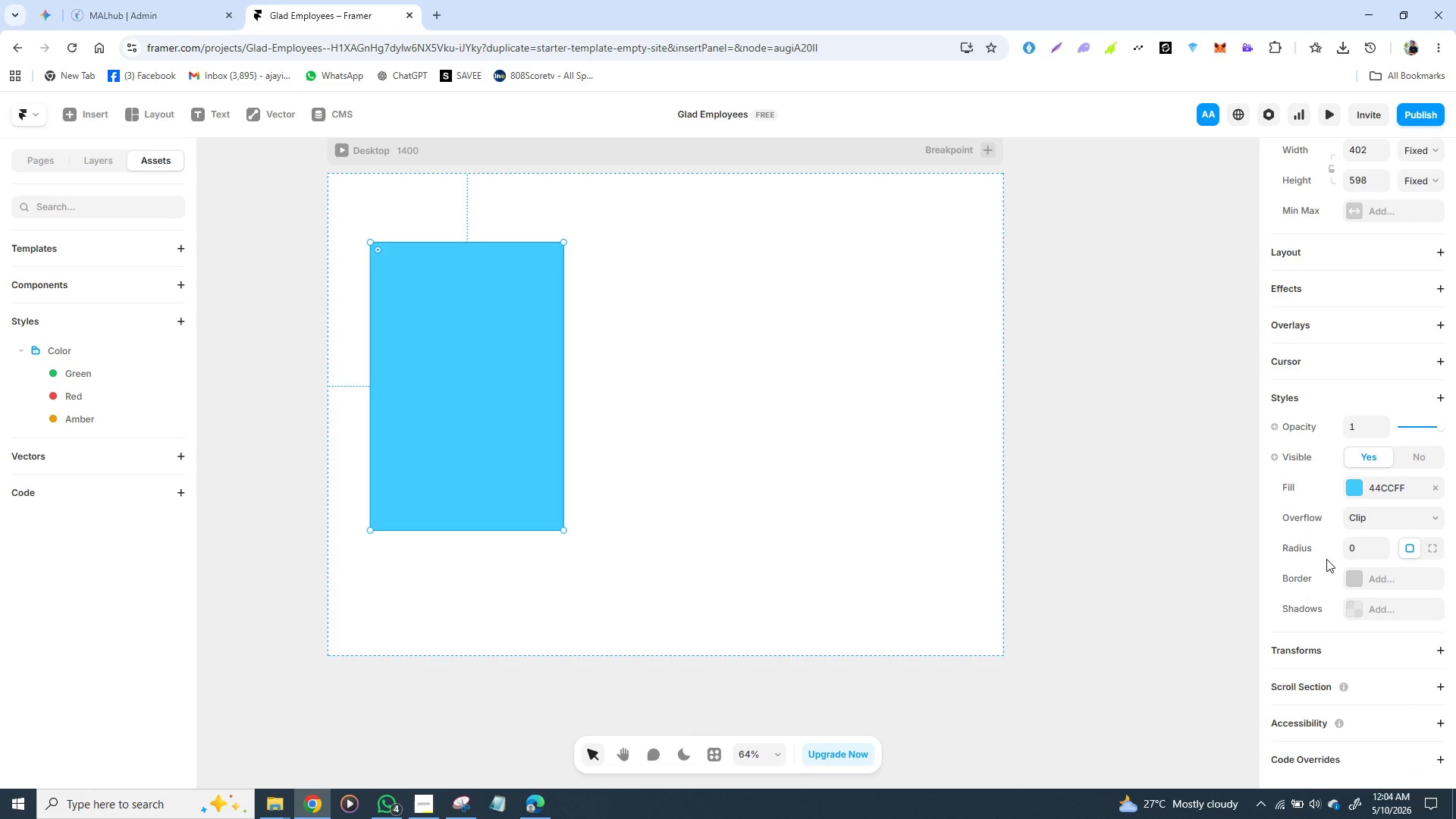 
left_click([1355, 551])
 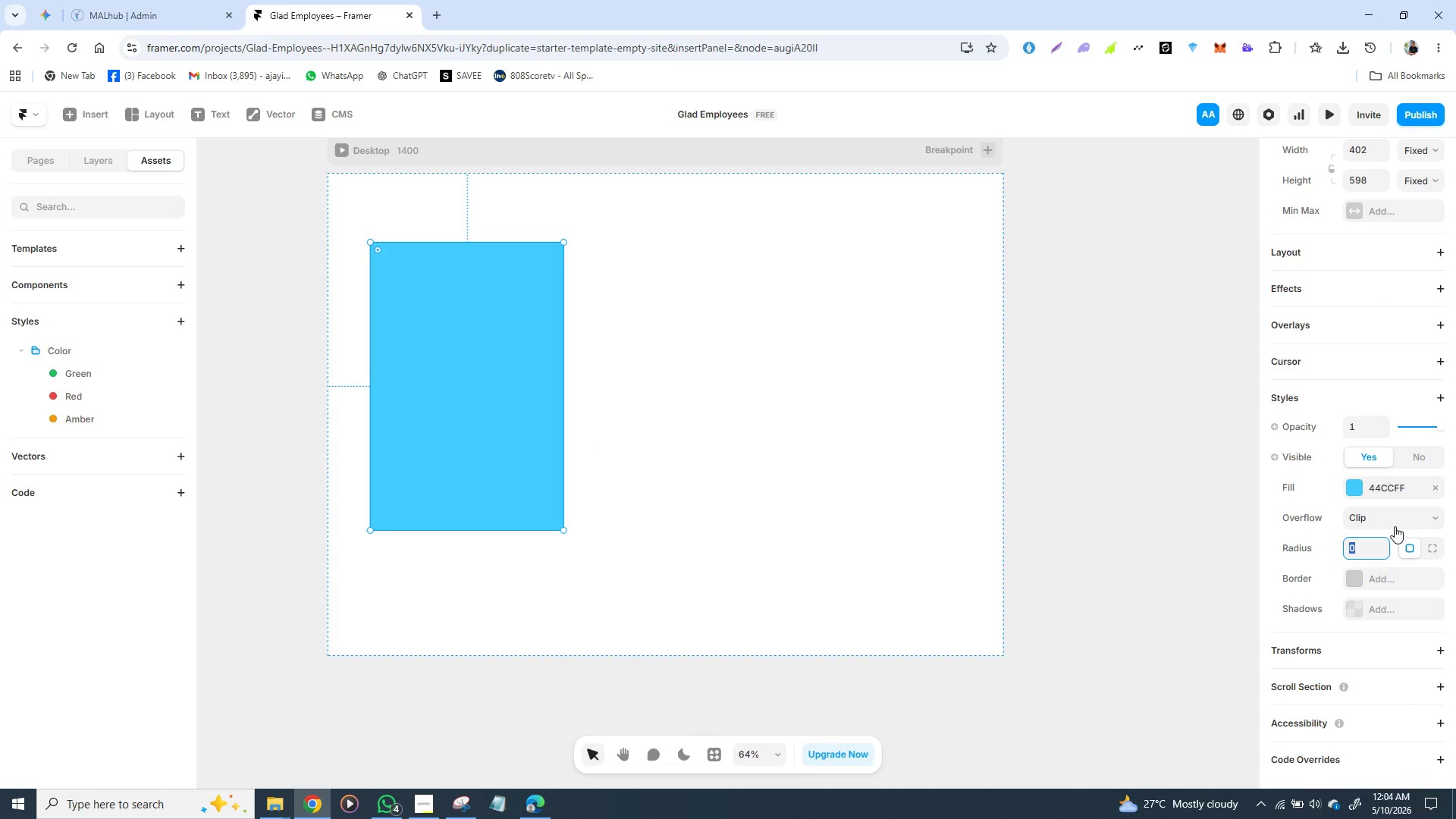 
type(20)
 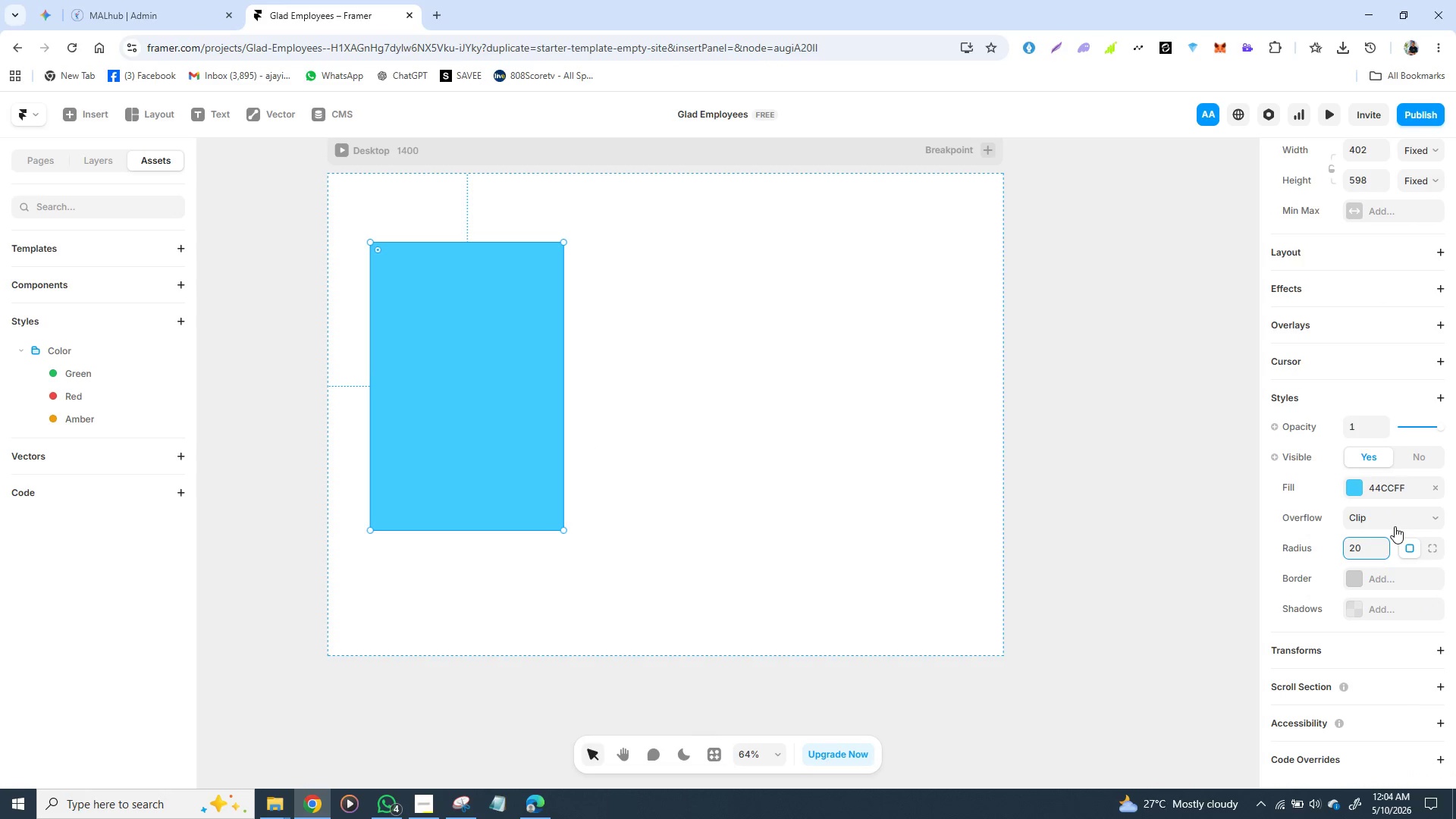 
key(Enter)
 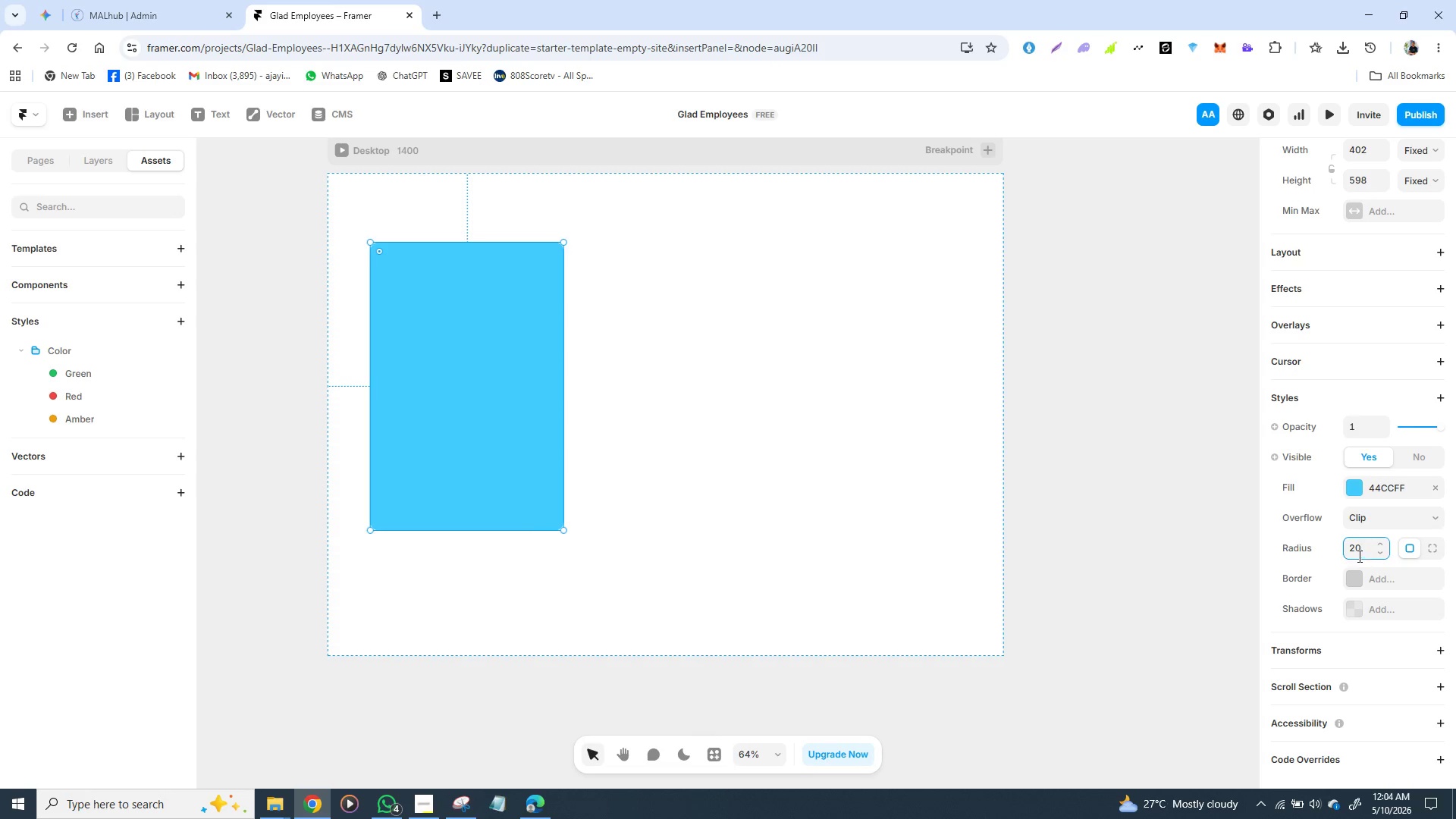 
wait(5.39)
 